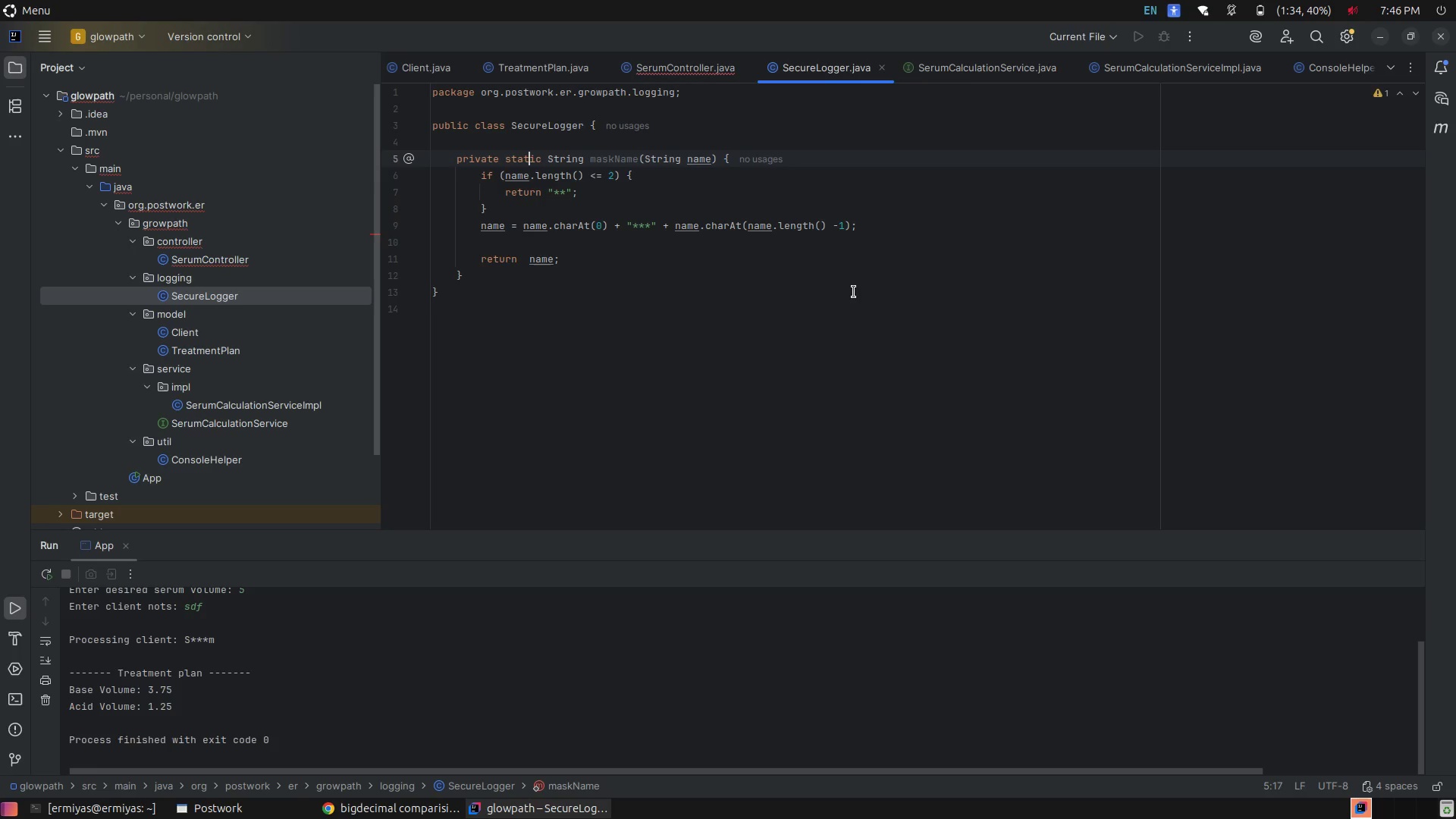 
key(ArrowLeft)
 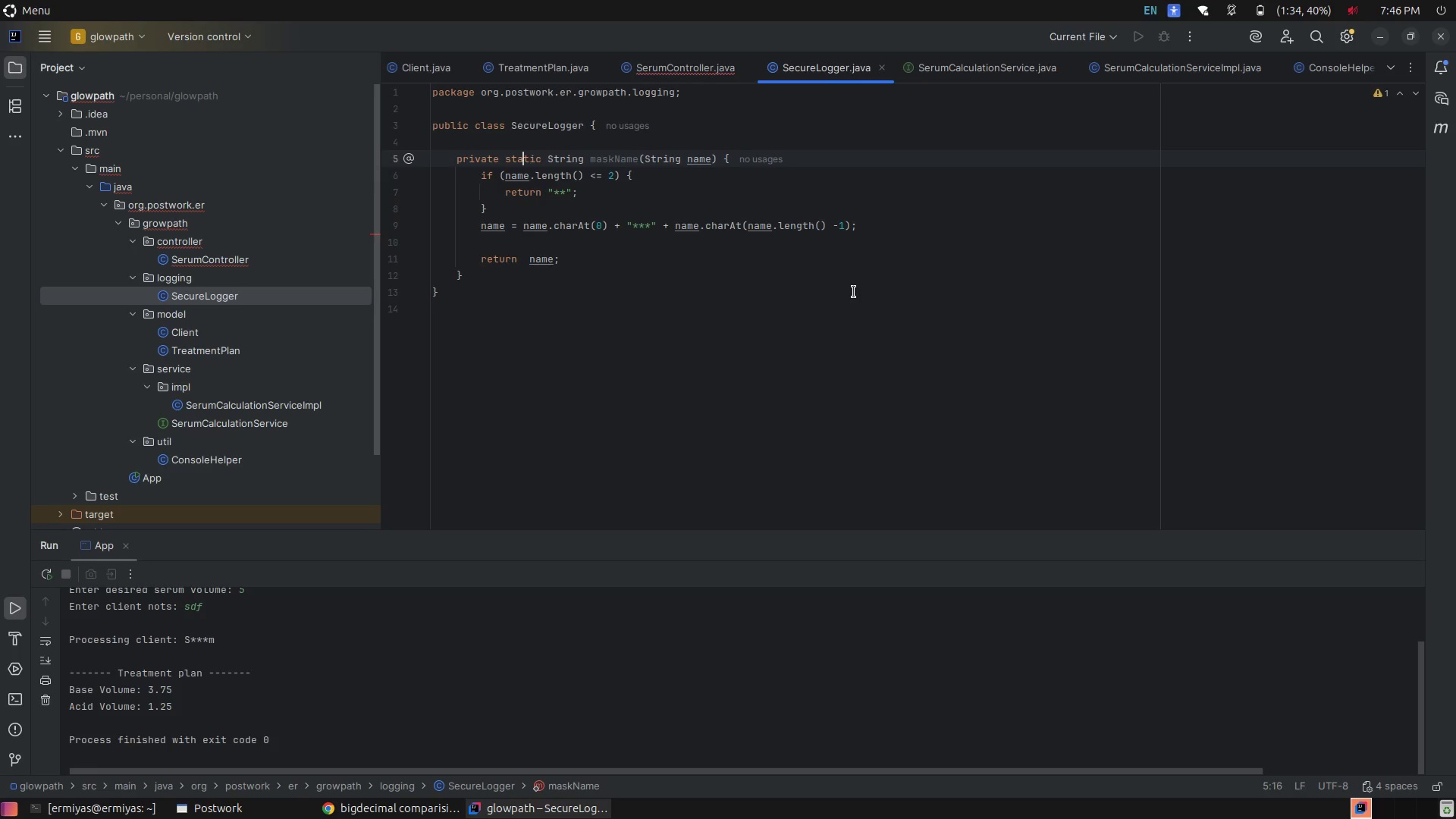 
key(ArrowLeft)
 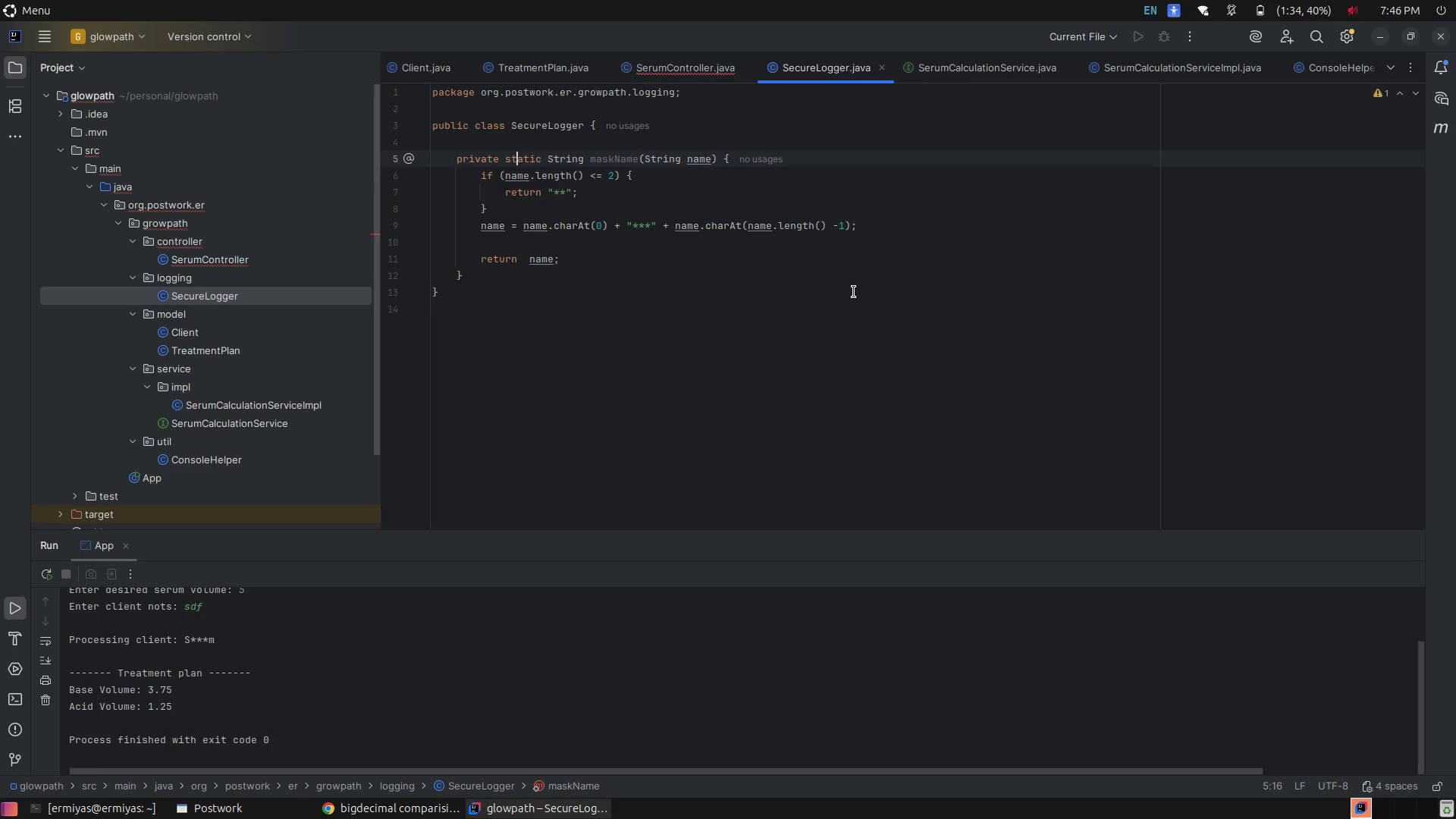 
key(ArrowLeft)
 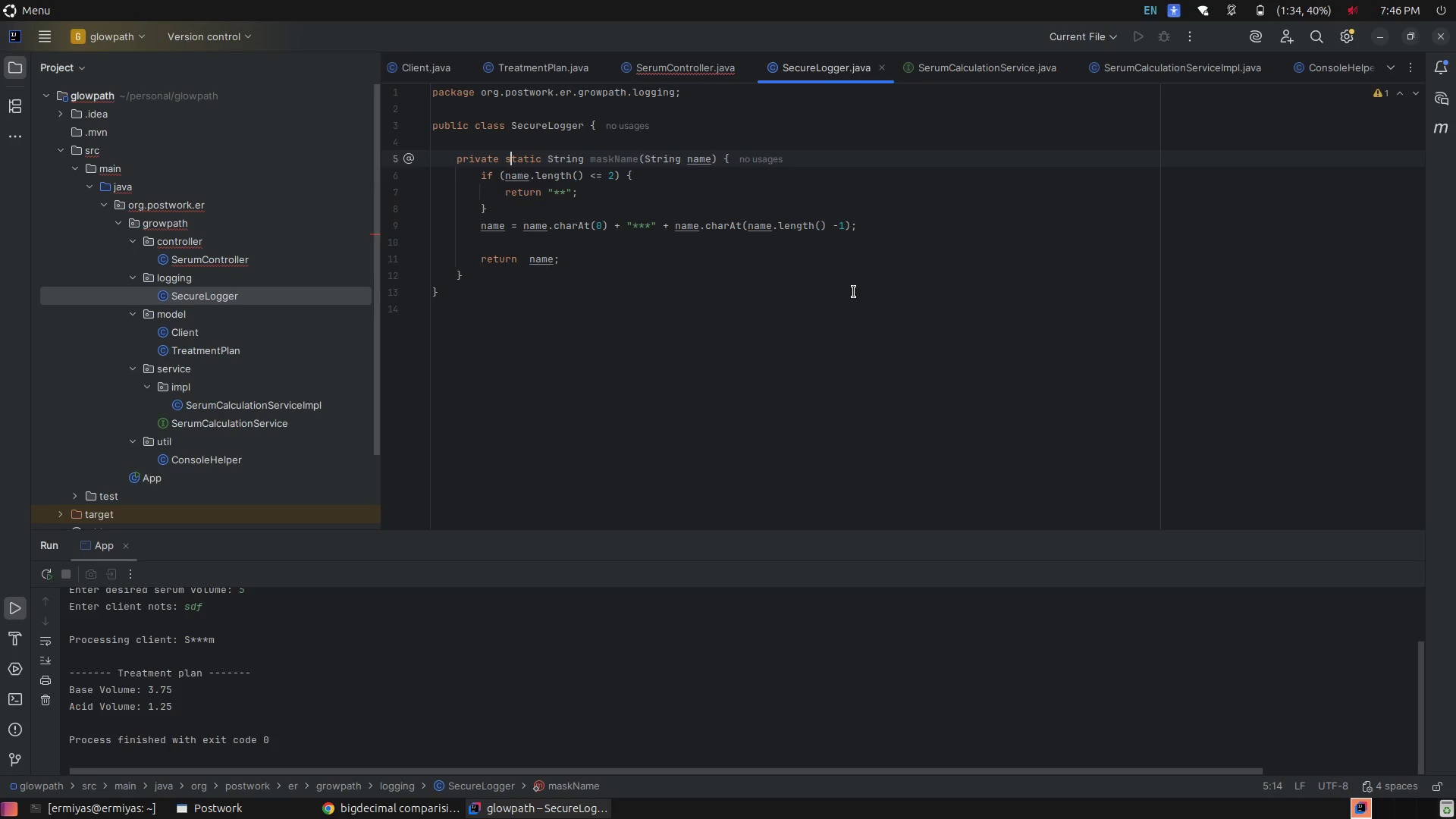 
key(ArrowLeft)
 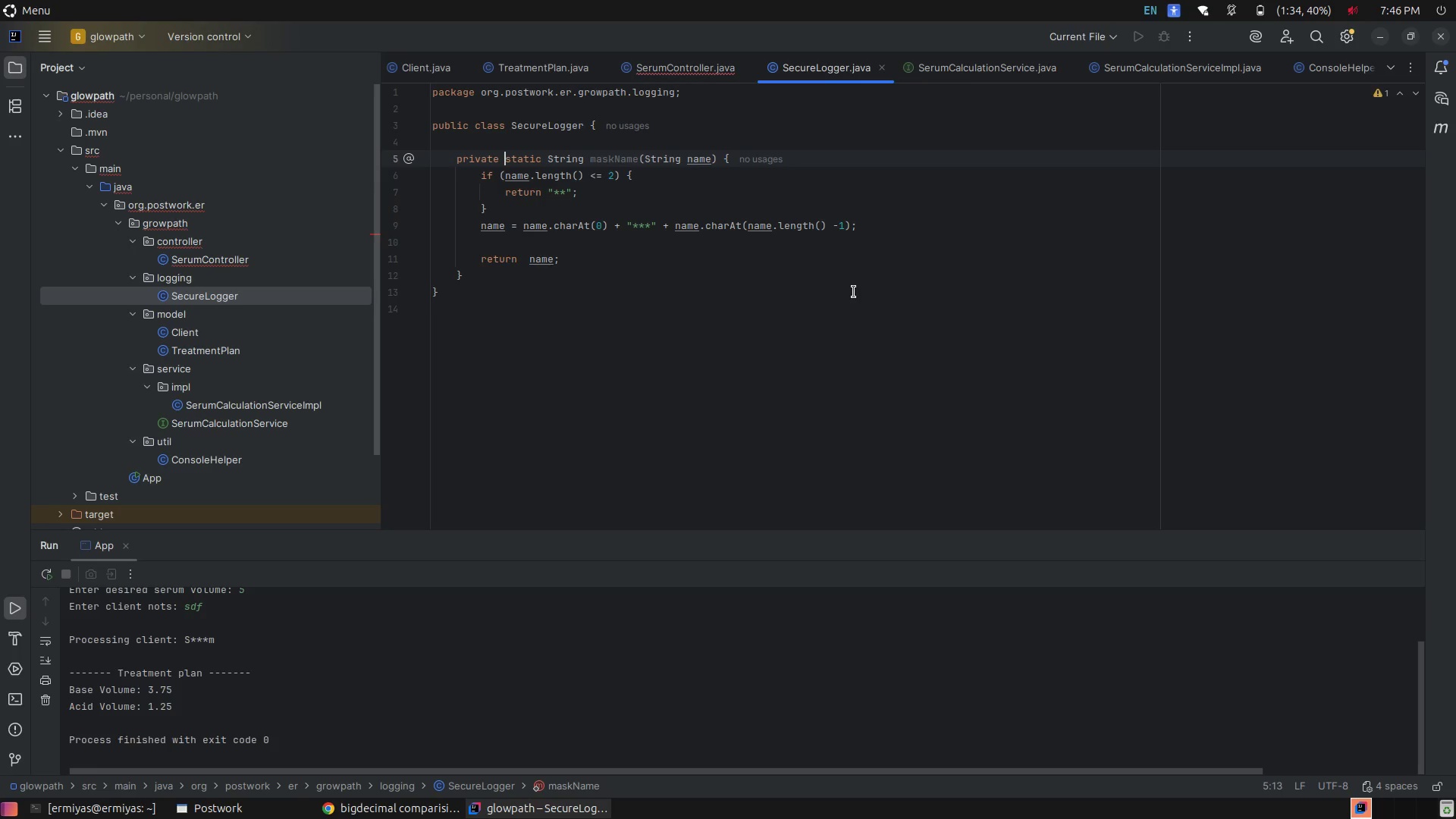 
key(ArrowLeft)
 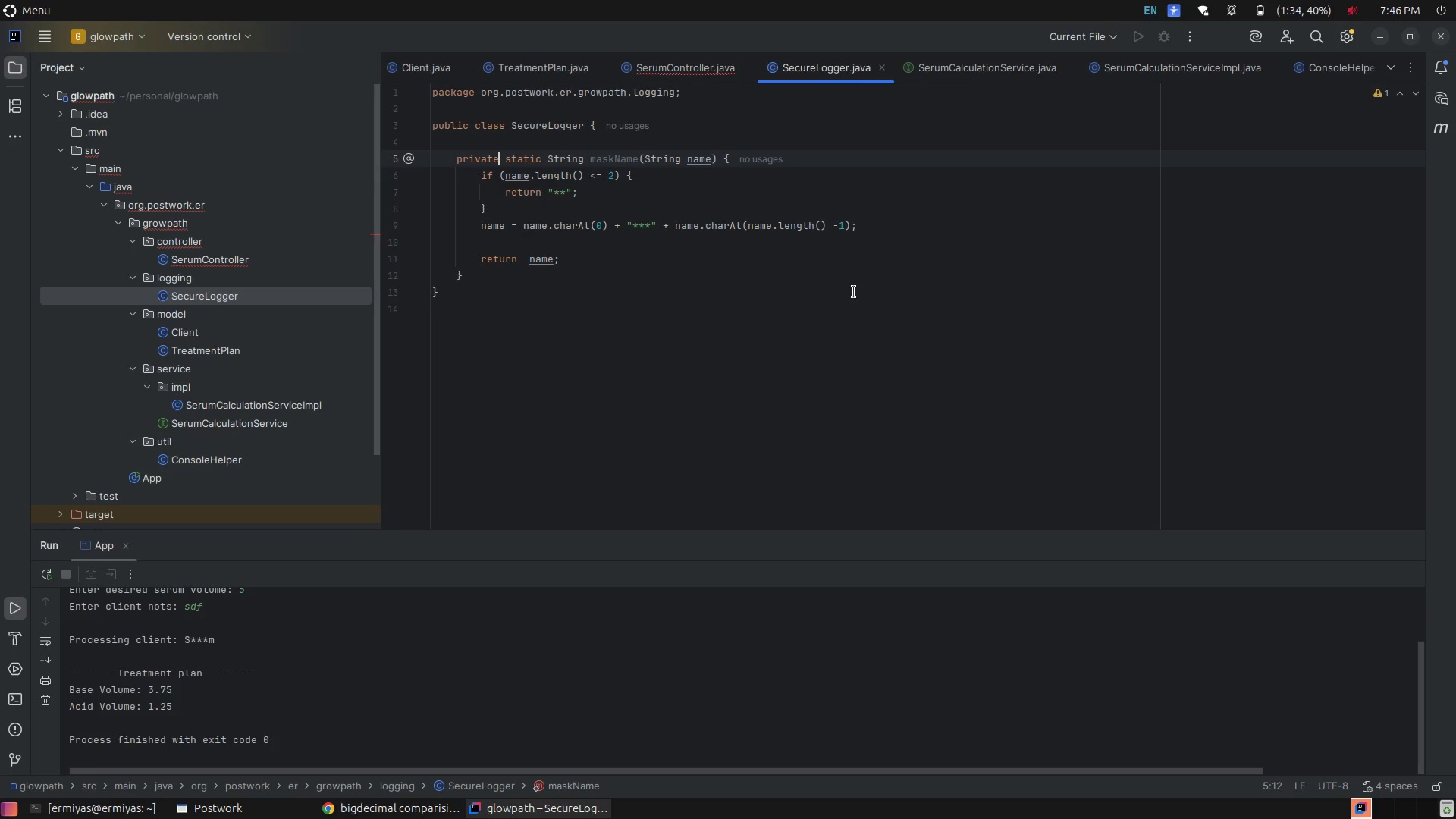 
key(Backspace)
key(Backspace)
key(Backspace)
key(Backspace)
key(Backspace)
key(Backspace)
type(ublic)
 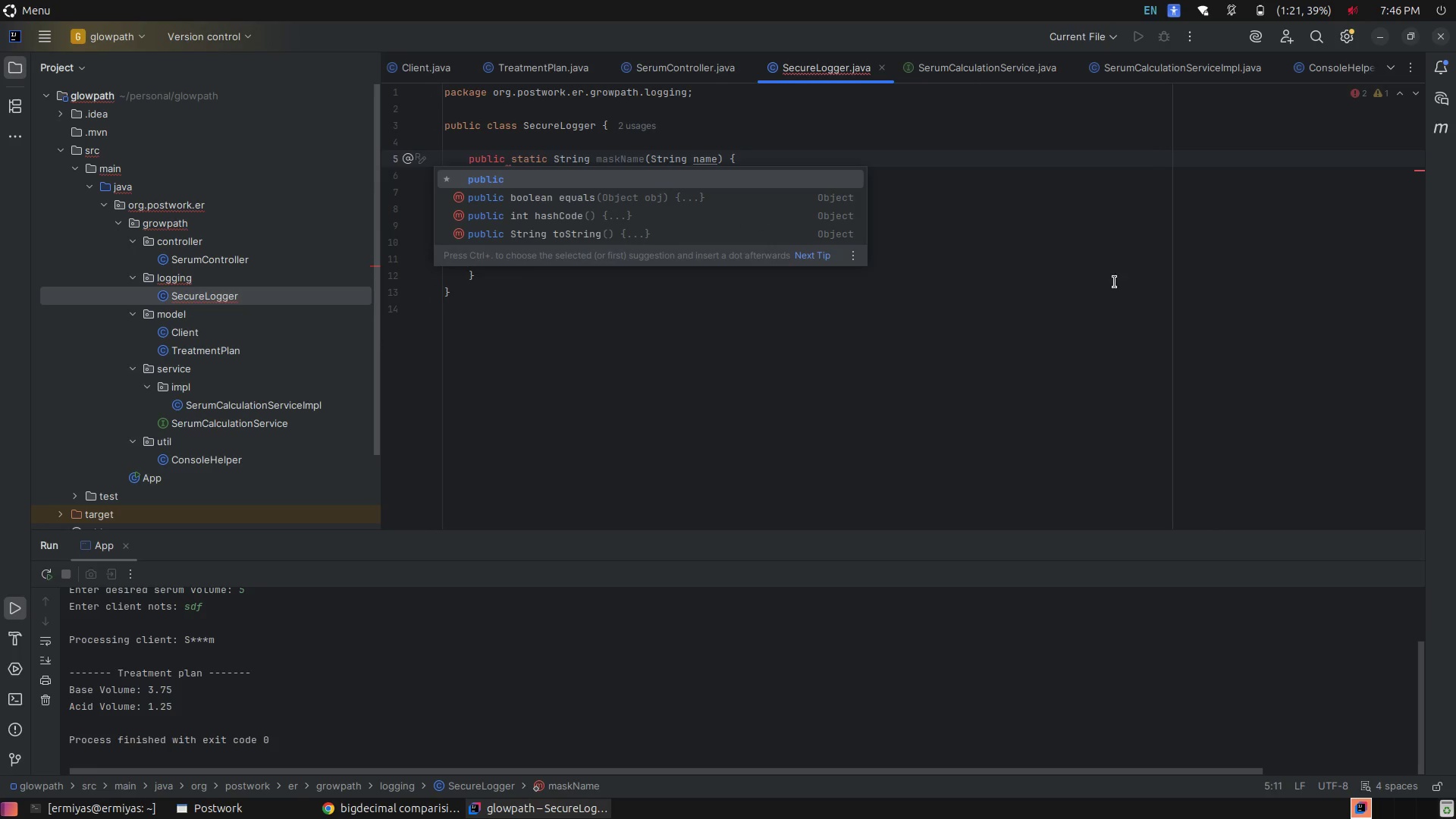 
left_click([1128, 285])
 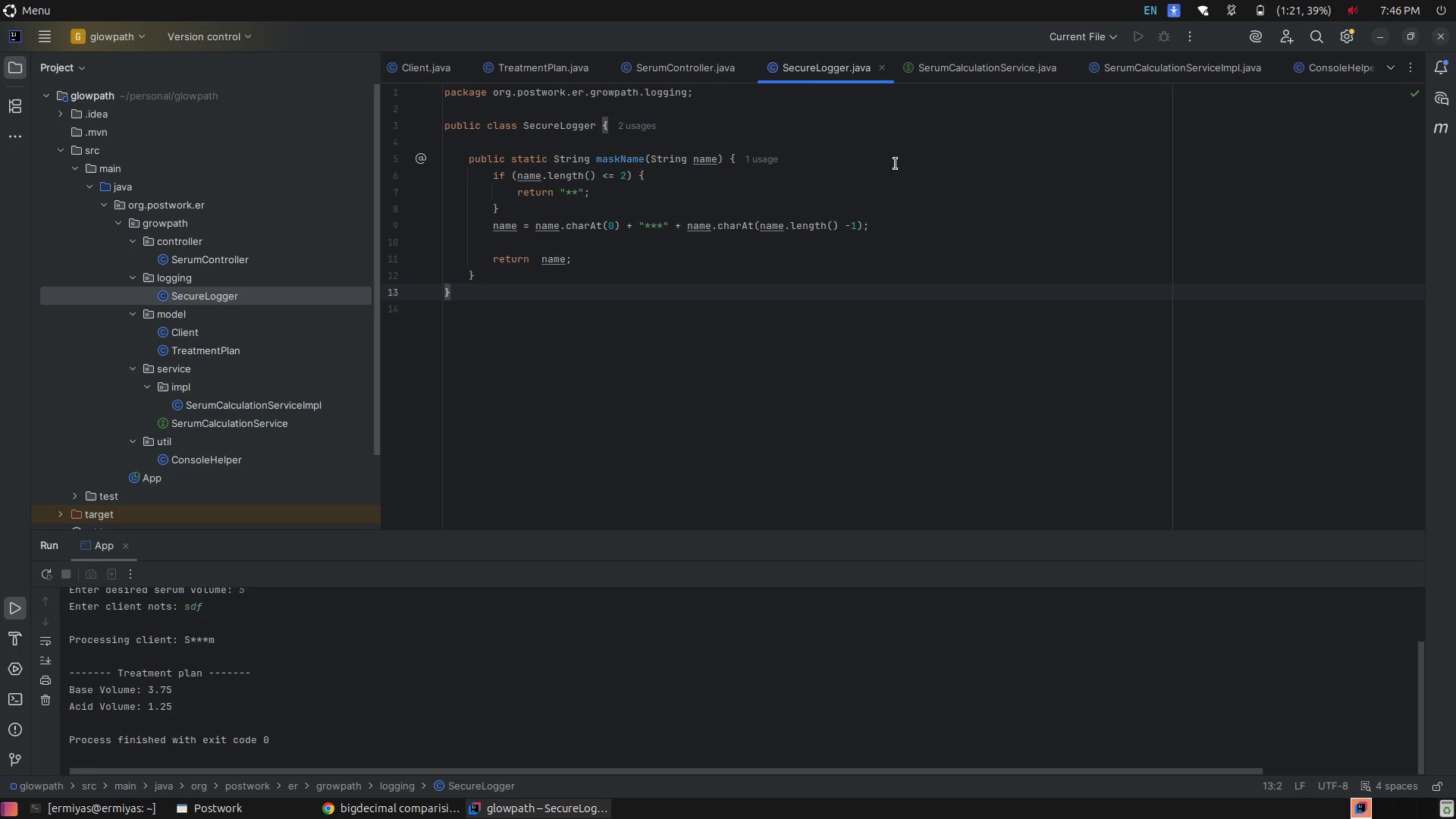 
key(Control+E)
 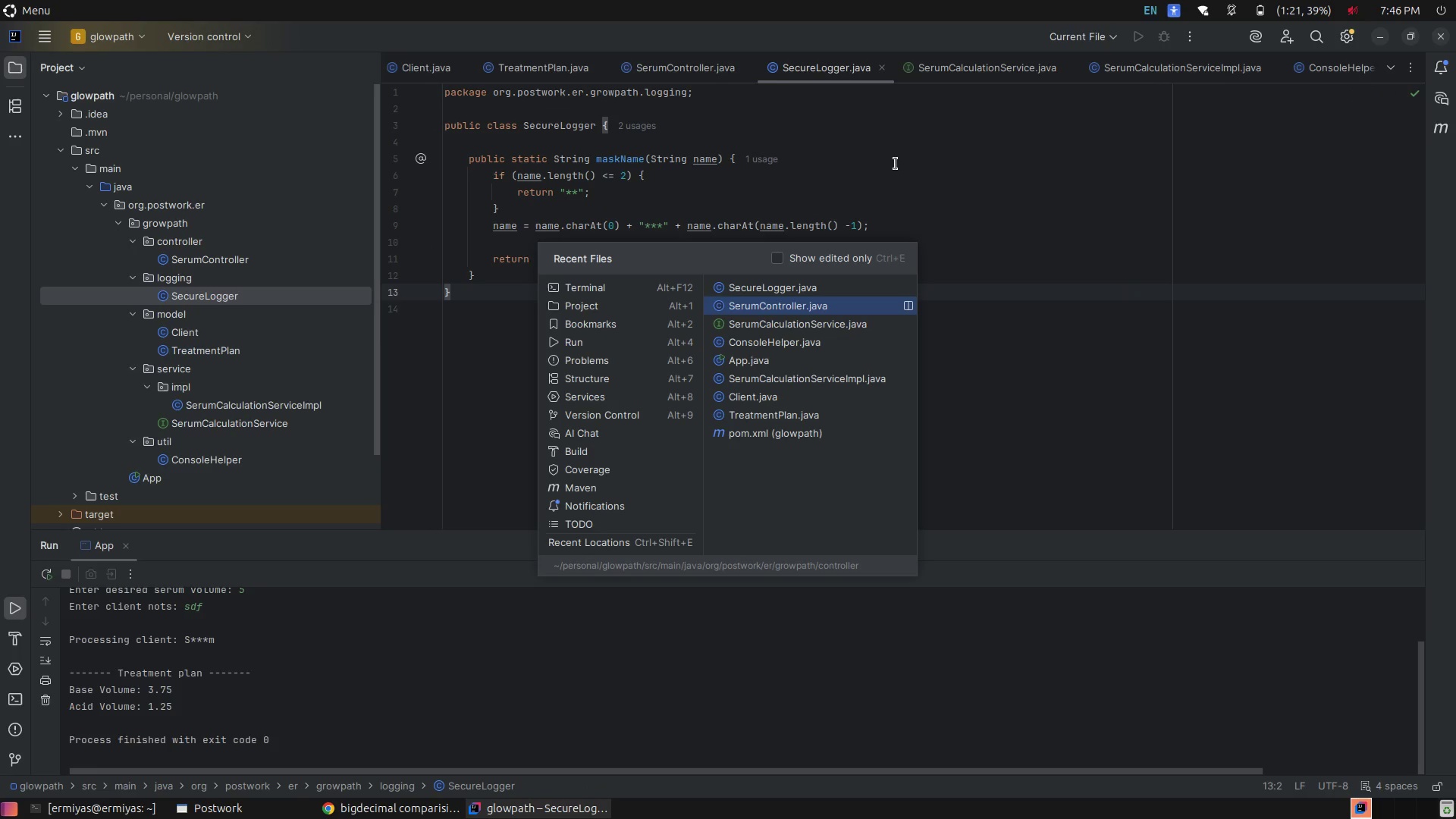 
key(Enter)
 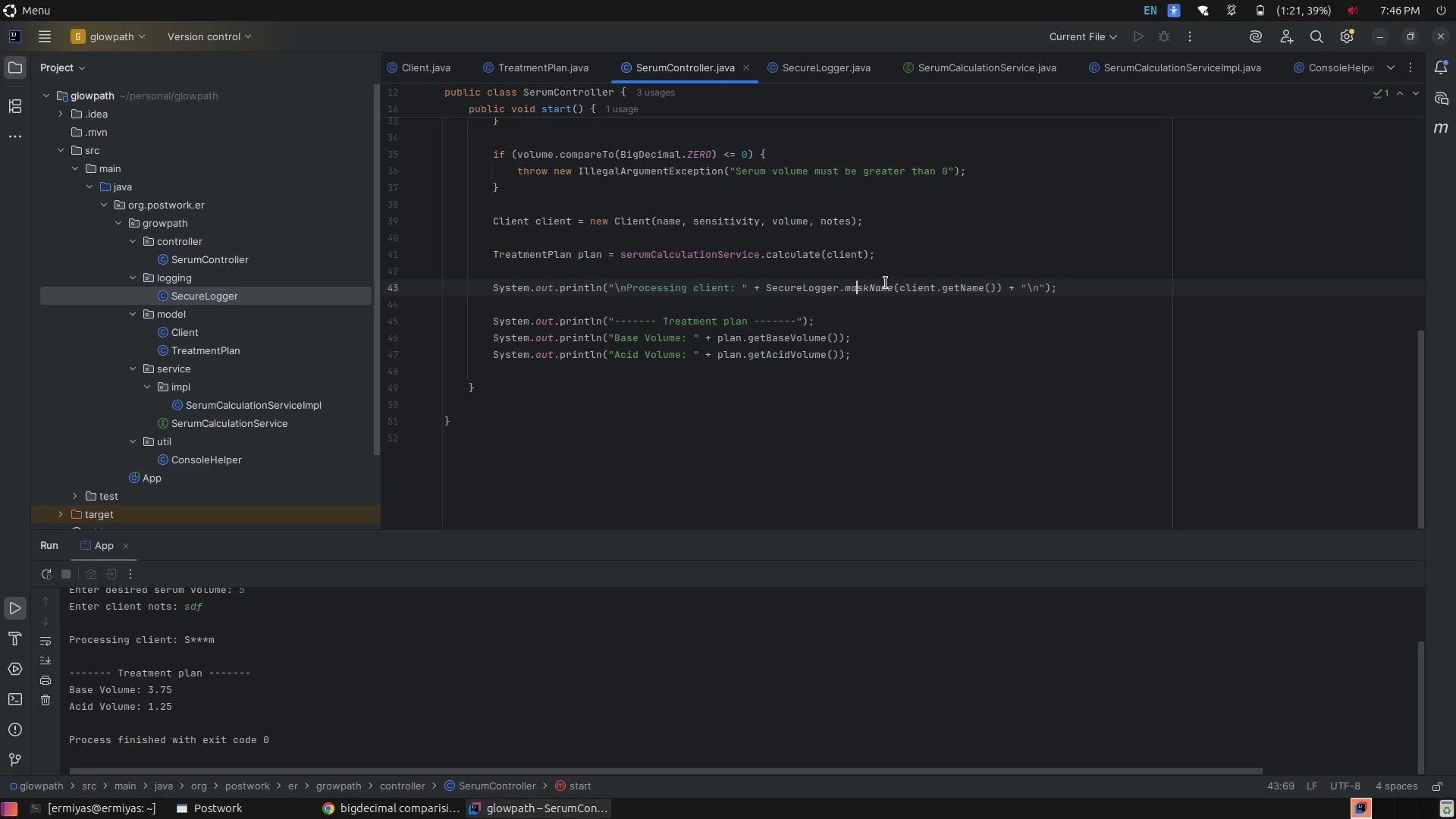 
left_click([880, 302])
 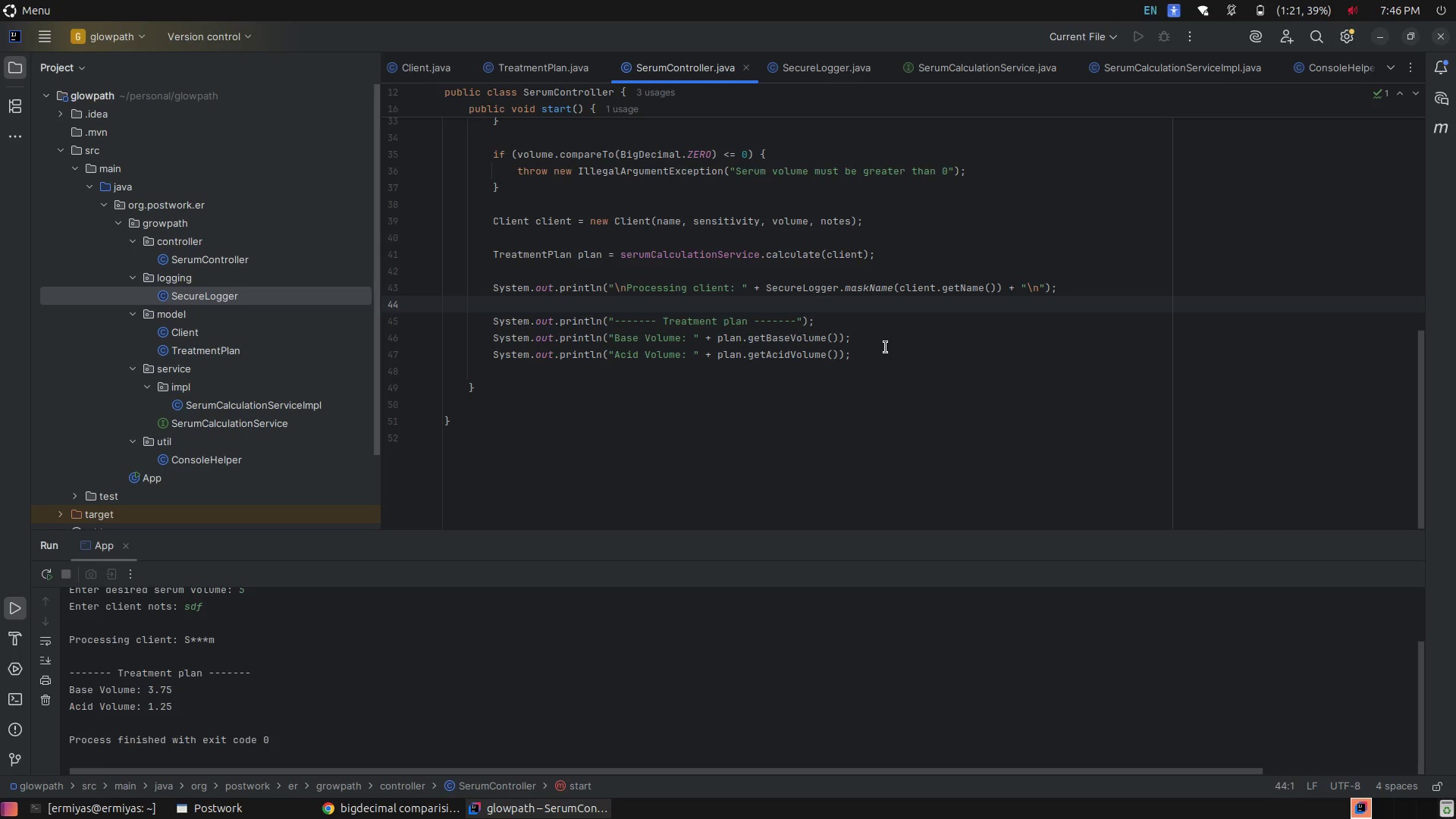 
scroll: coordinate [886, 347], scroll_direction: up, amount: 2.0
 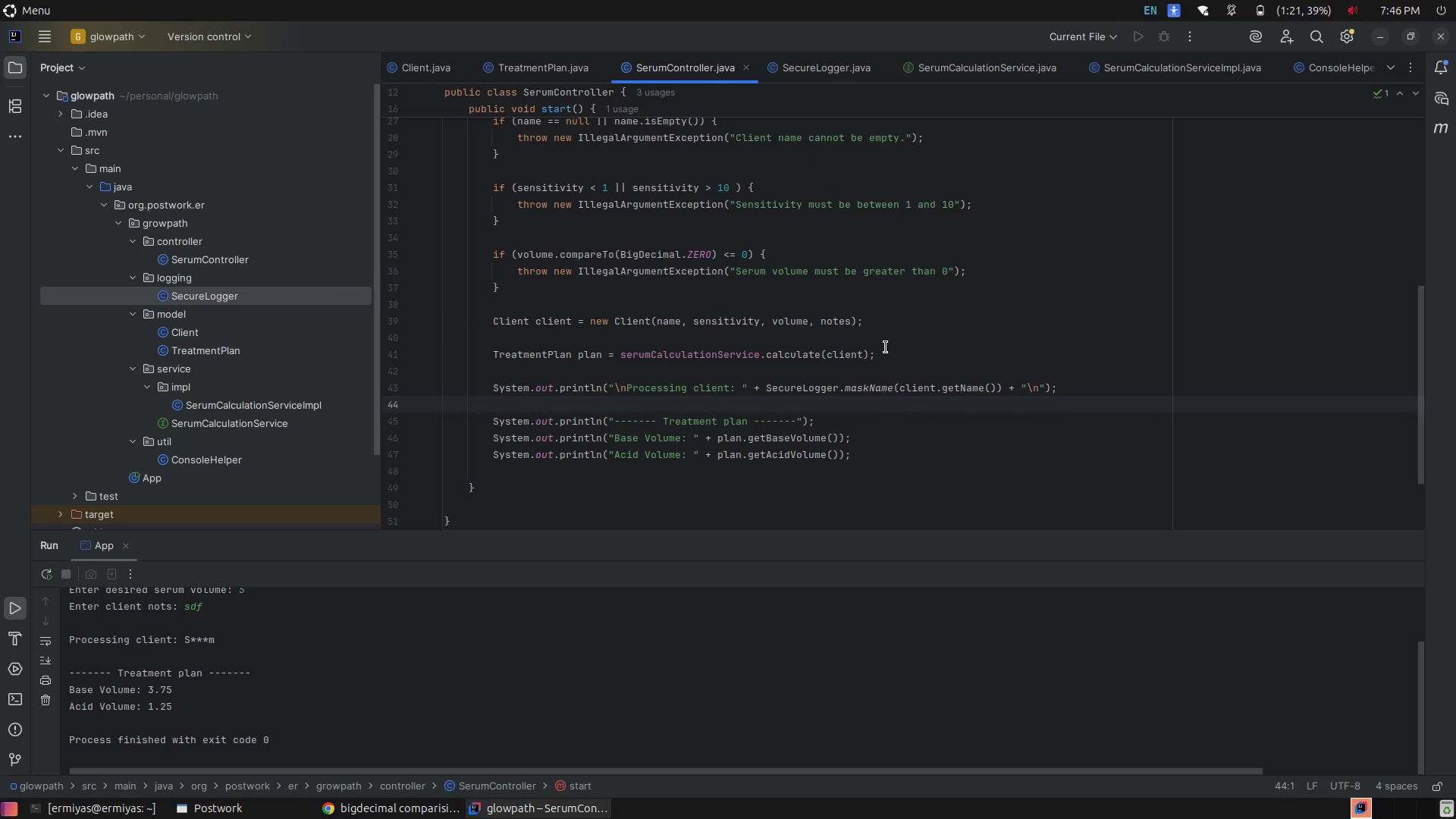 
wait(5.67)
 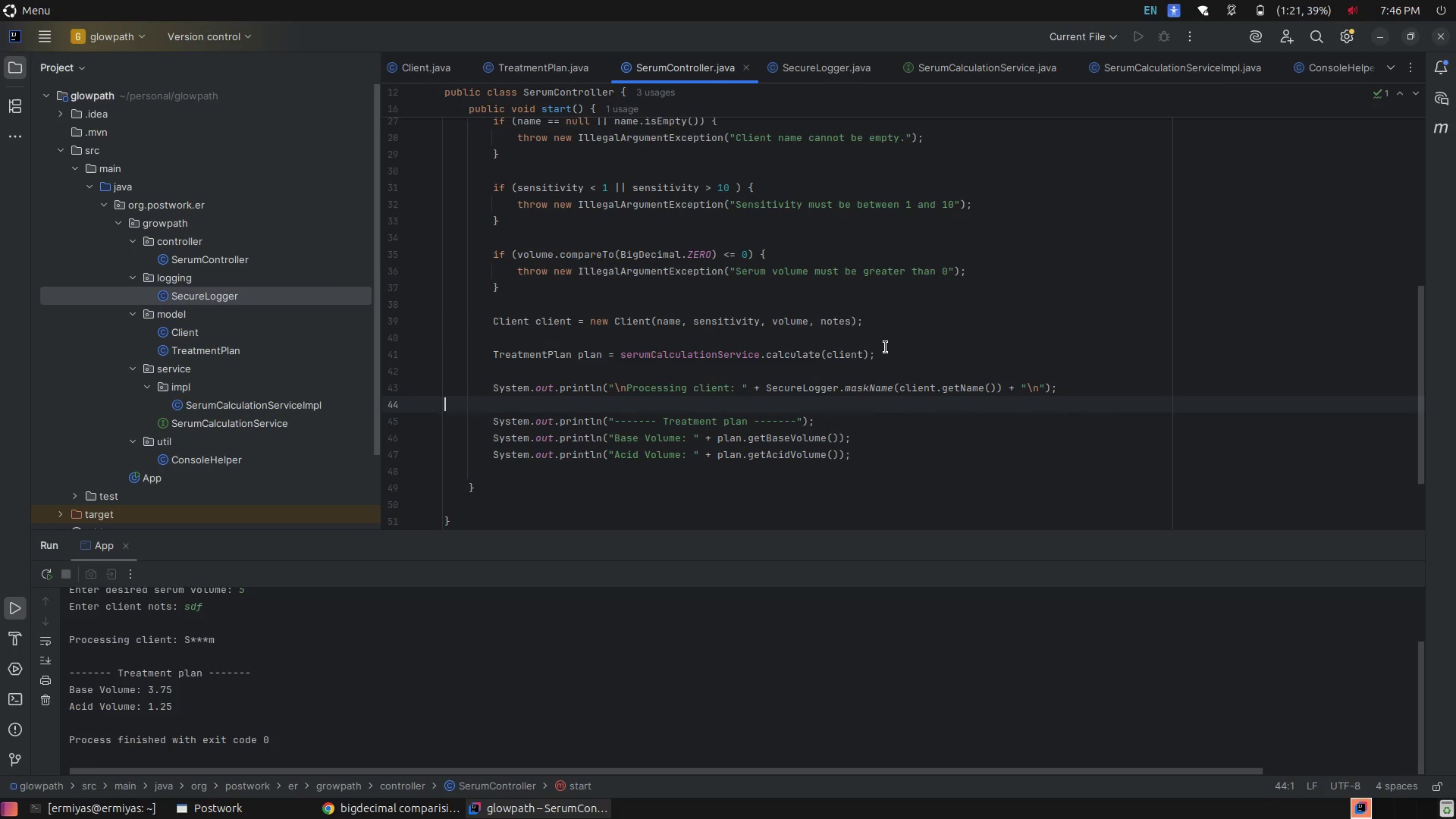 
scroll: coordinate [886, 347], scroll_direction: up, amount: 1.0
 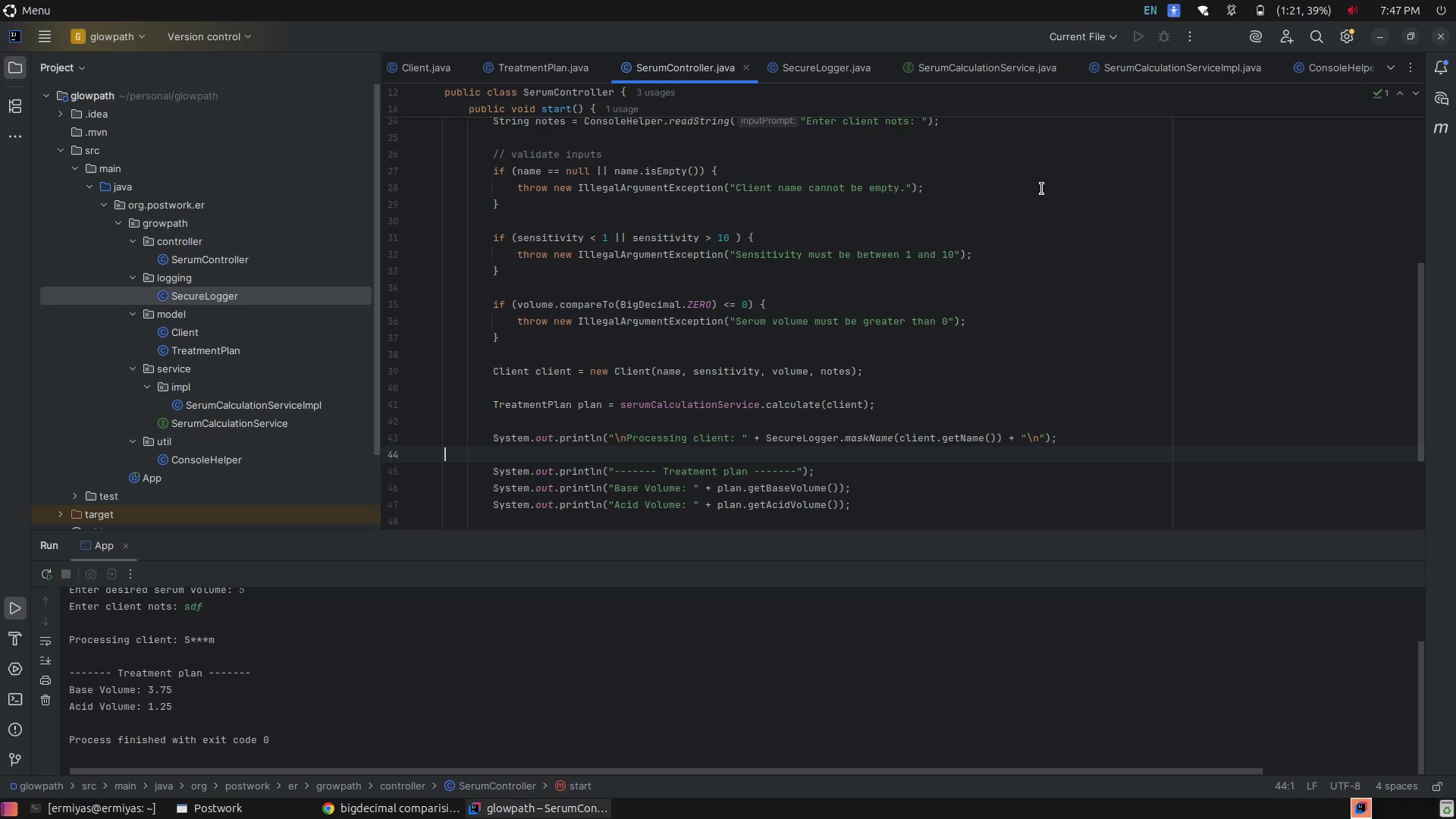 
key(Control+E)
 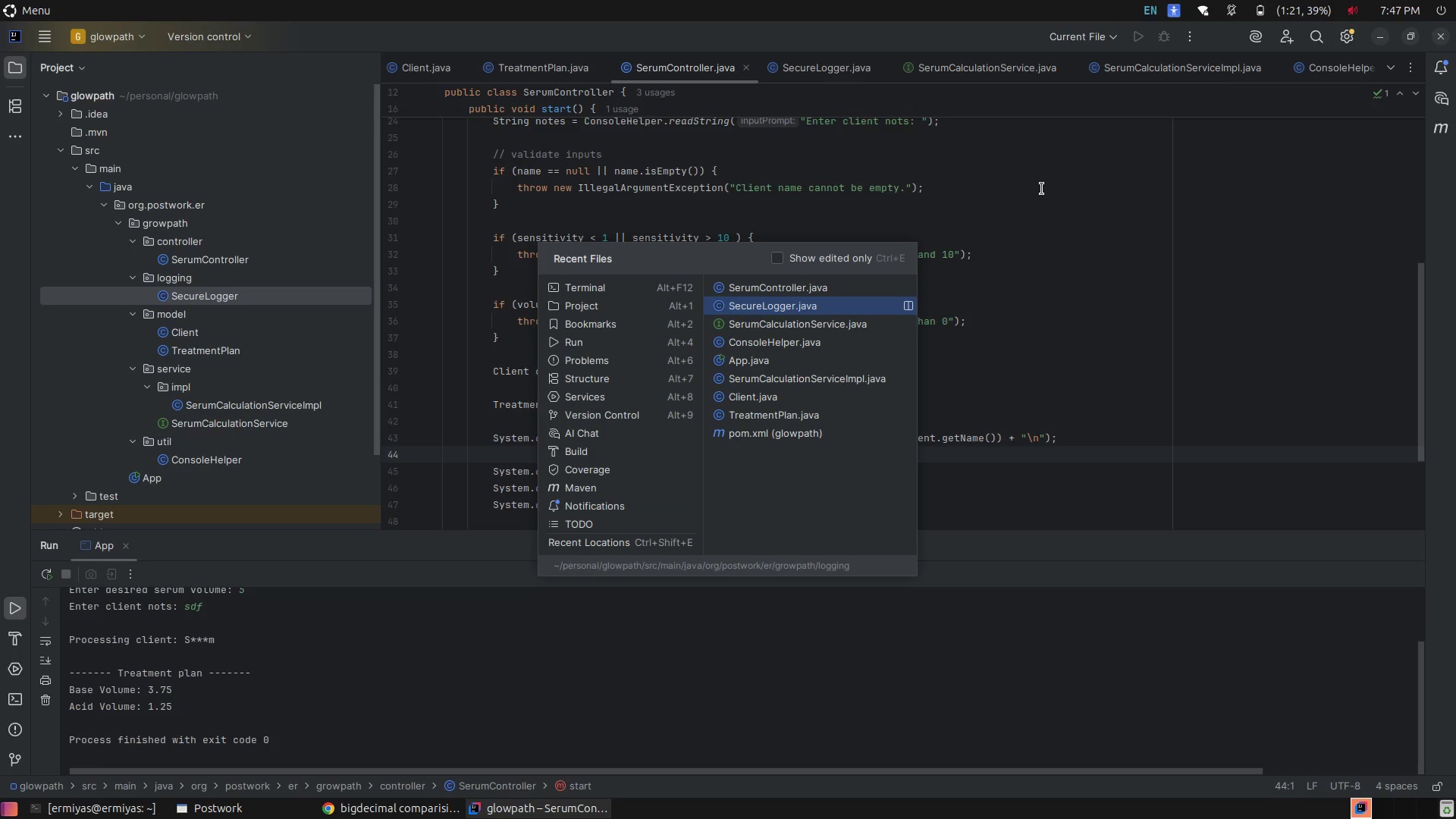 
key(Enter)
 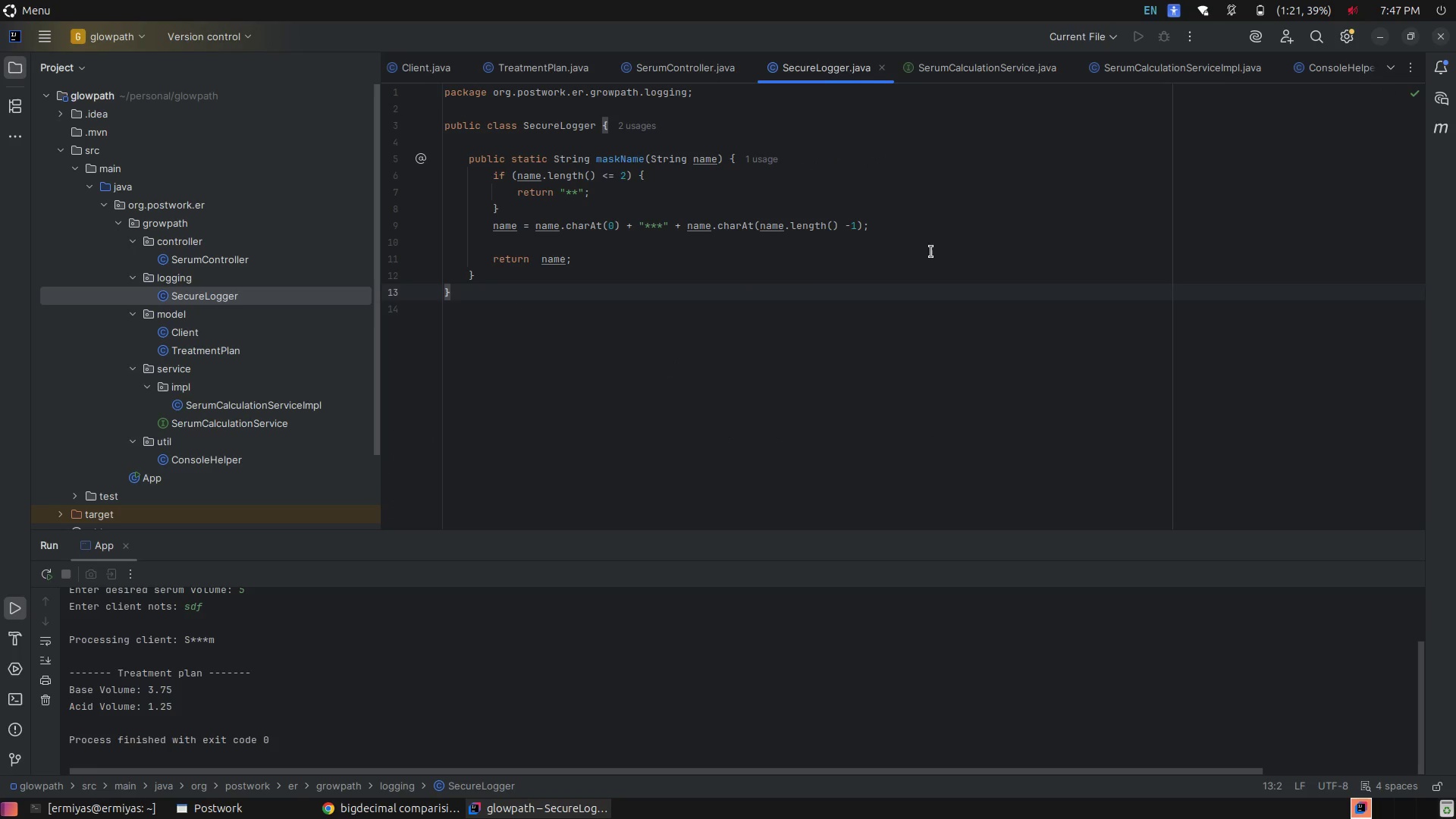 
left_click([830, 253])
 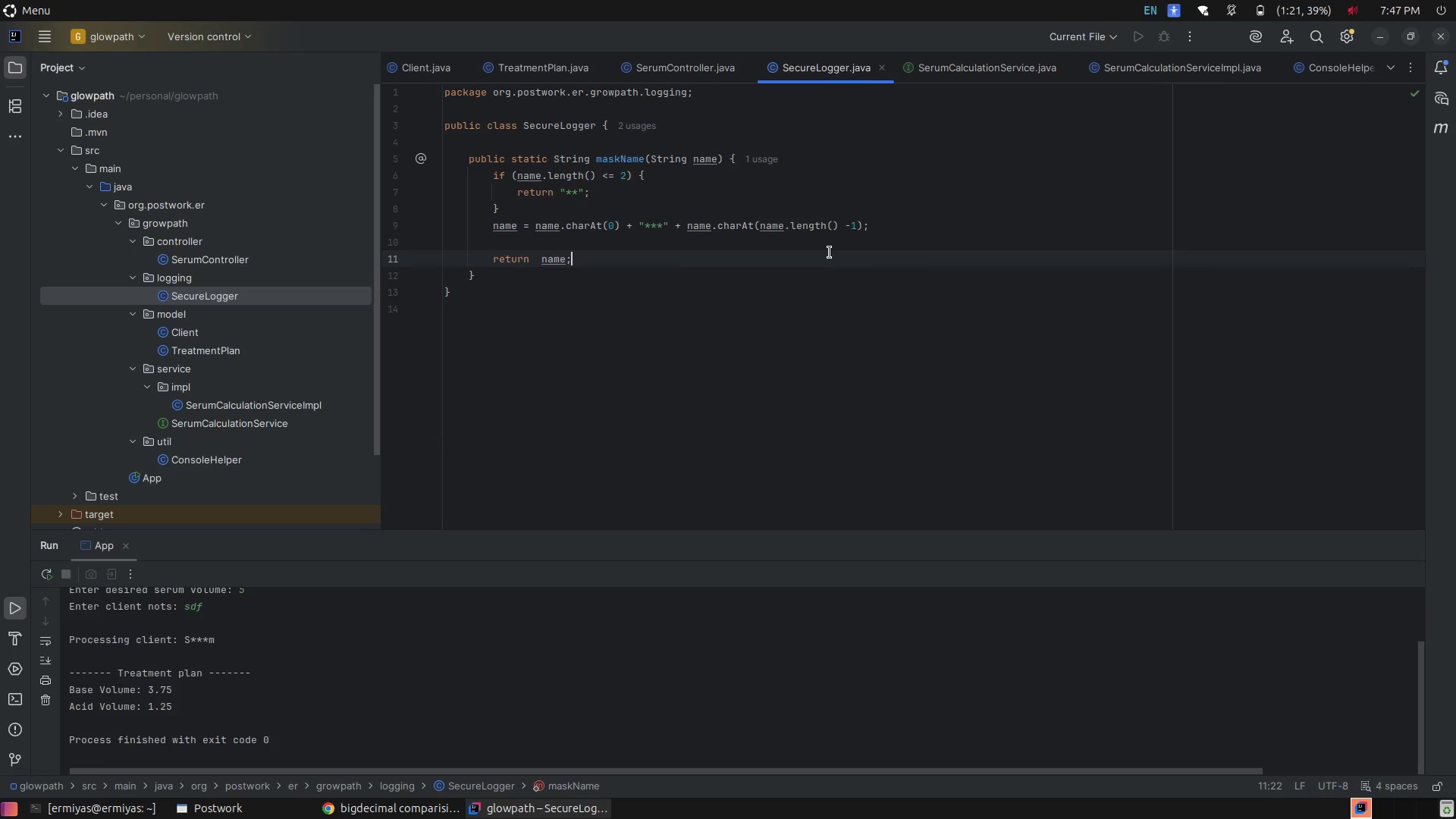 
scroll: coordinate [830, 253], scroll_direction: up, amount: 5.0
 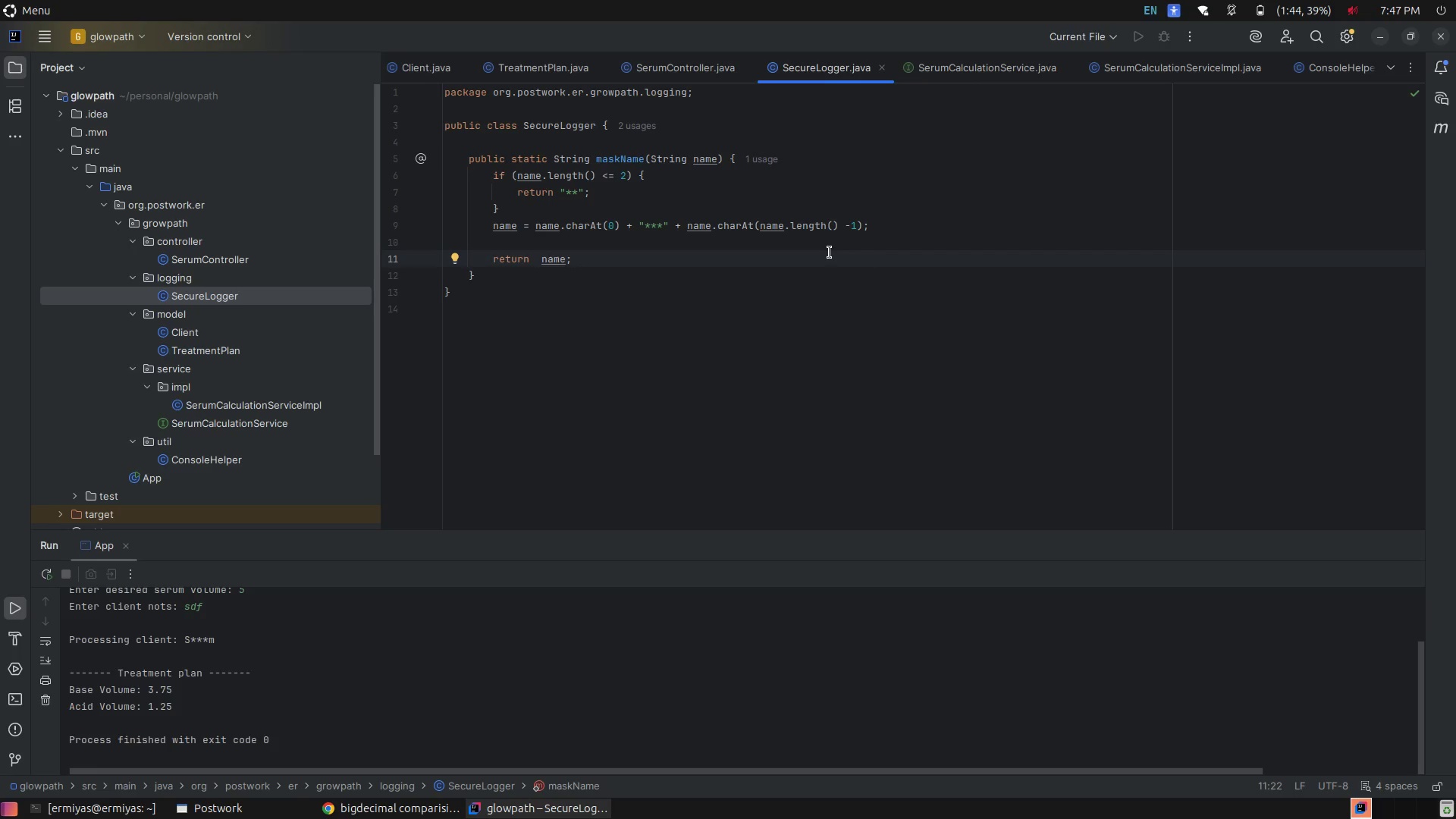 
wait(13.63)
 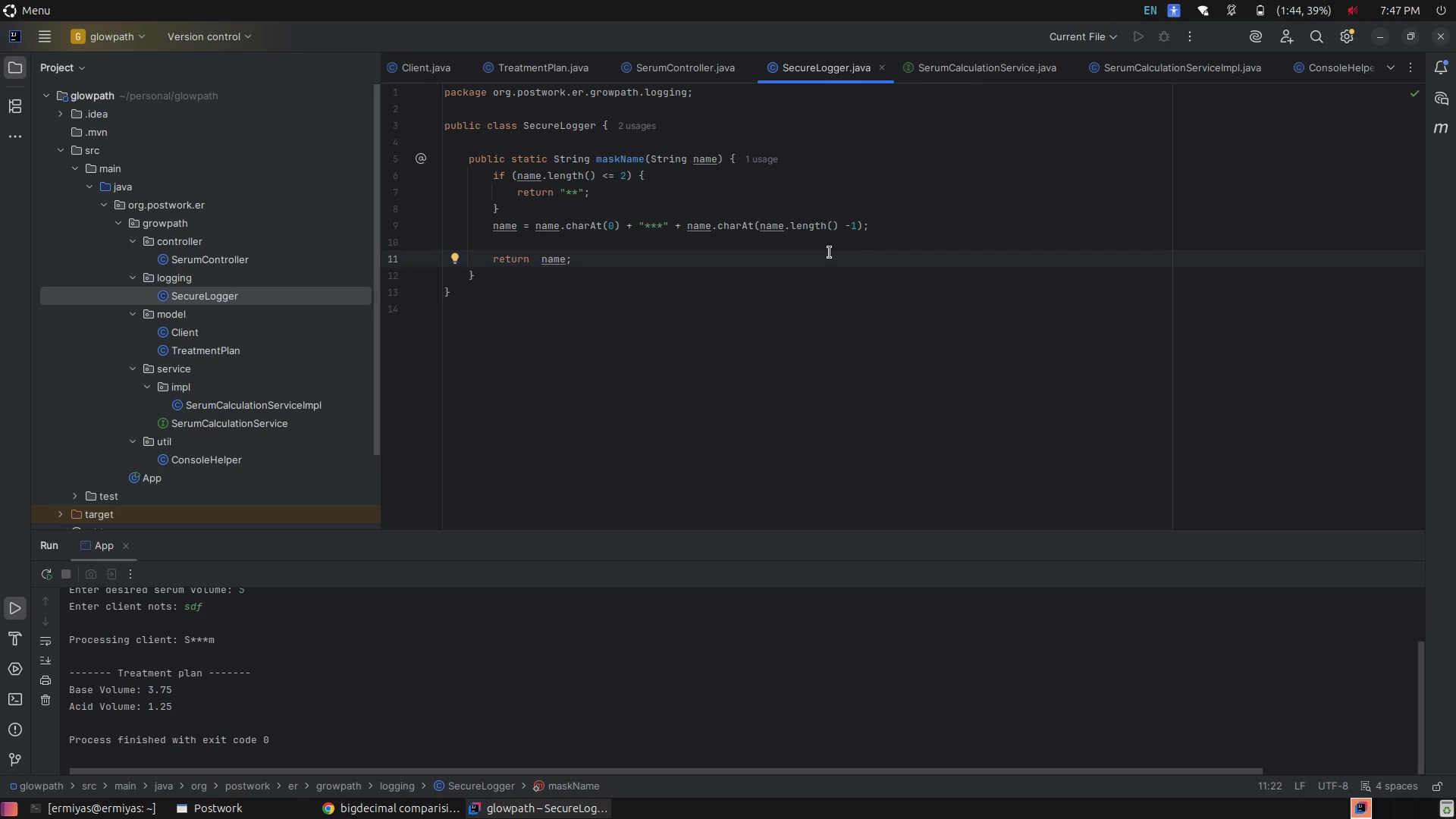 
left_click([929, 270])
 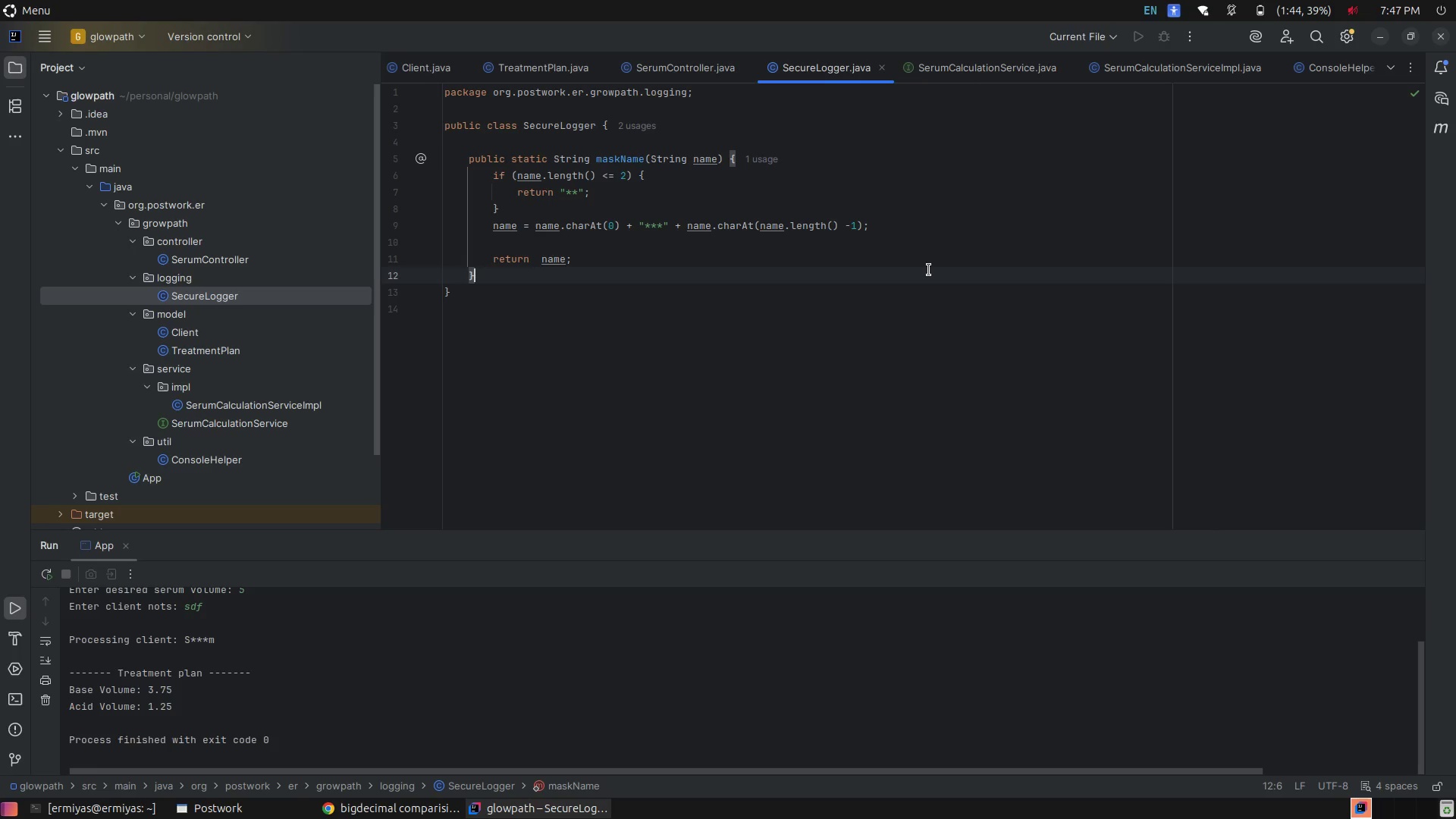 
key(Control+ControlRight)
 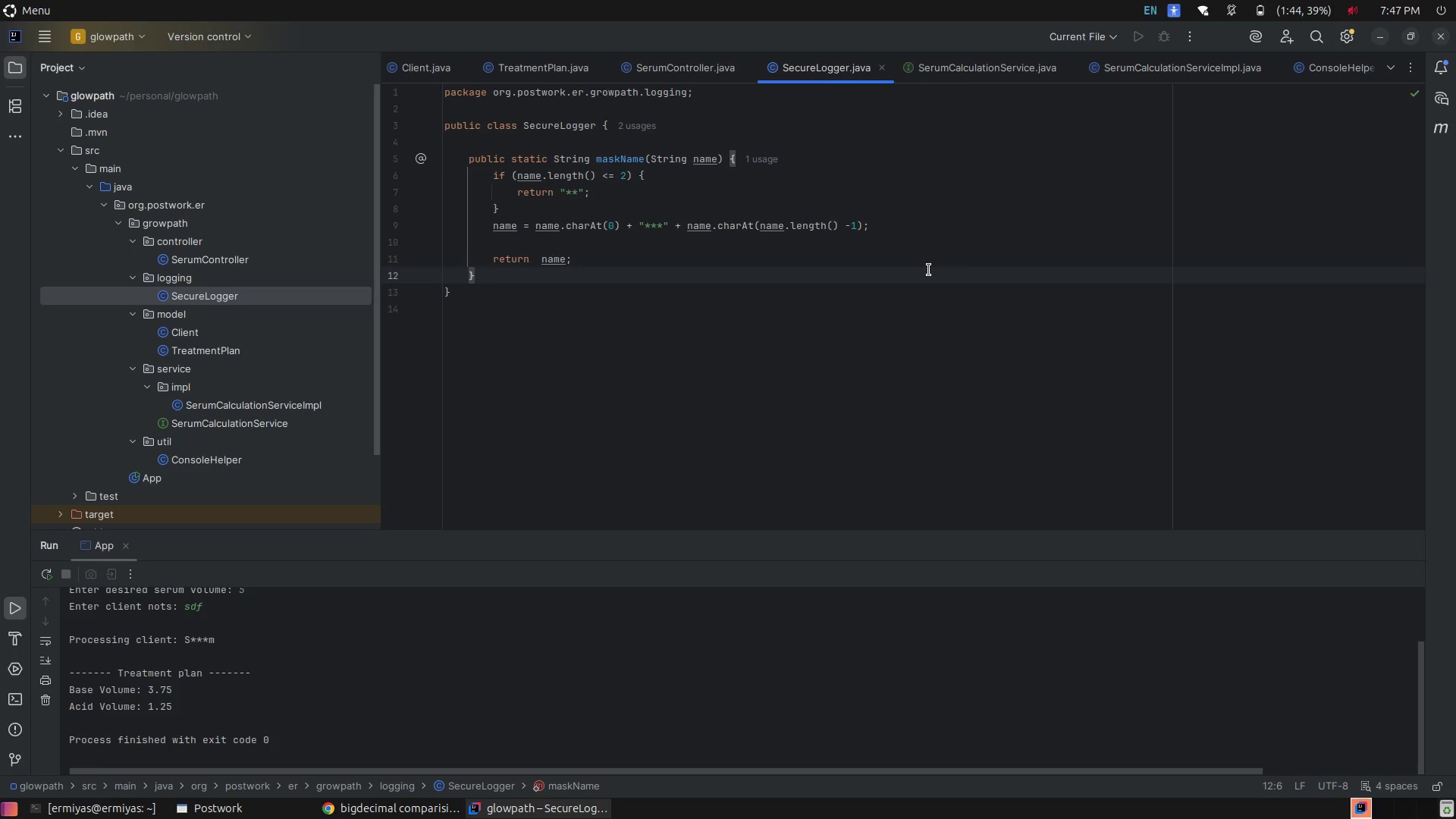 
key(Control+E)
 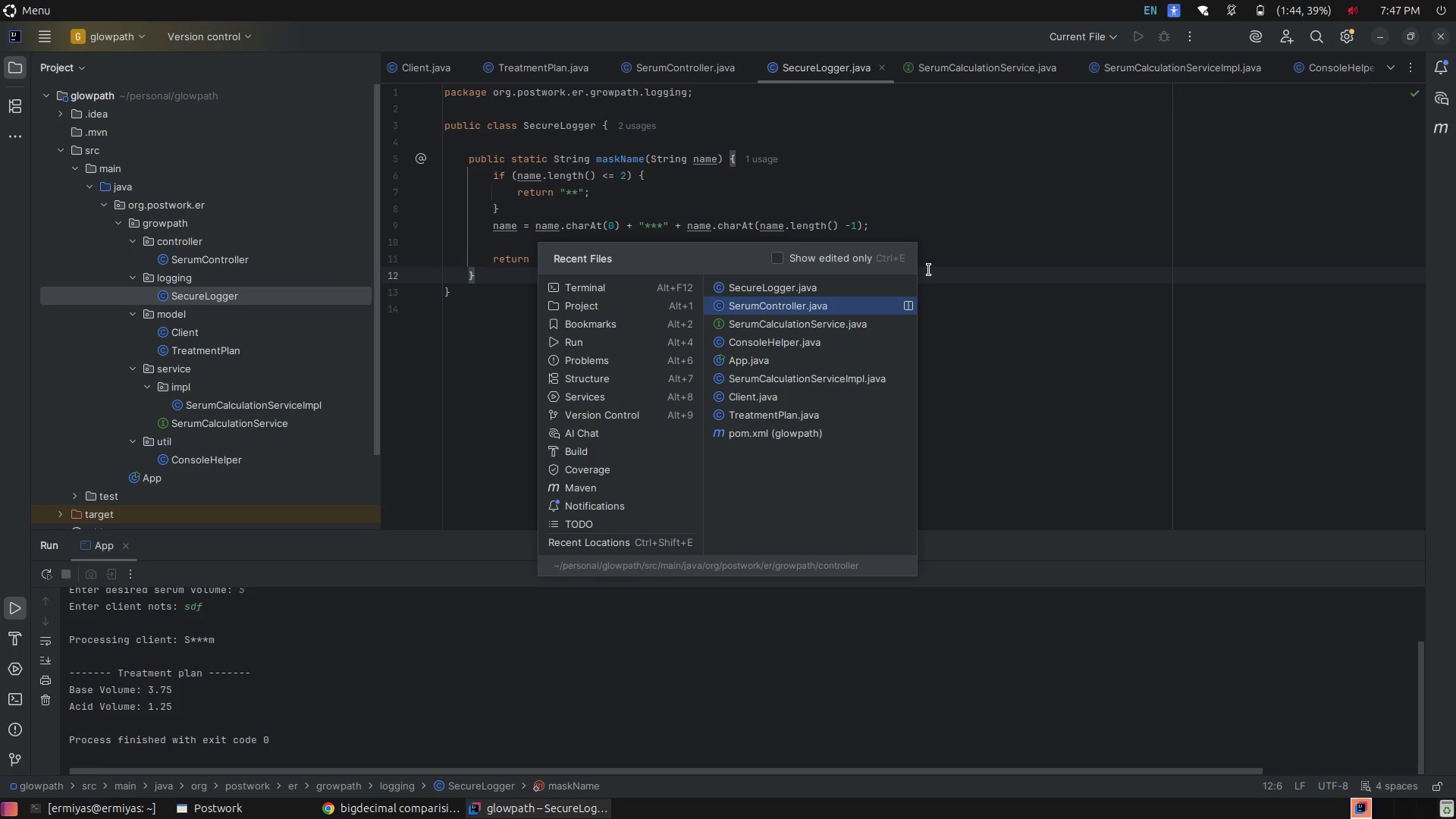 
key(ArrowDown)
 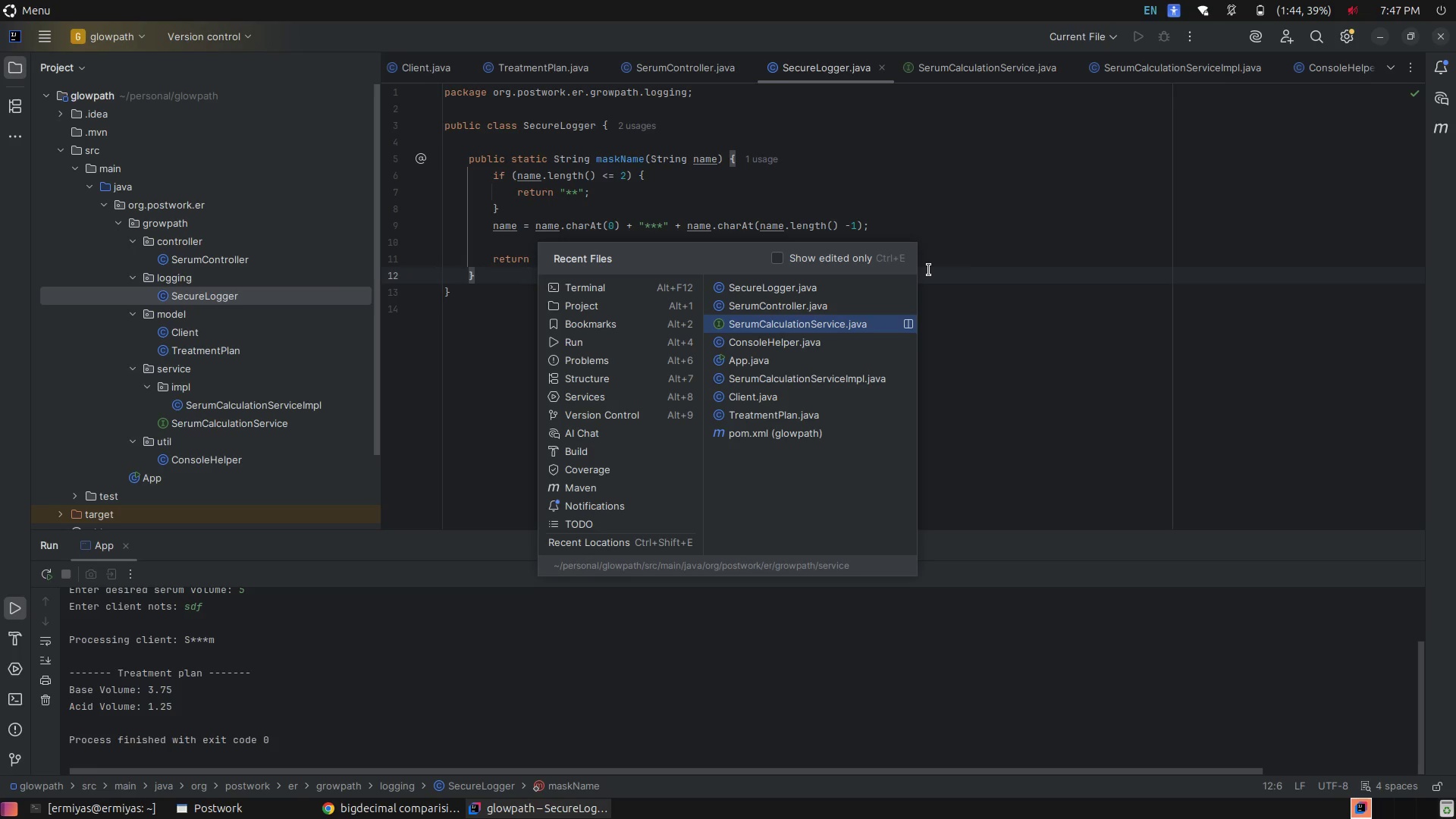 
key(ArrowDown)
 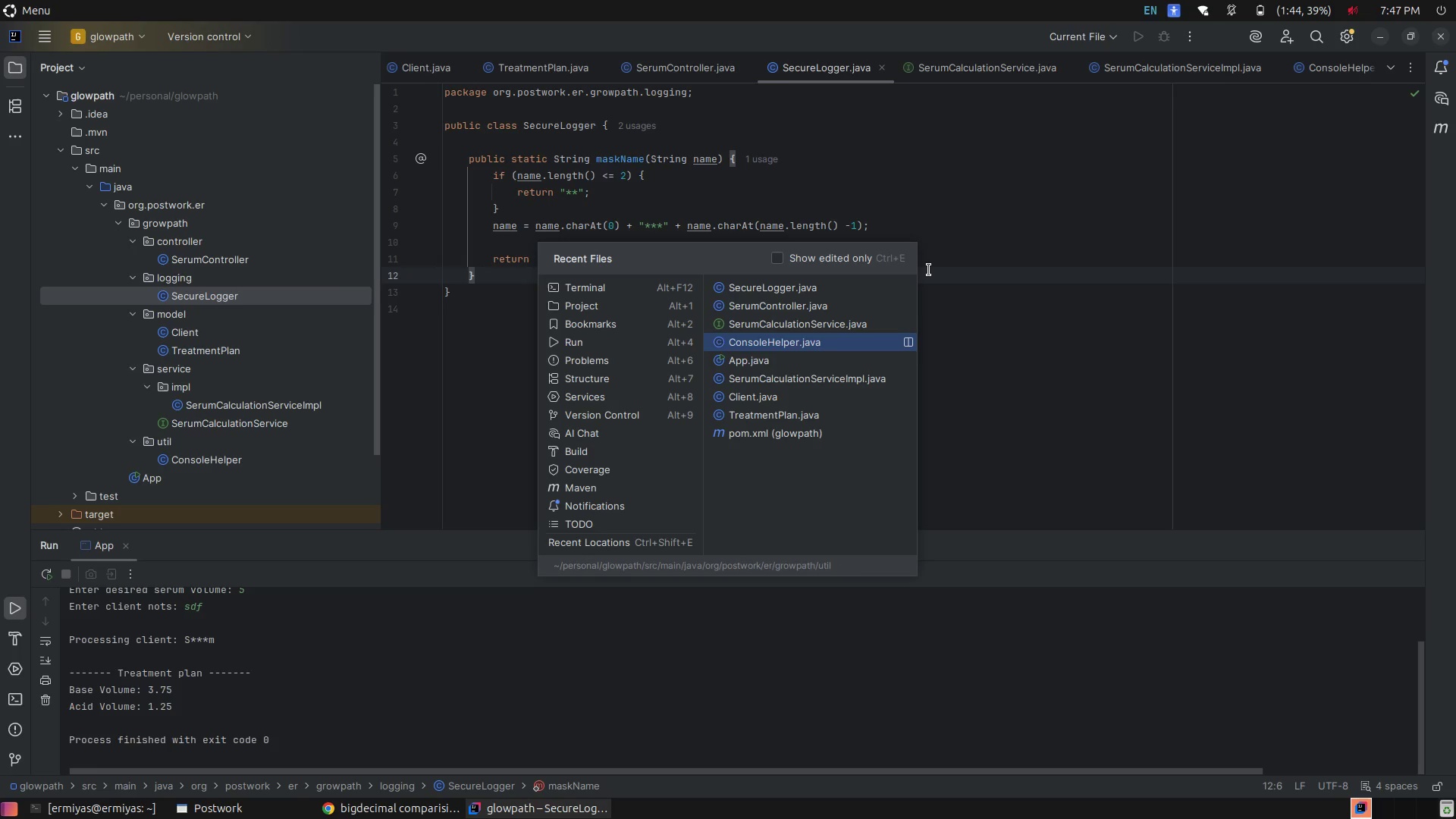 
key(ArrowDown)
 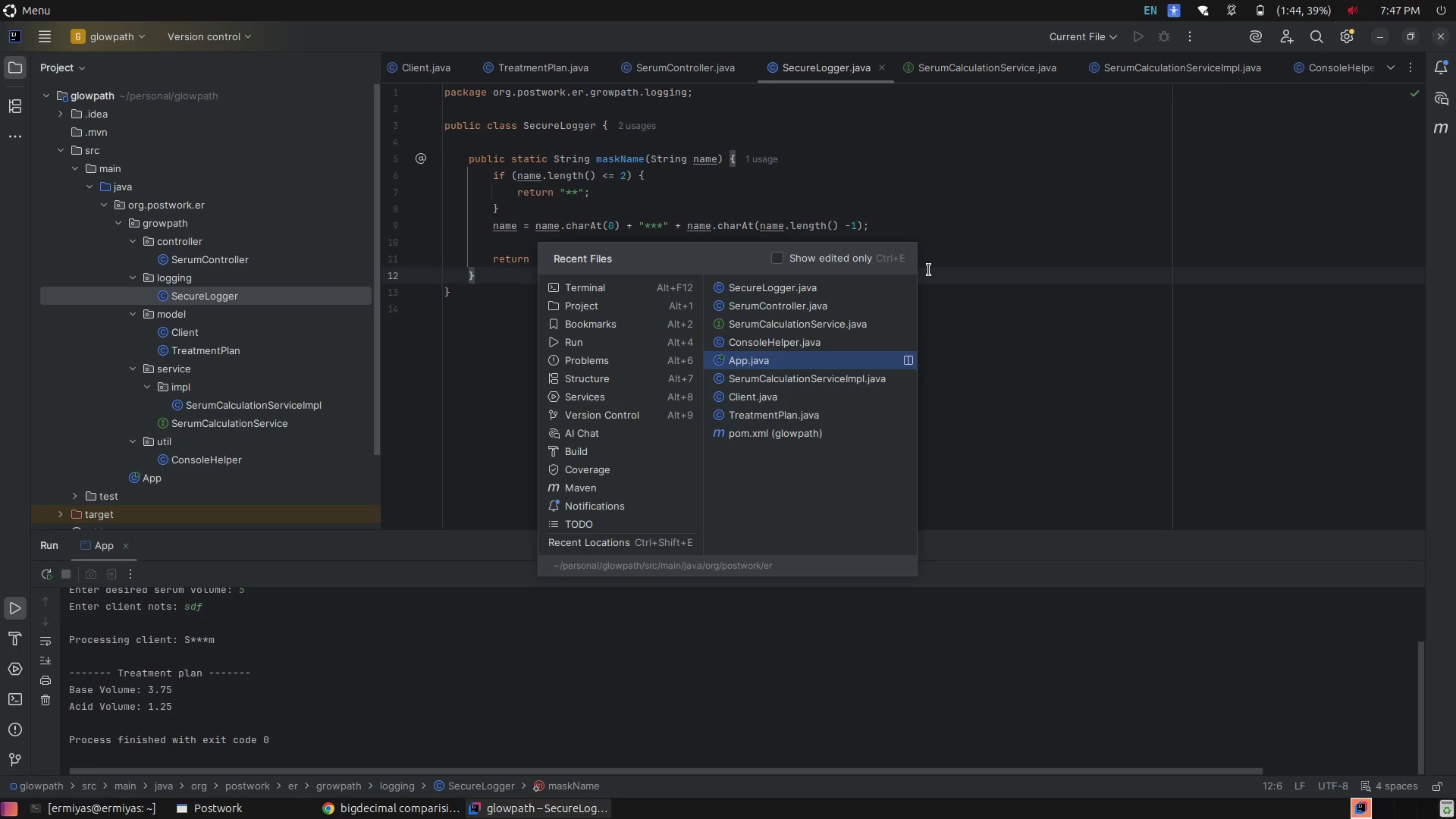 
key(Enter)
 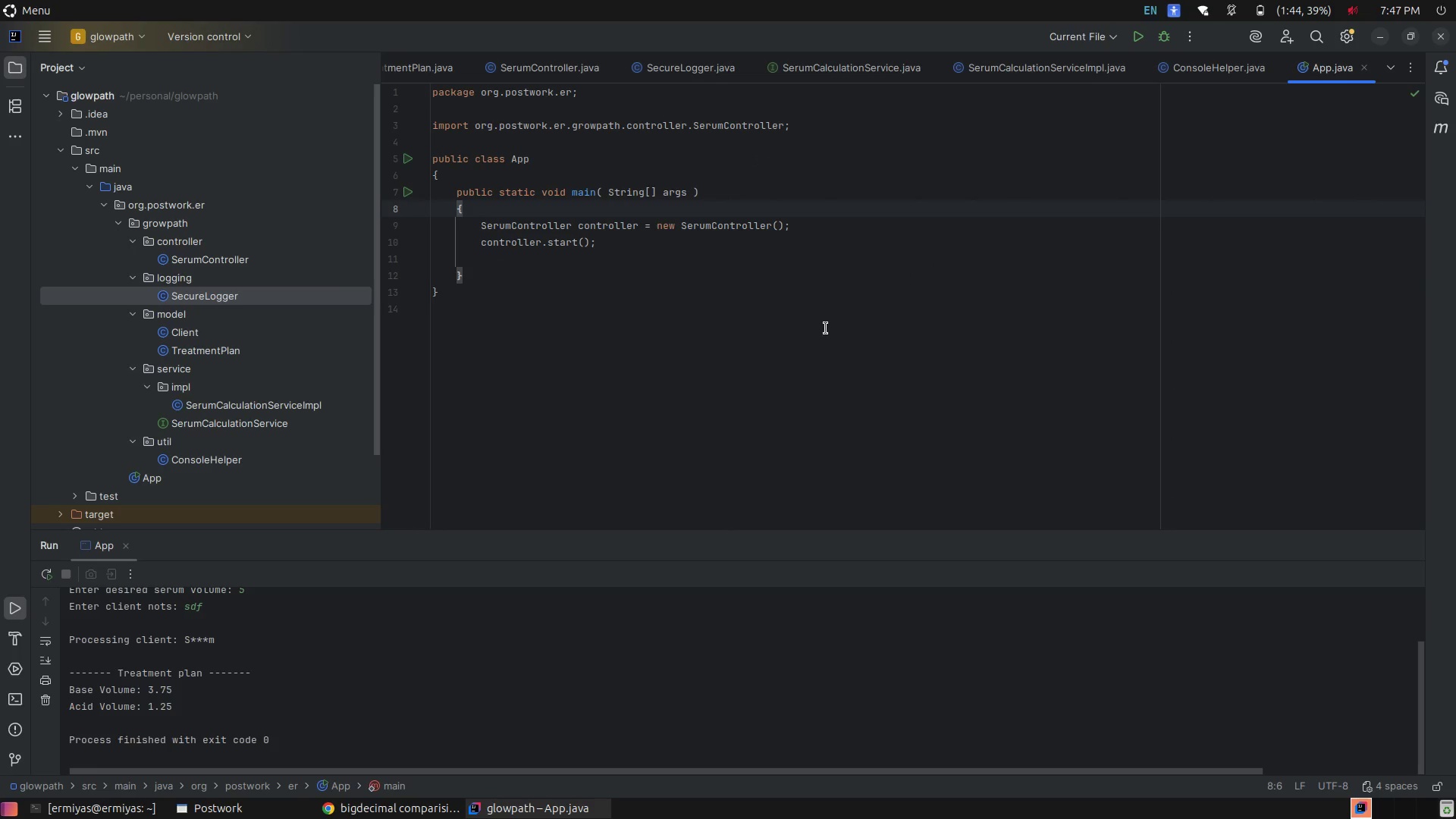 
left_click([1103, 231])
 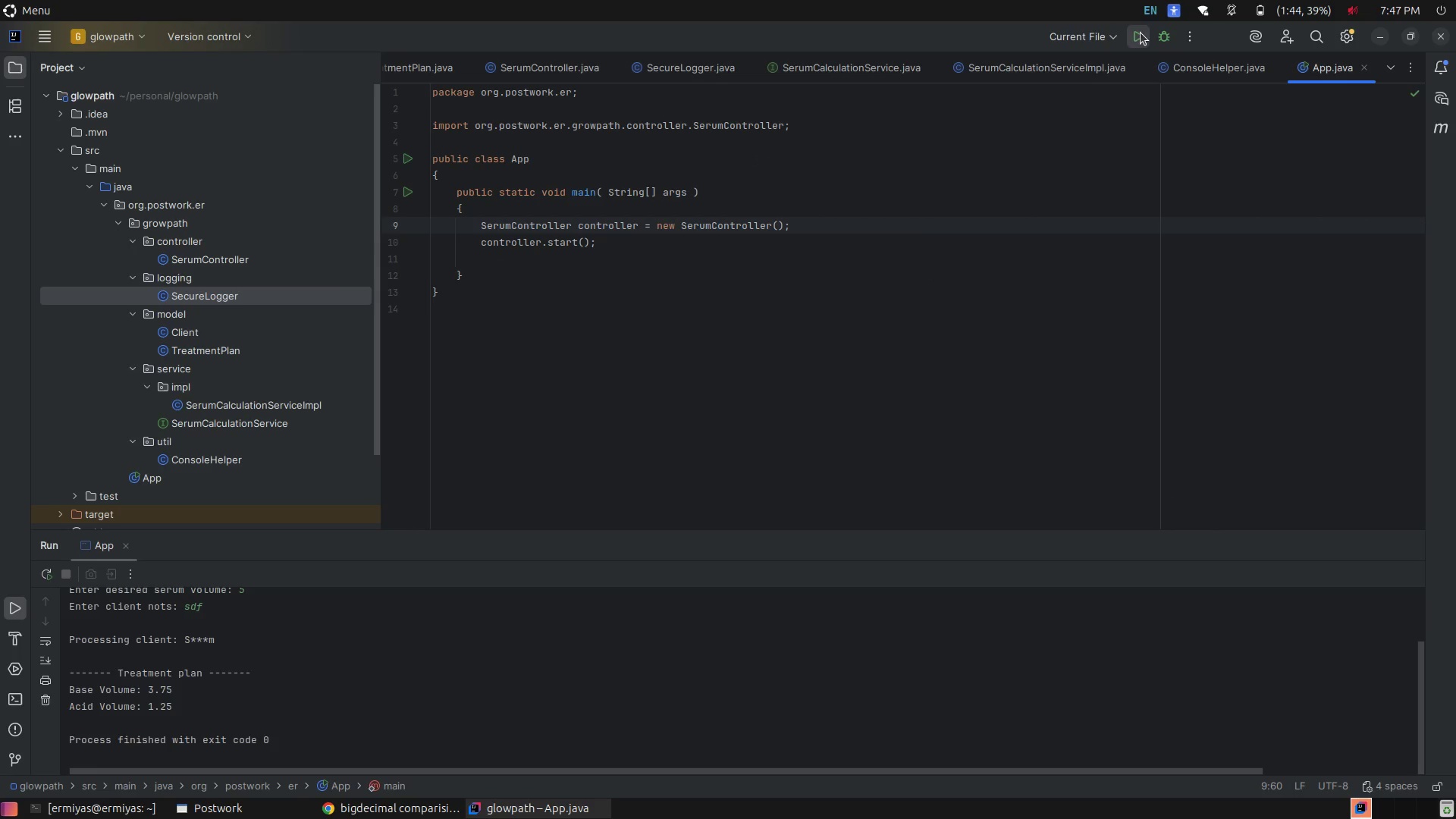 
left_click([1138, 35])
 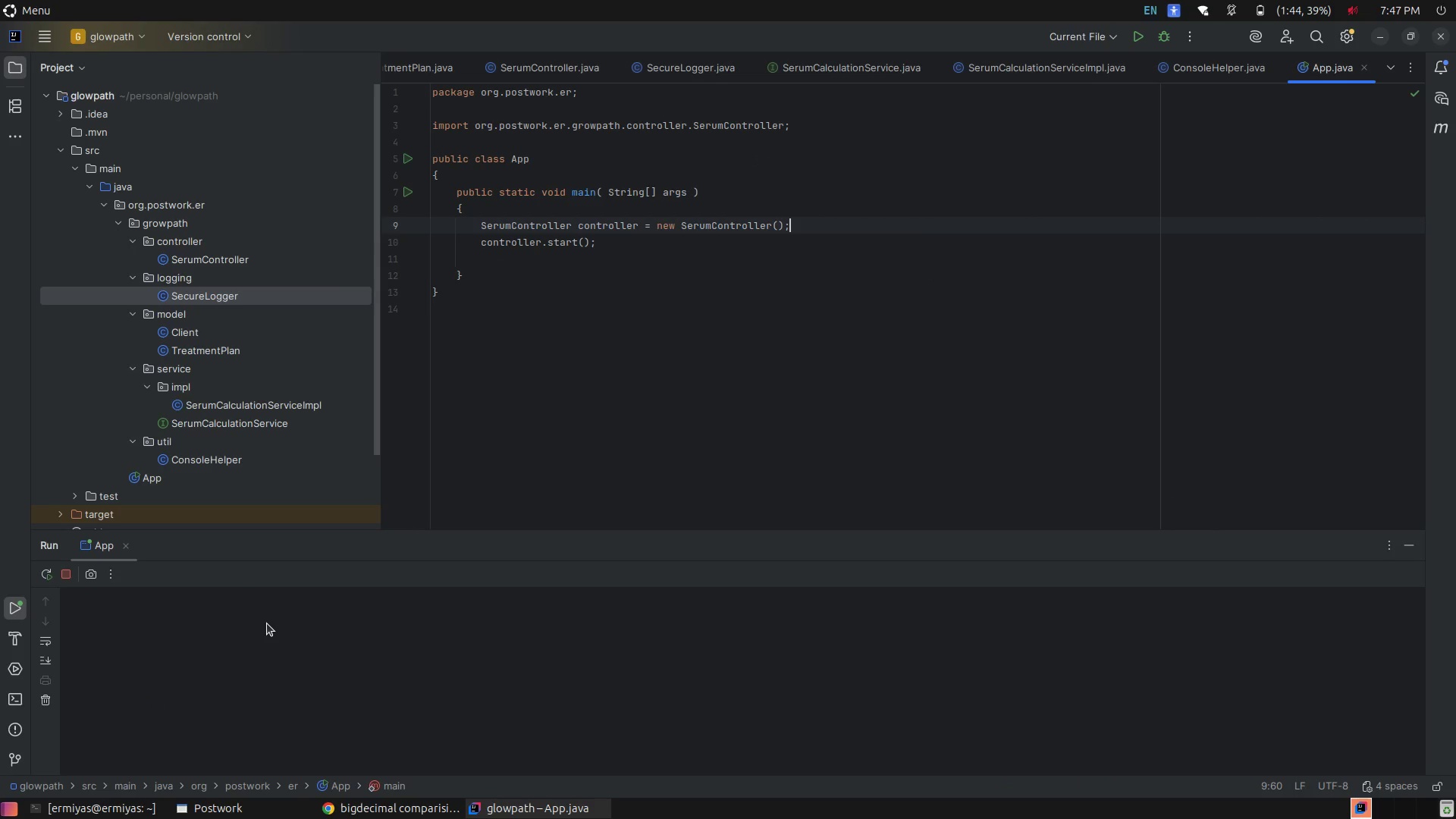 
left_click([267, 623])
 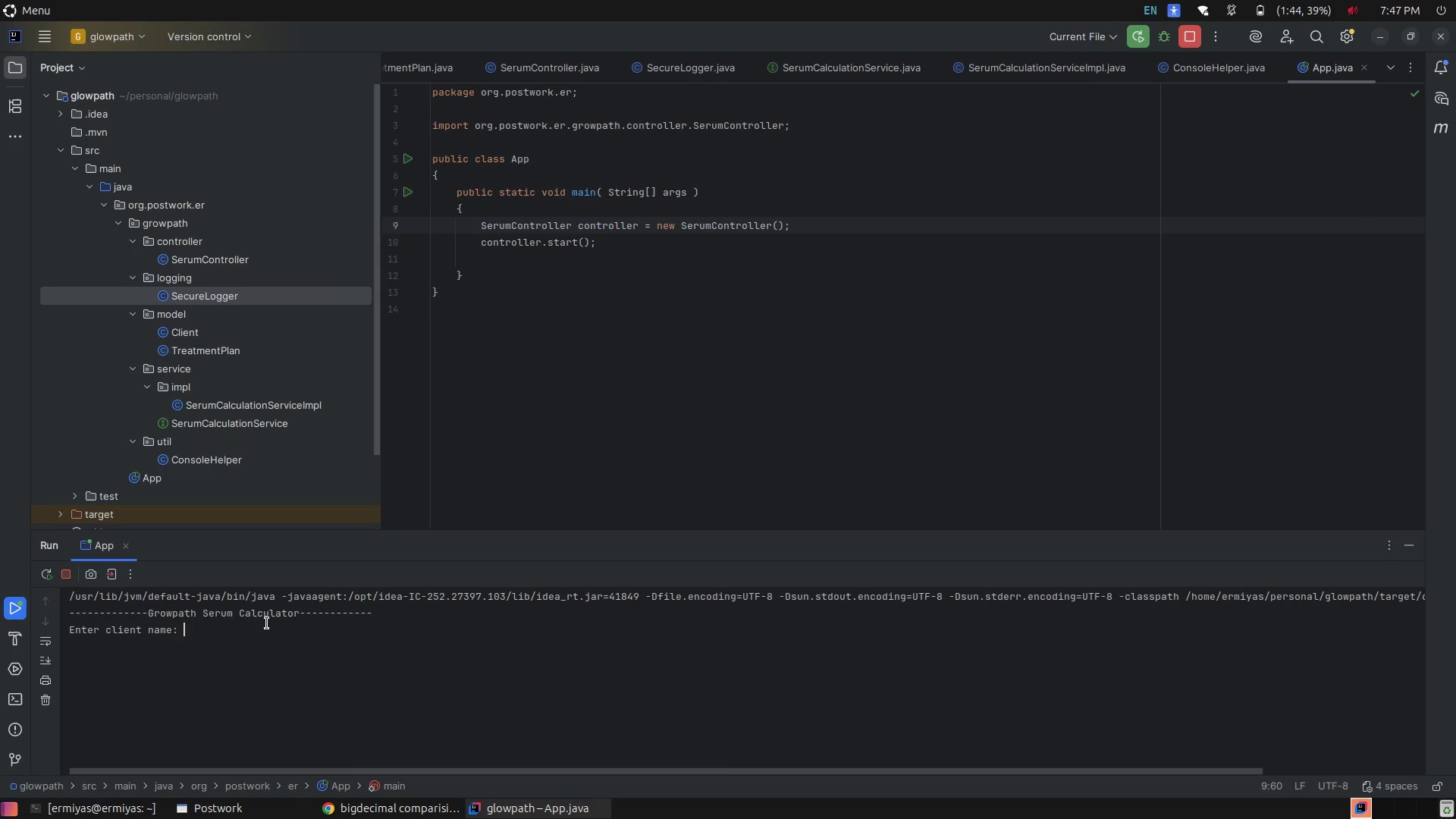 
type(Selam)
 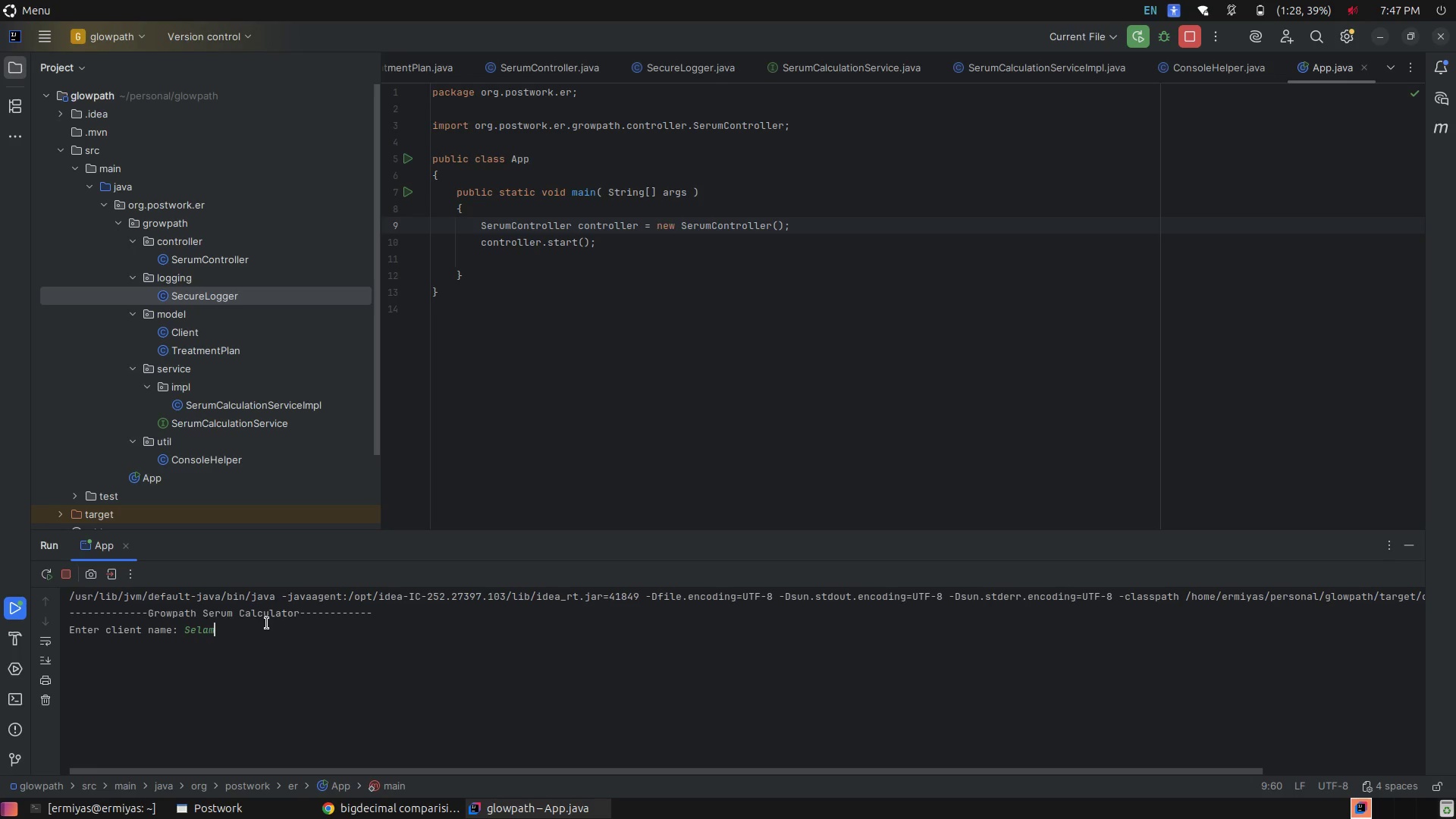 
key(Enter)
 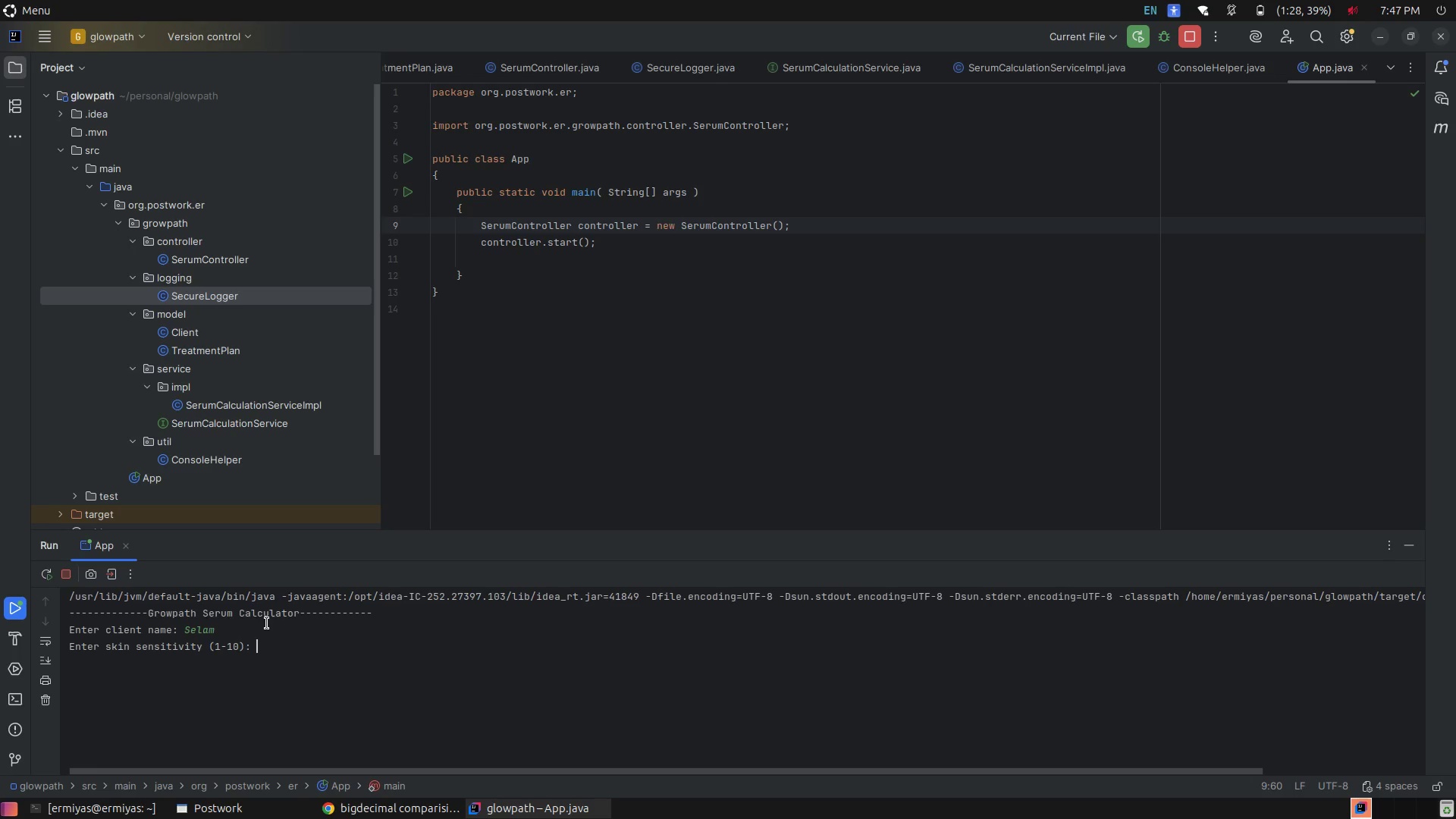 
key(6)
 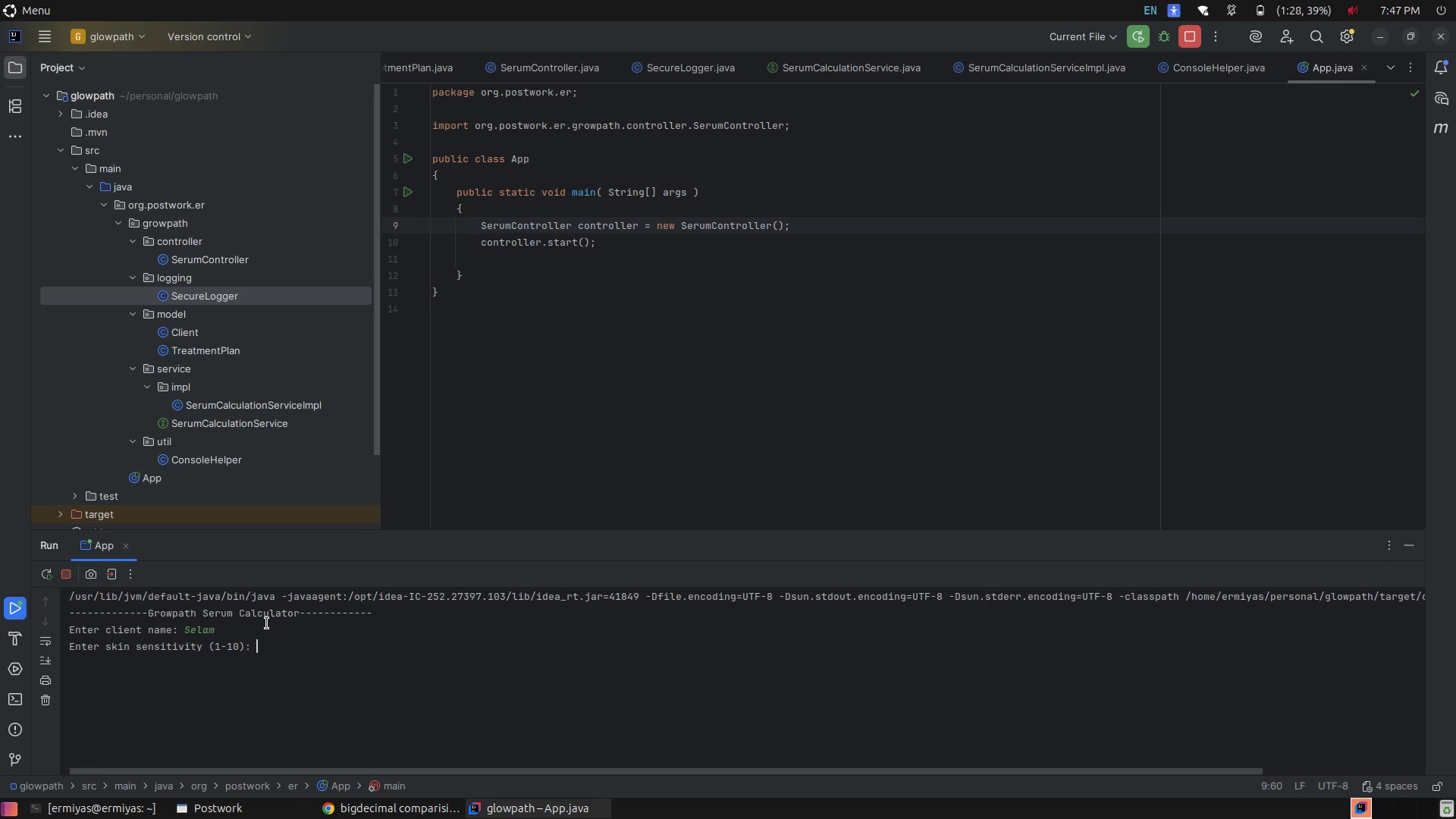 
key(Enter)
 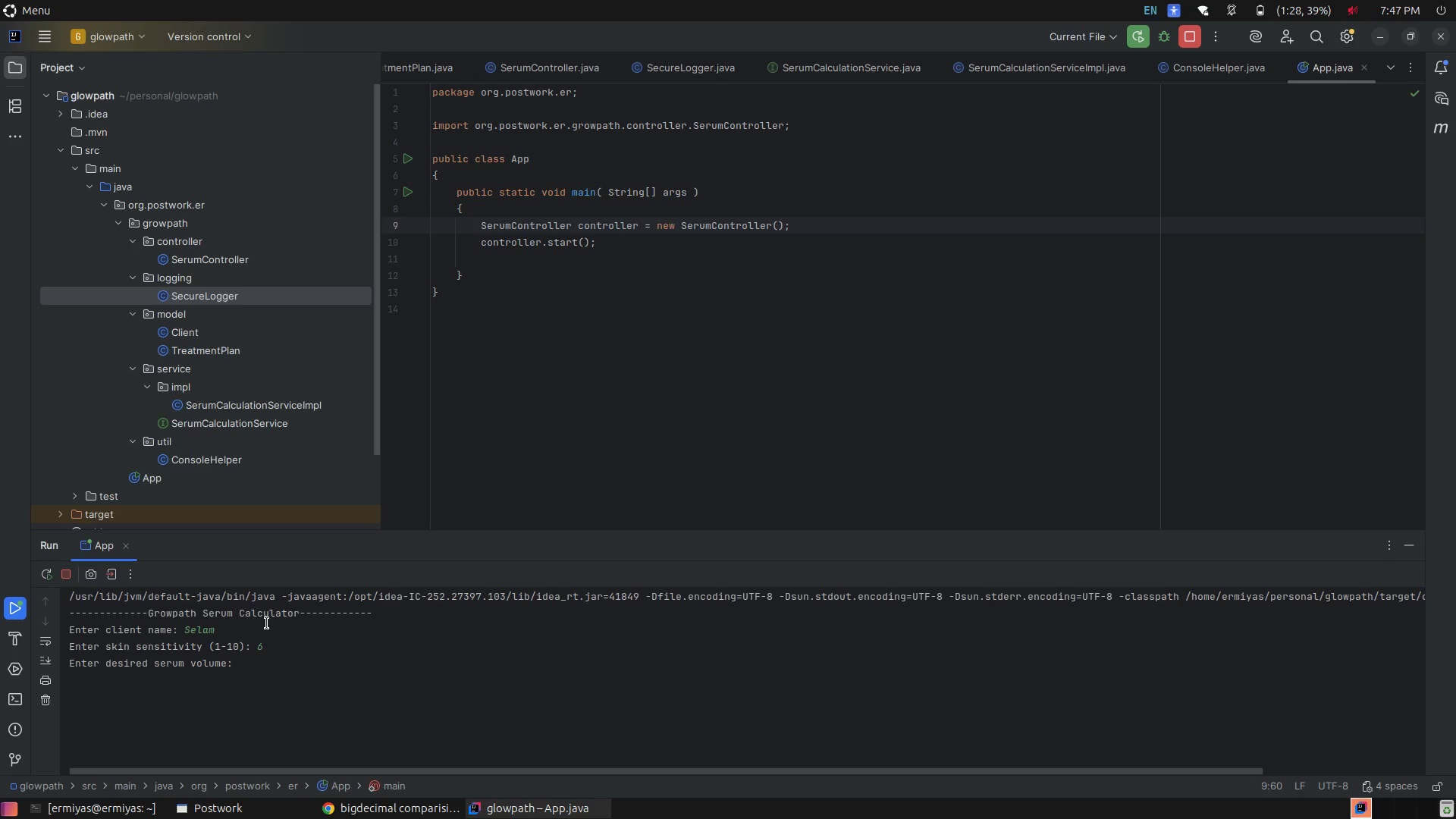 
key(3)
 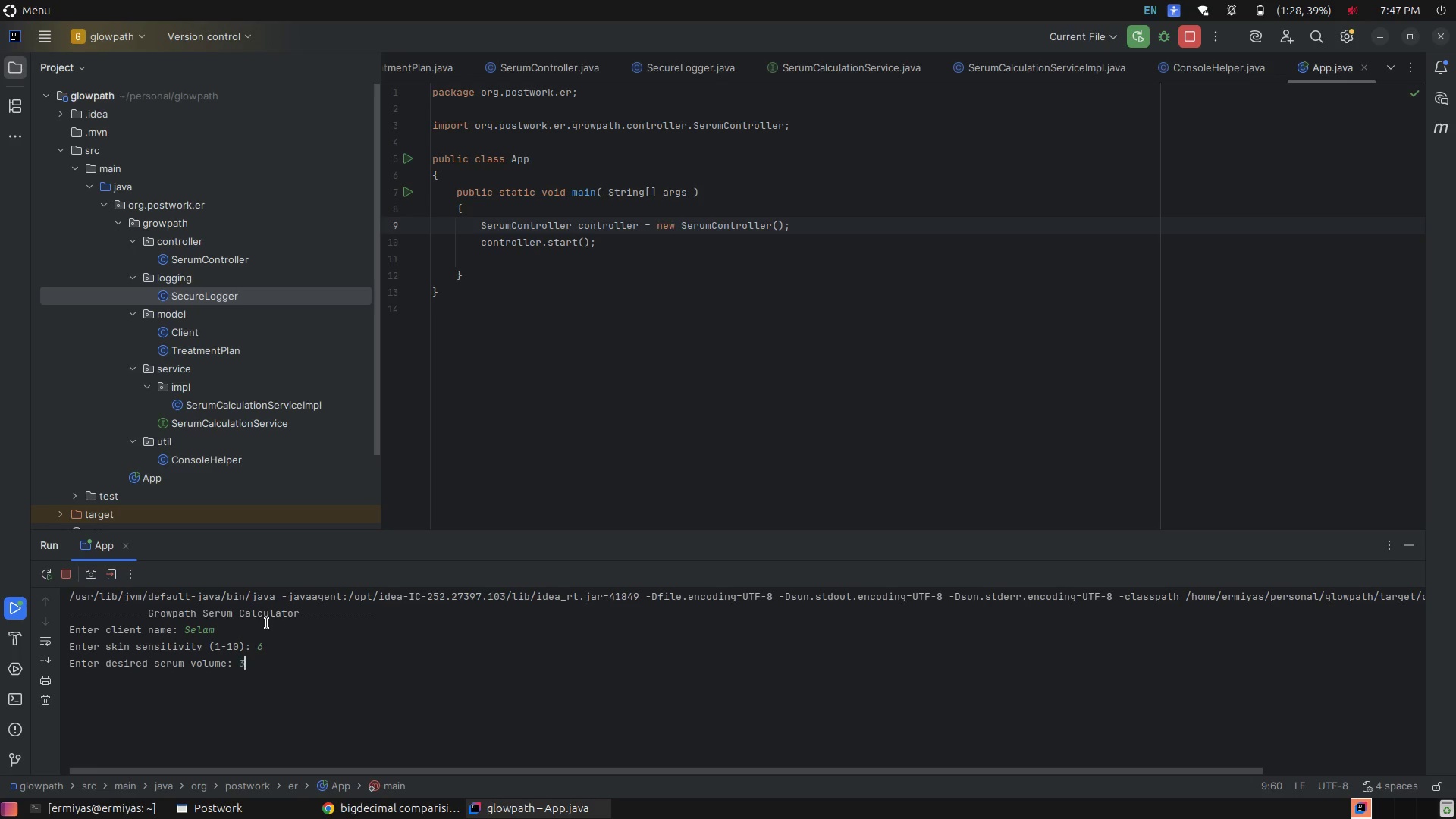 
key(Enter)
 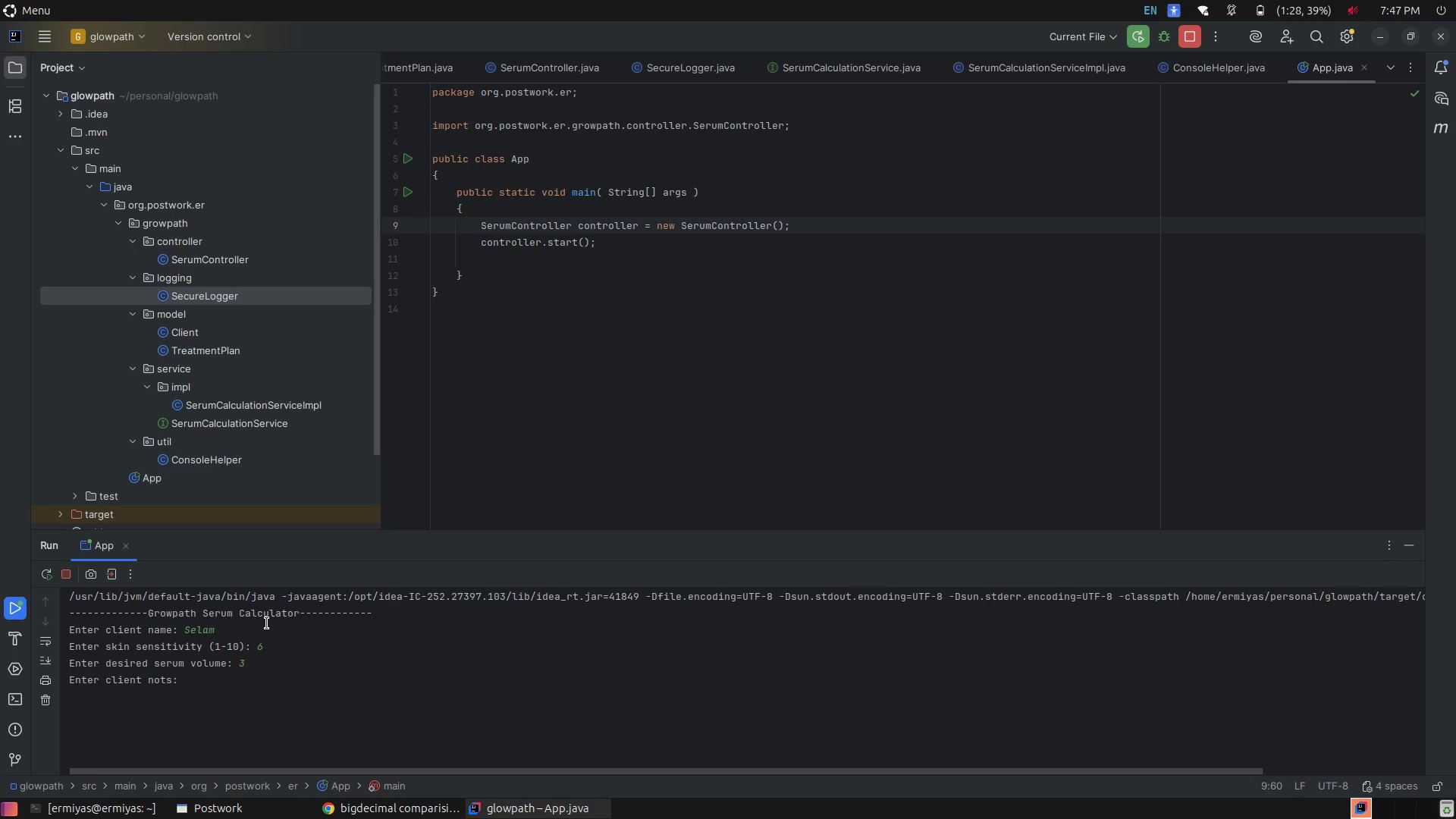 
type(sdfsd)
 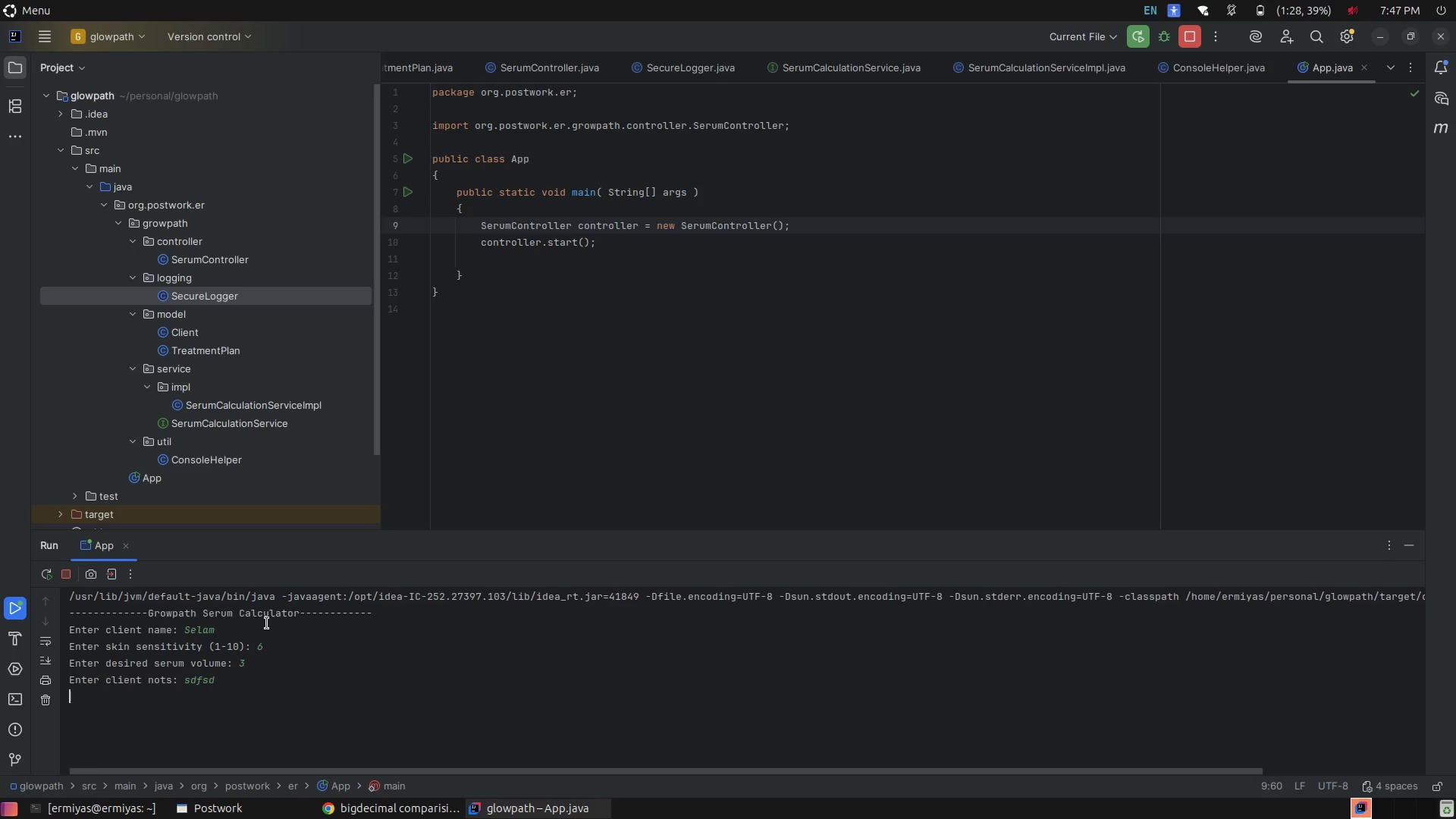 
key(Enter)
 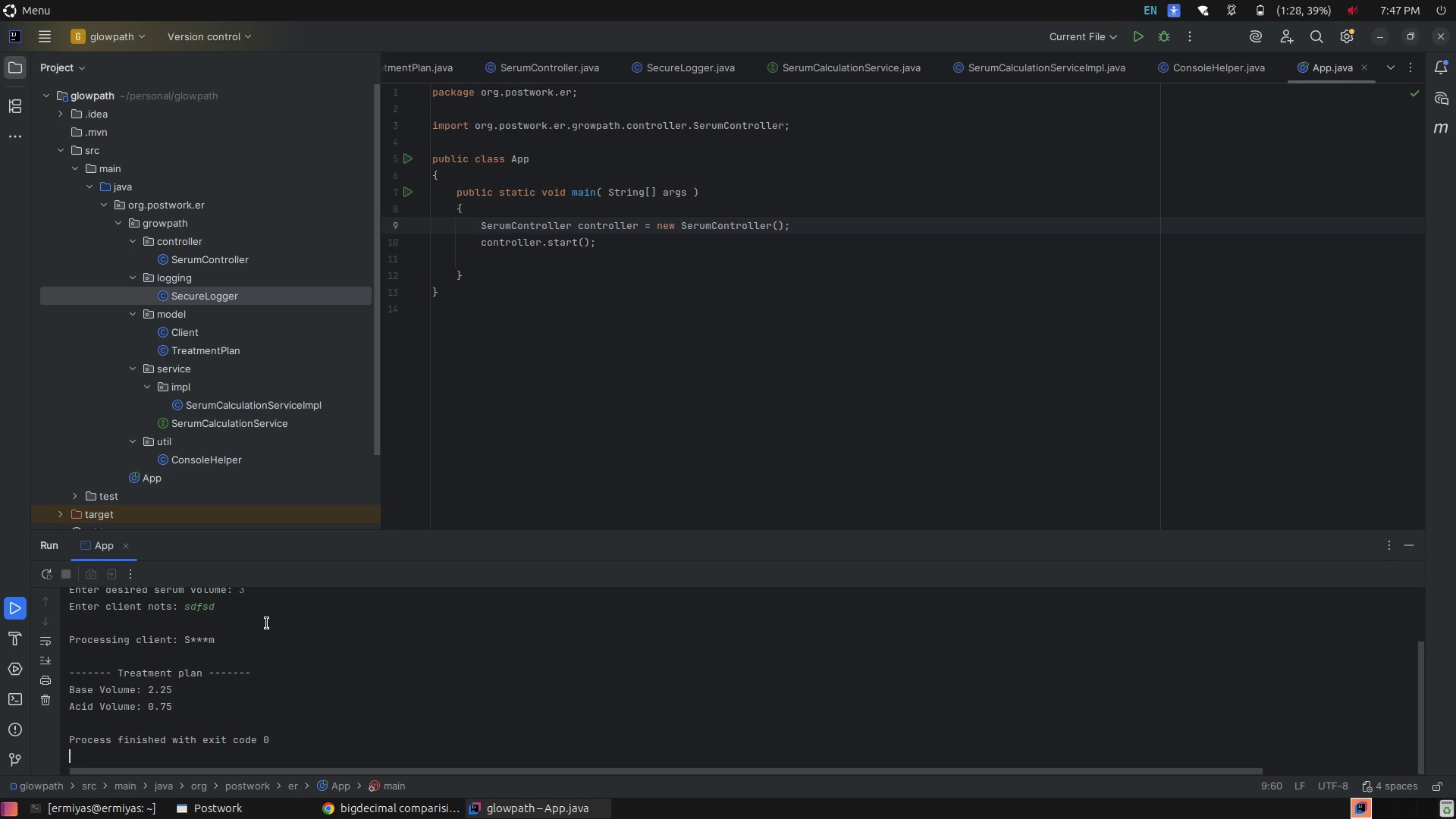 
wait(12.33)
 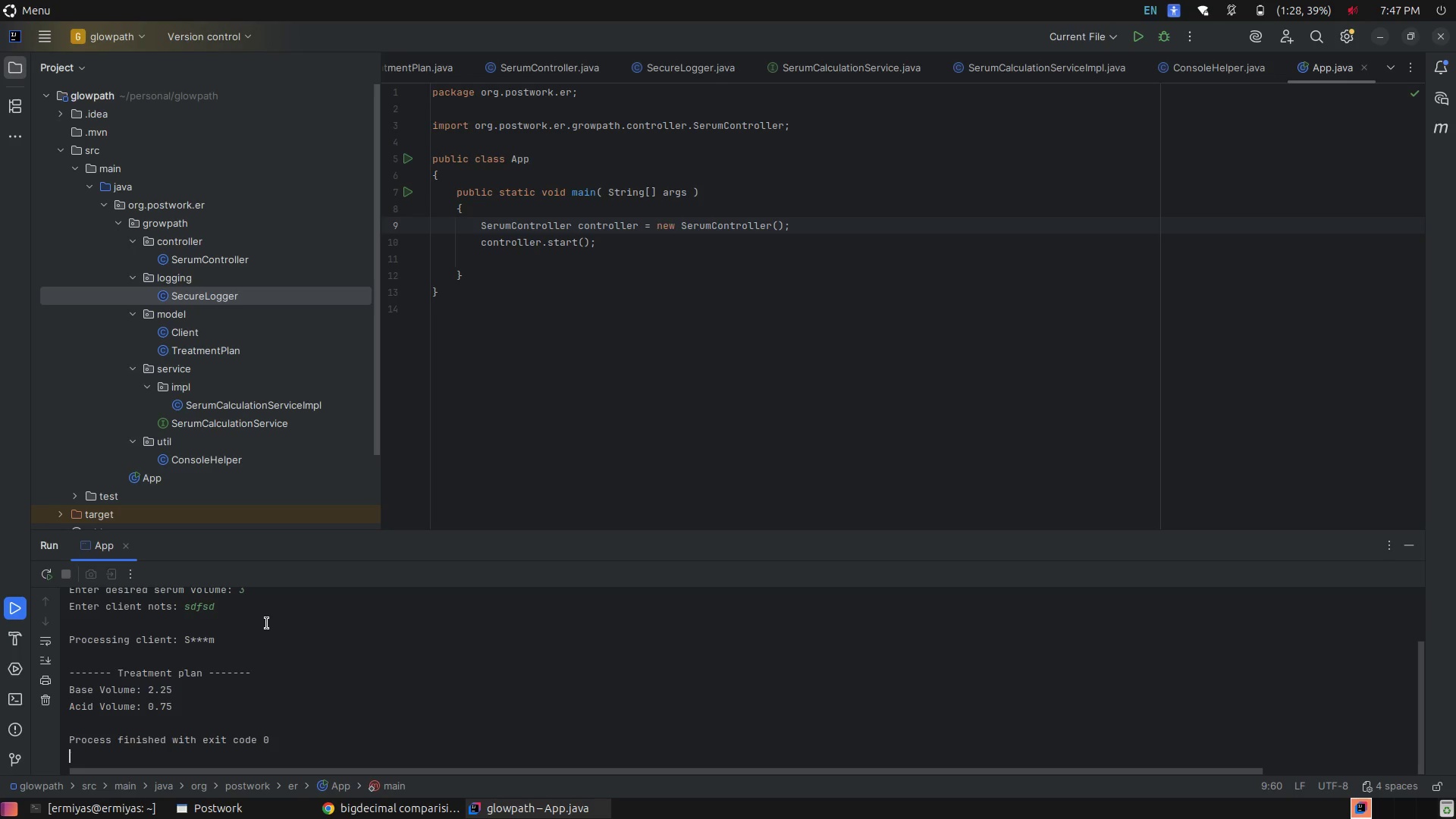 
left_click([1147, 39])
 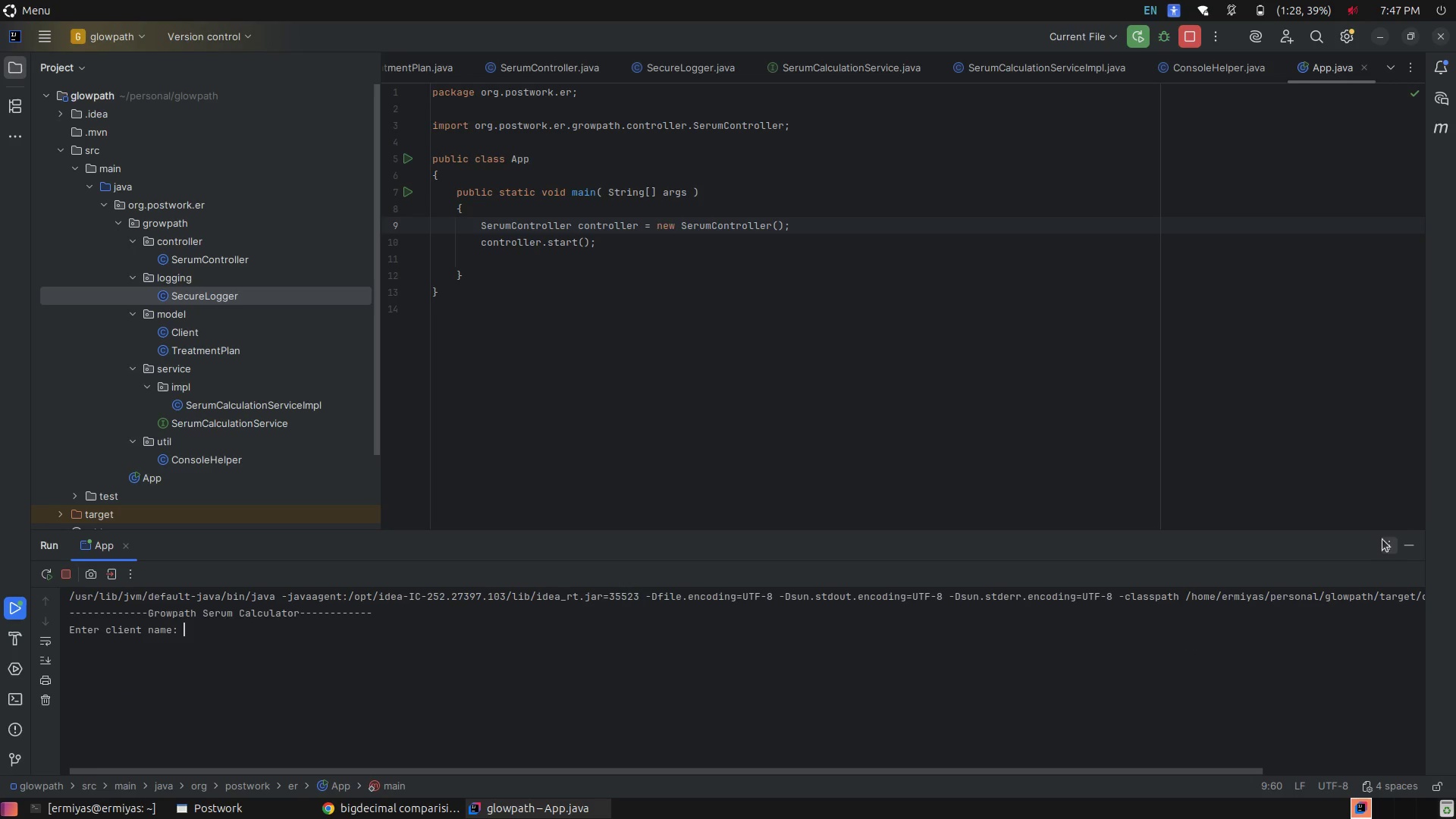 
left_click_drag(start_coordinate=[1362, 533], to_coordinate=[1343, 479])
 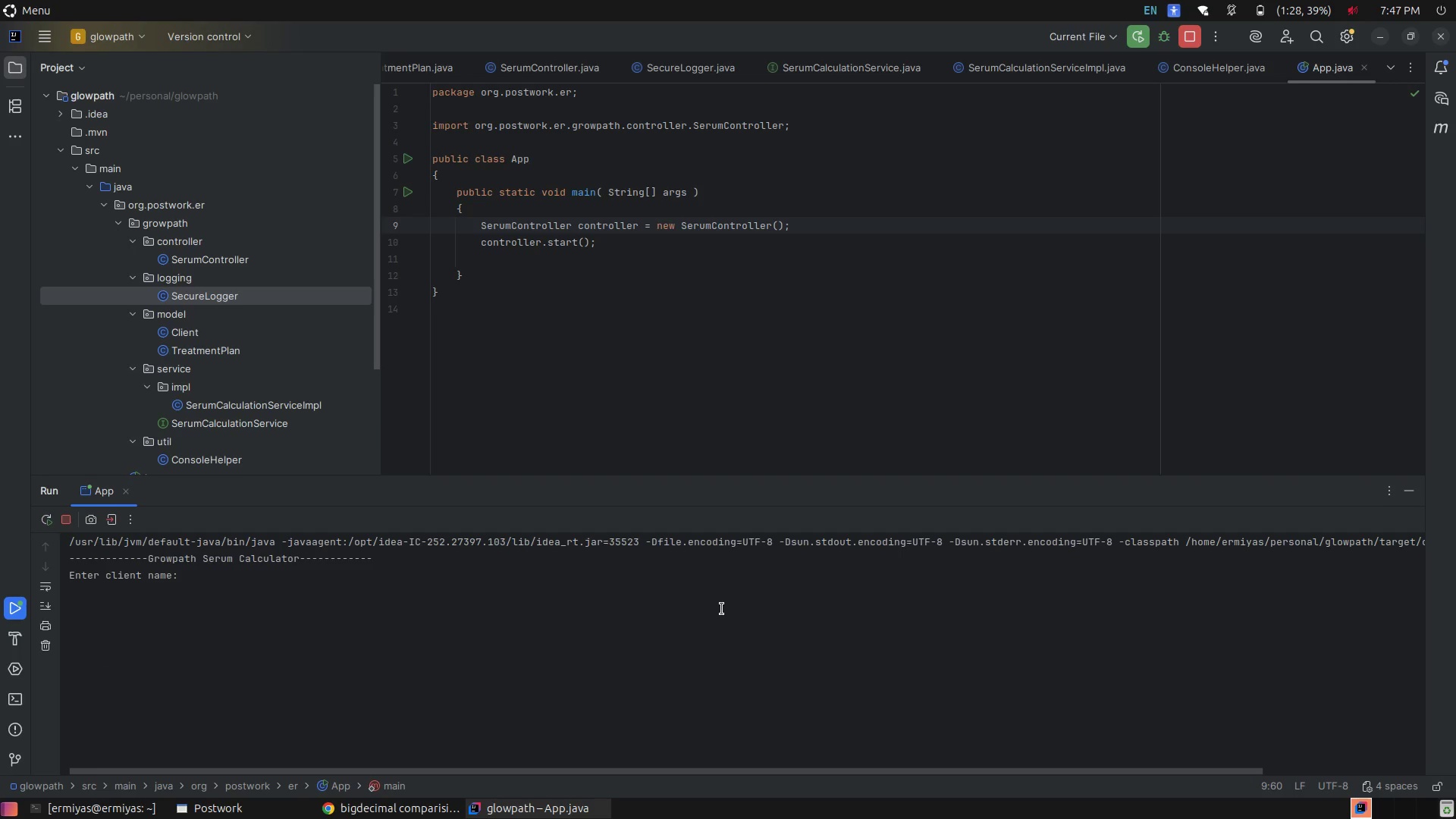 
type(ss)
key(Backspace)
type(e)
 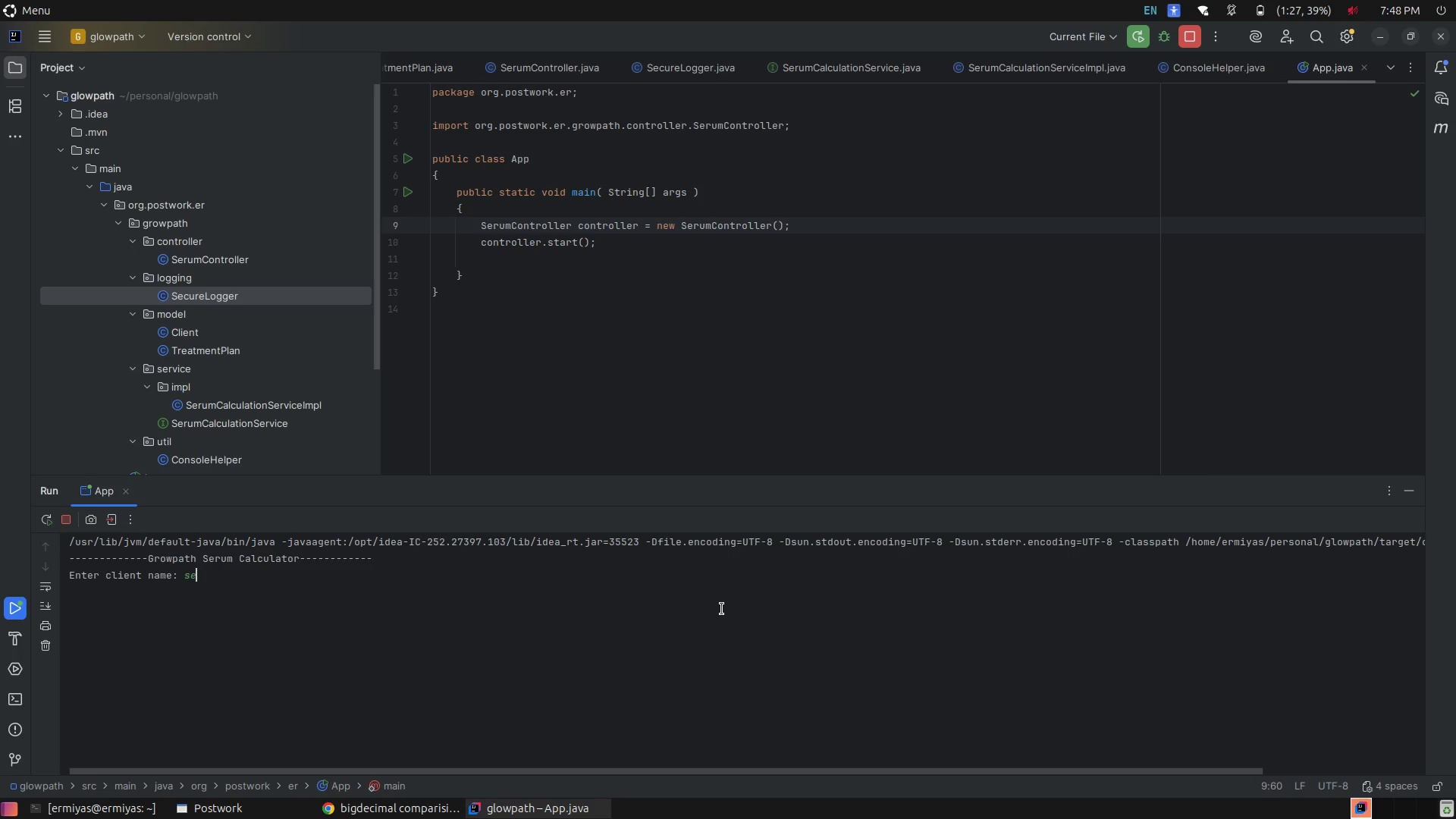 
key(Enter)
 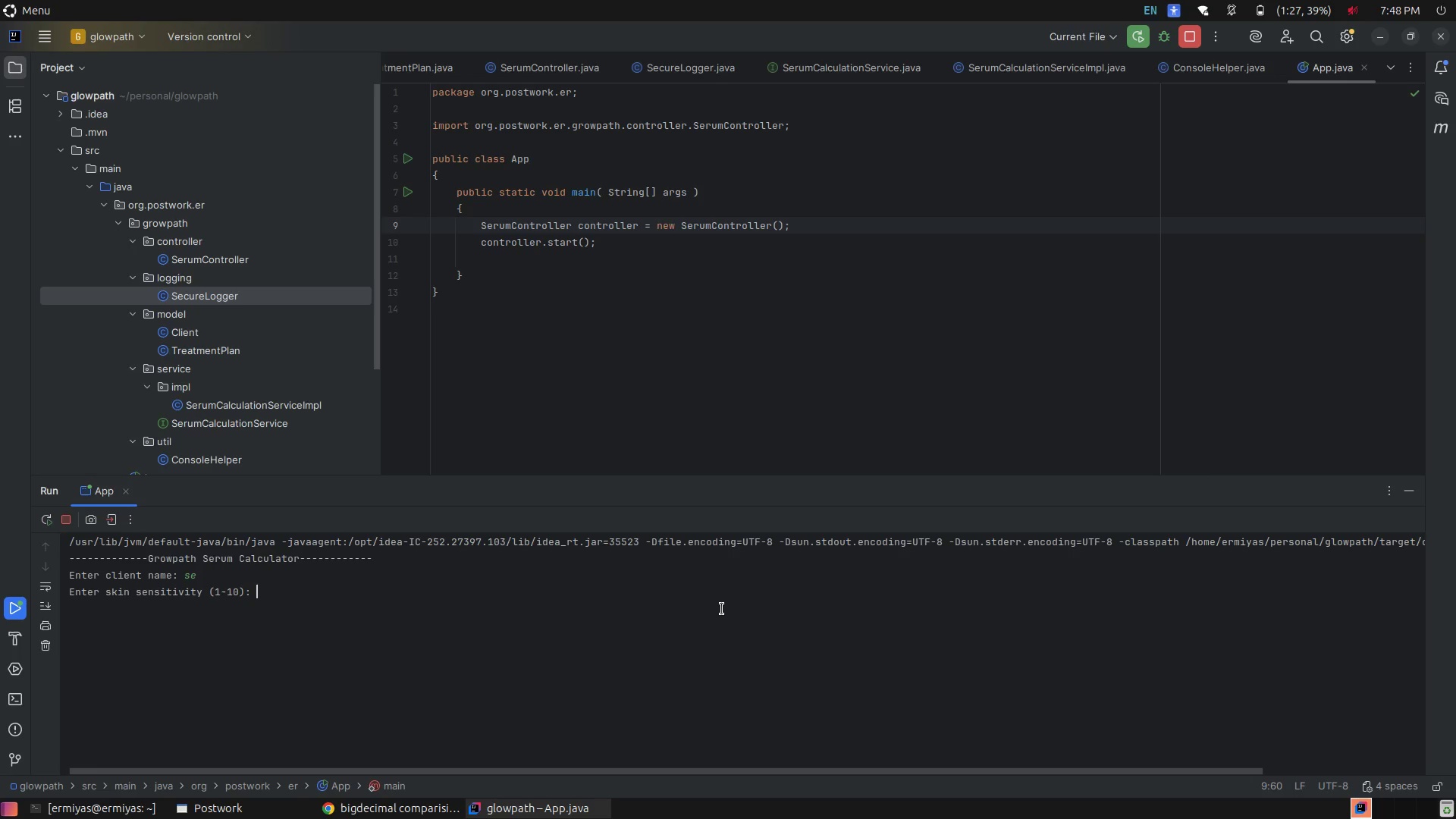 
key(7)
 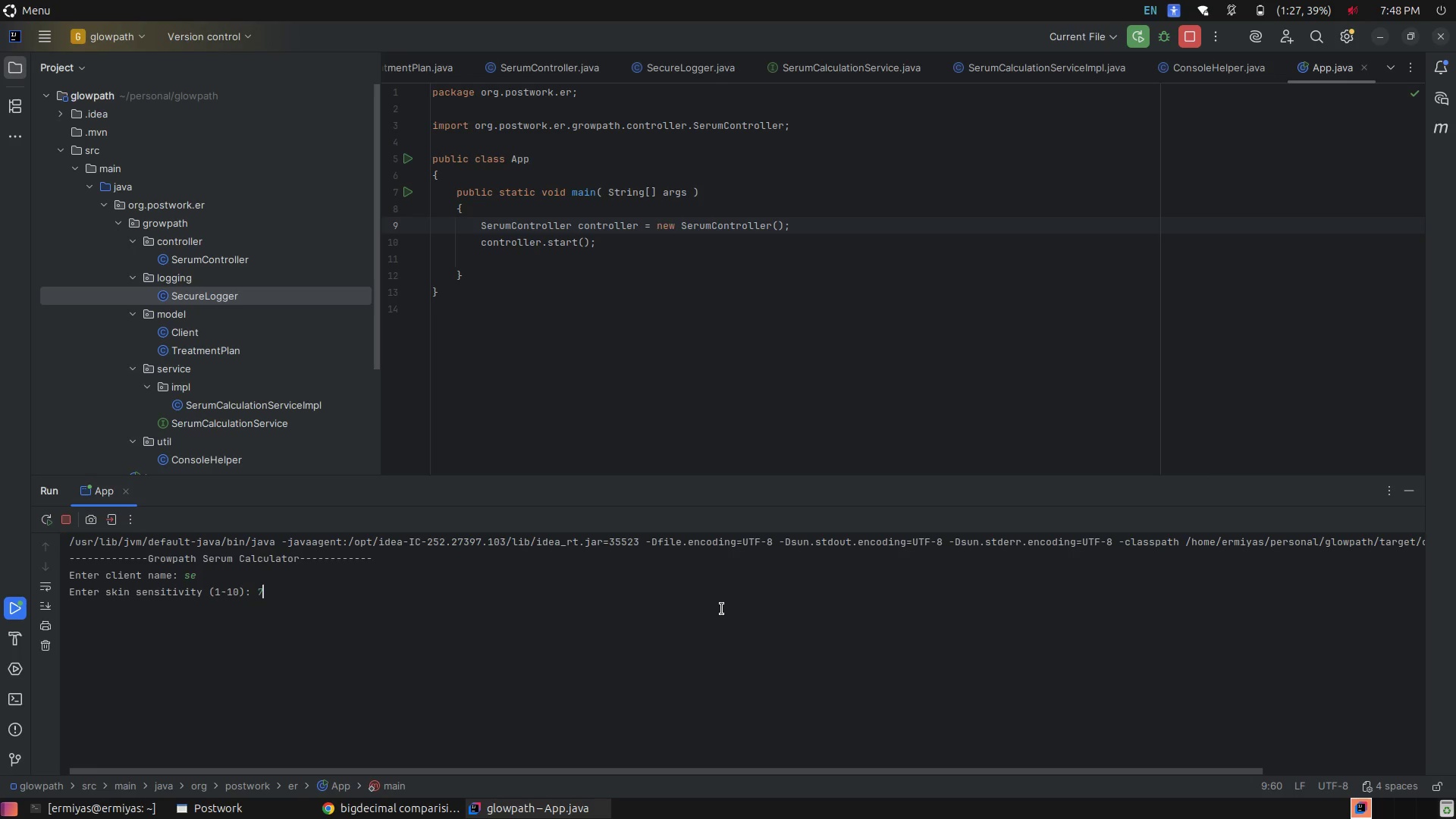 
key(Enter)
 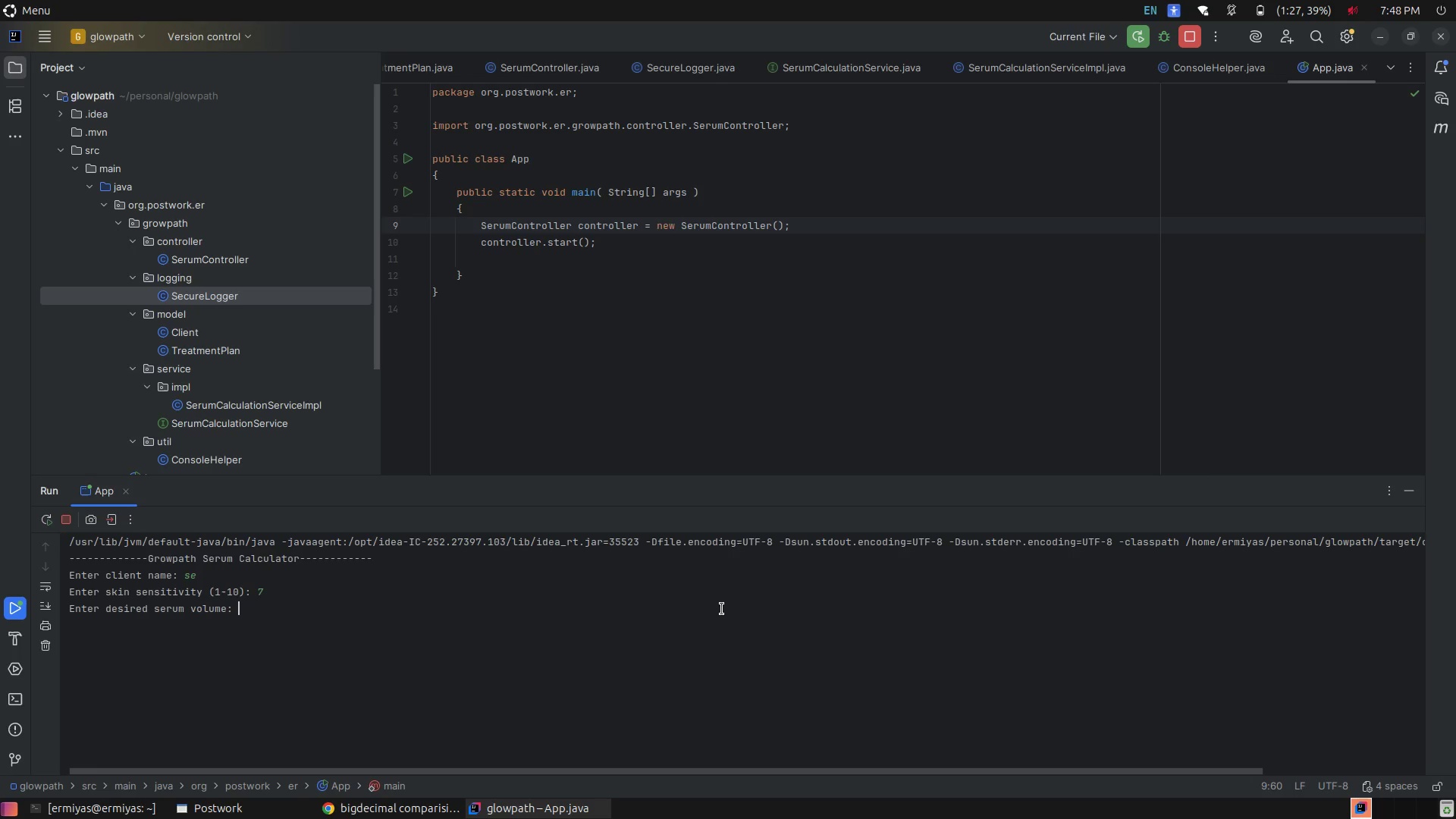 
type(43)
key(Backspace)
 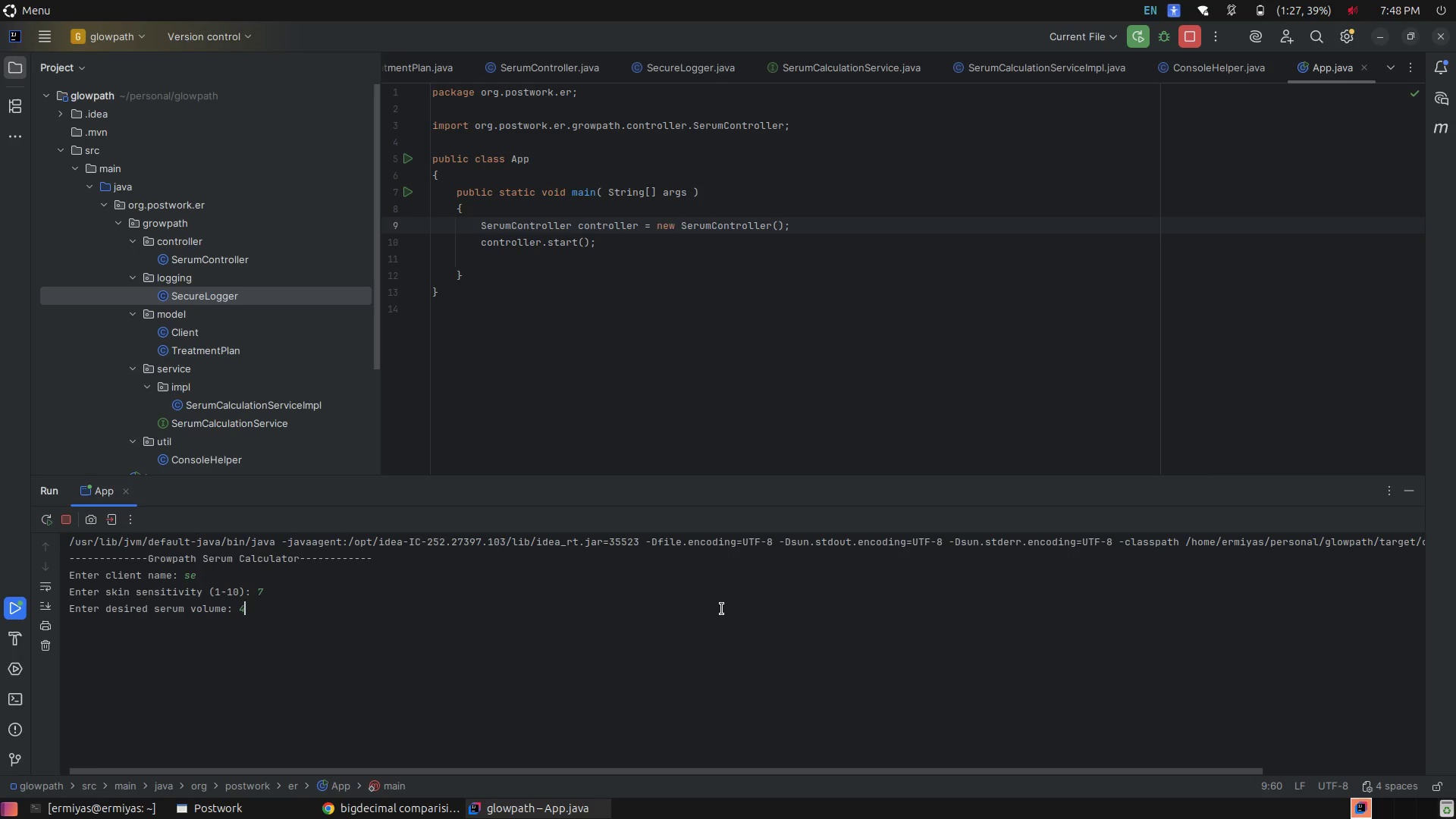 
key(Enter)
 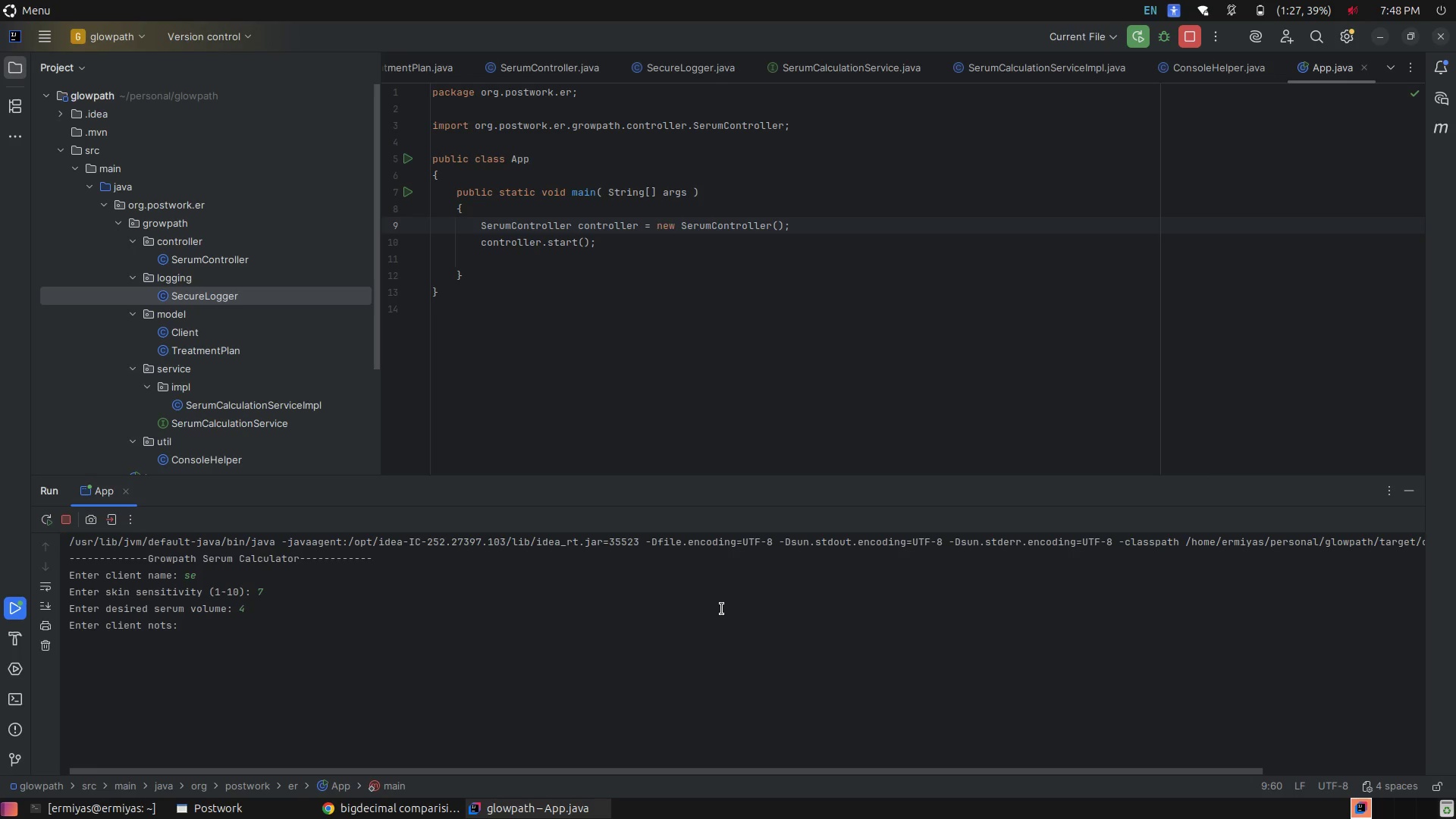 
type(dsf)
 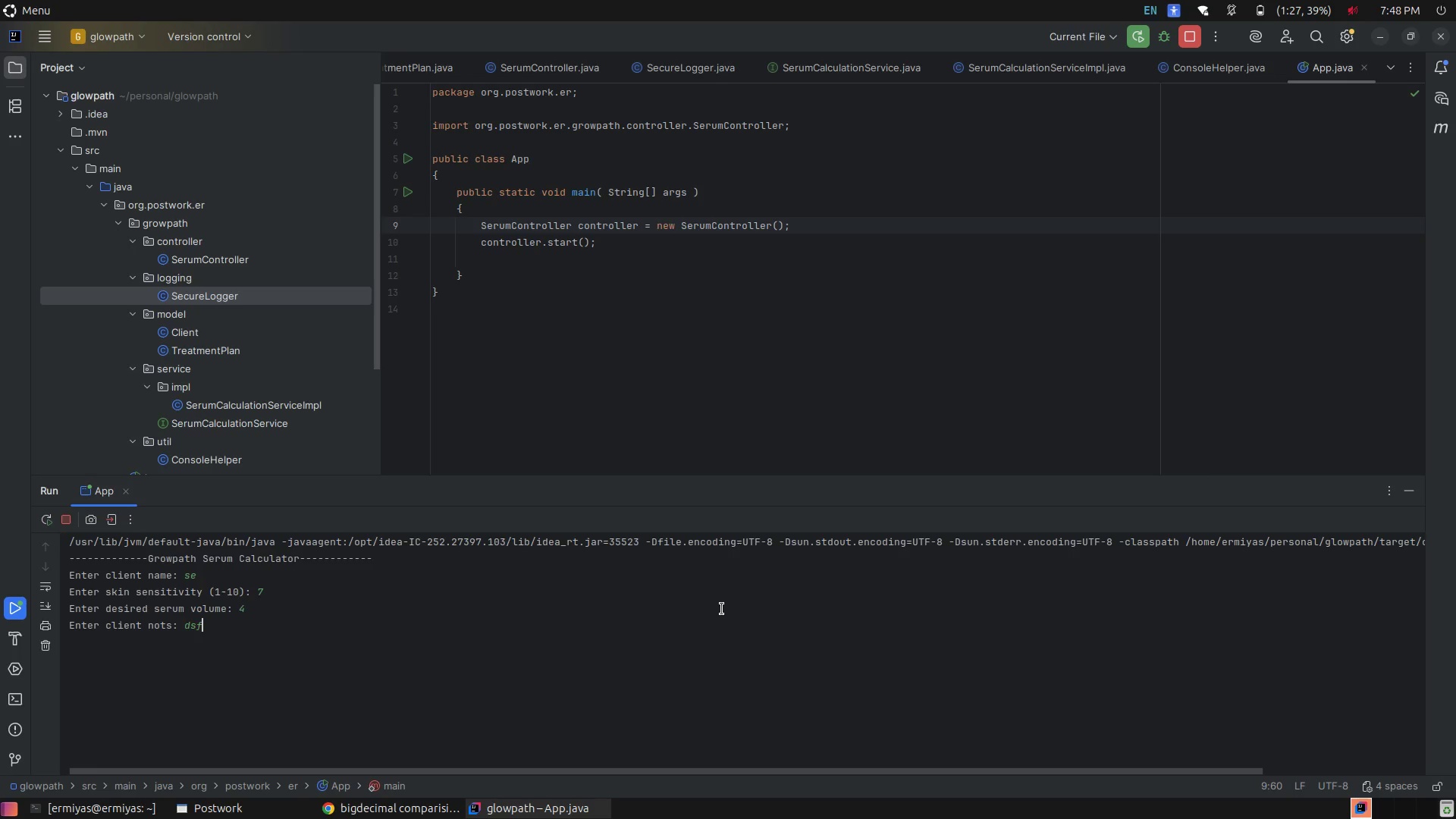 
key(Enter)
 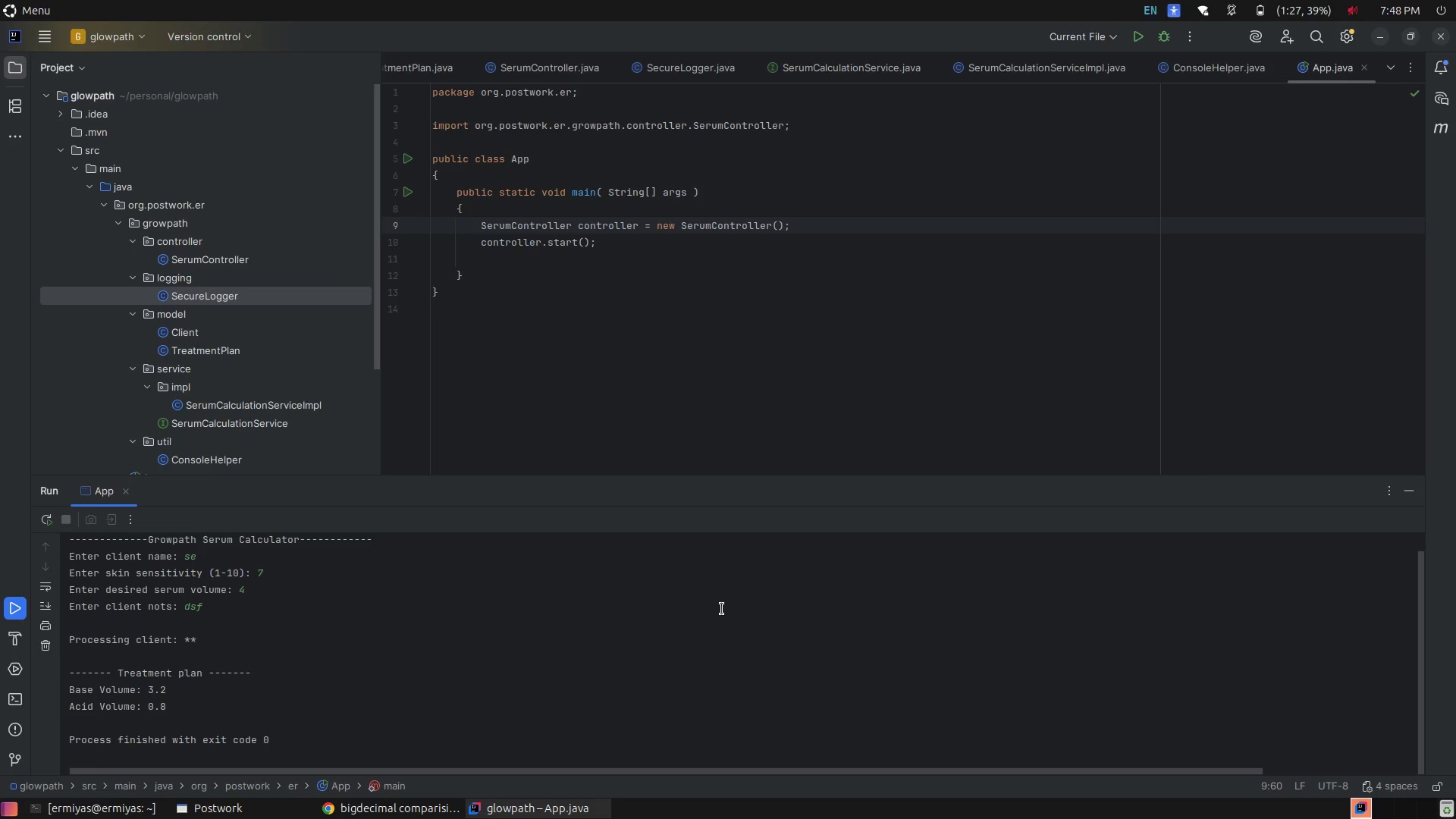 
wait(11.98)
 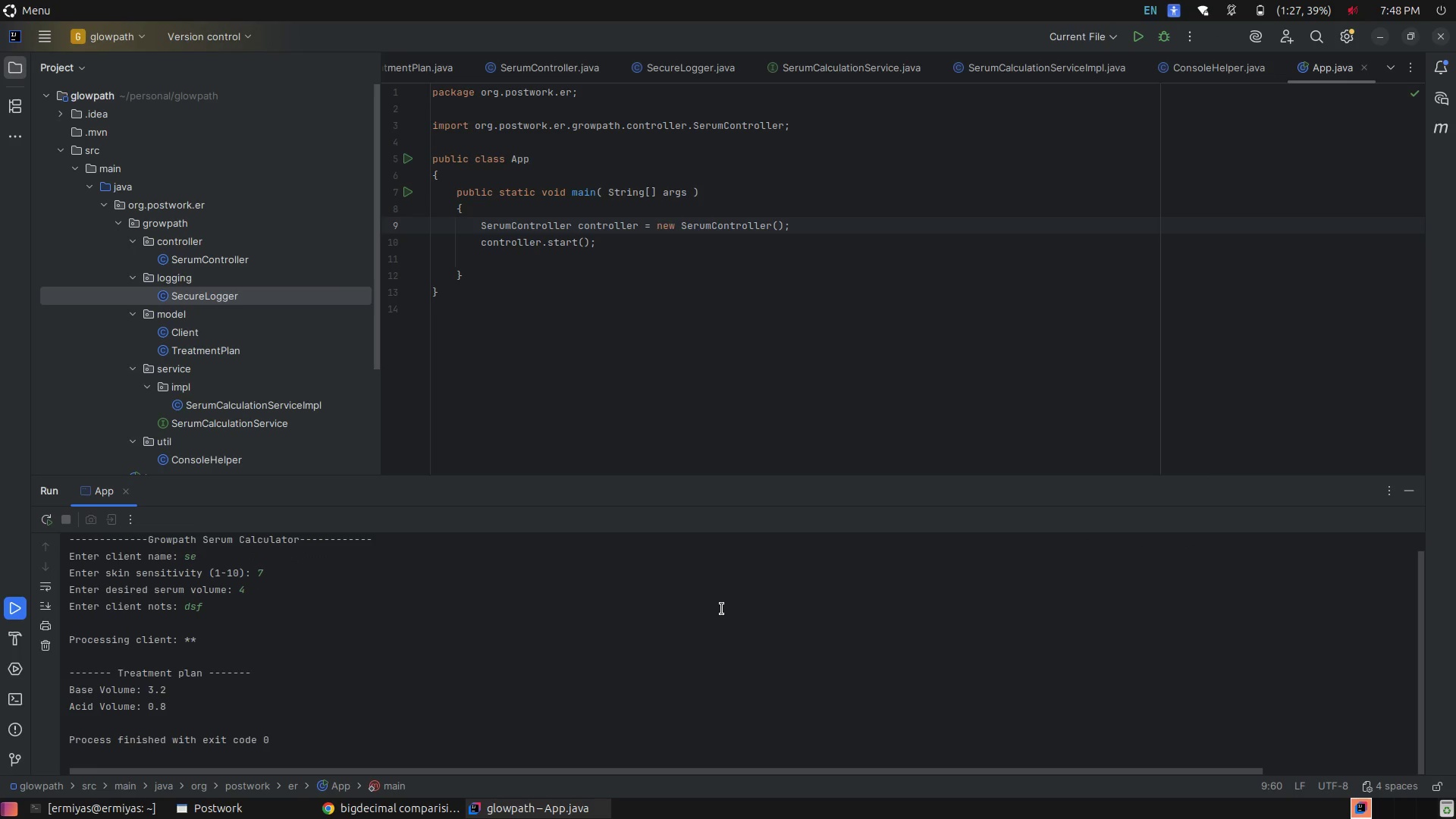 
left_click([813, 334])
 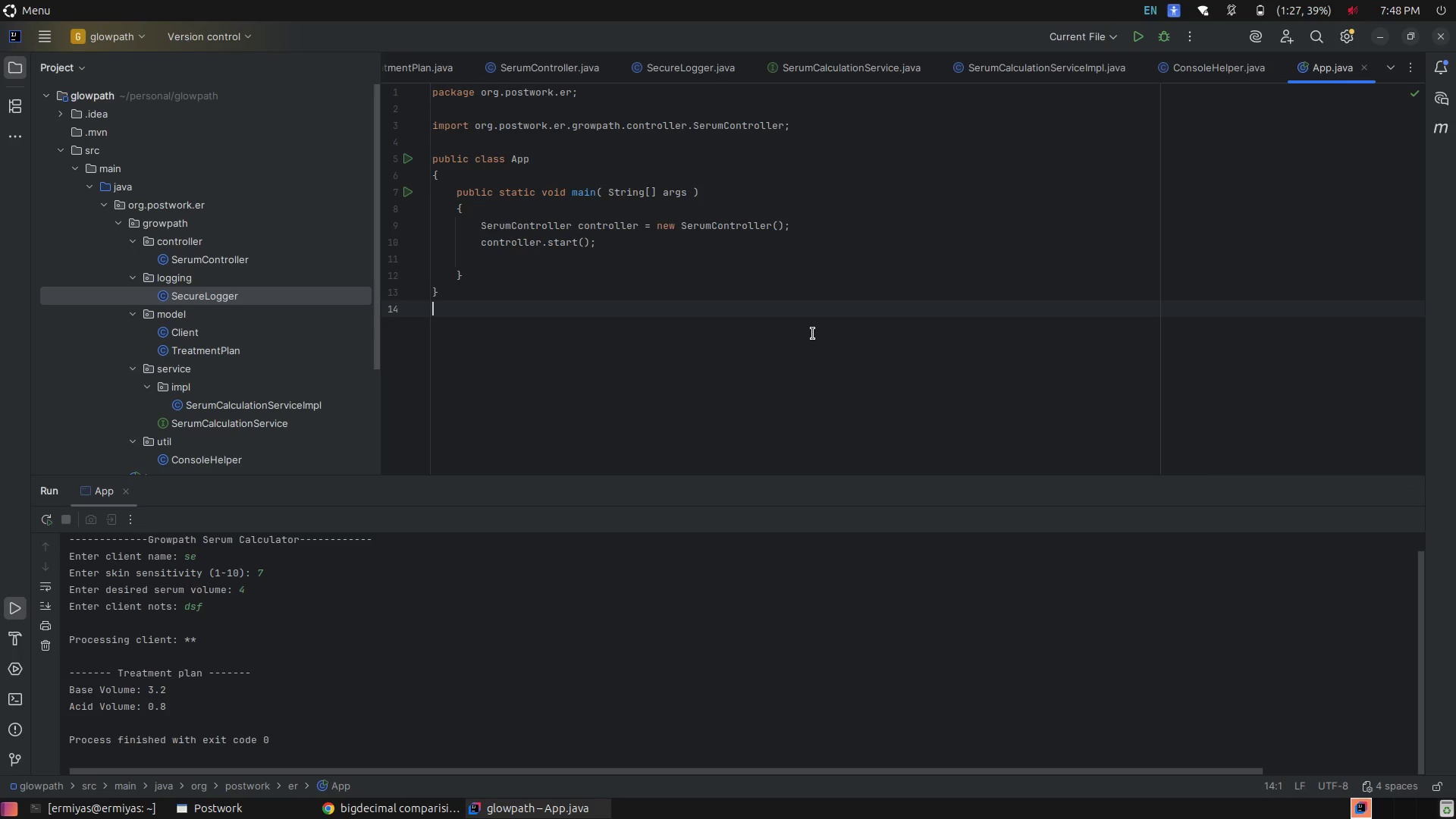 
scroll: coordinate [813, 334], scroll_direction: up, amount: 8.0
 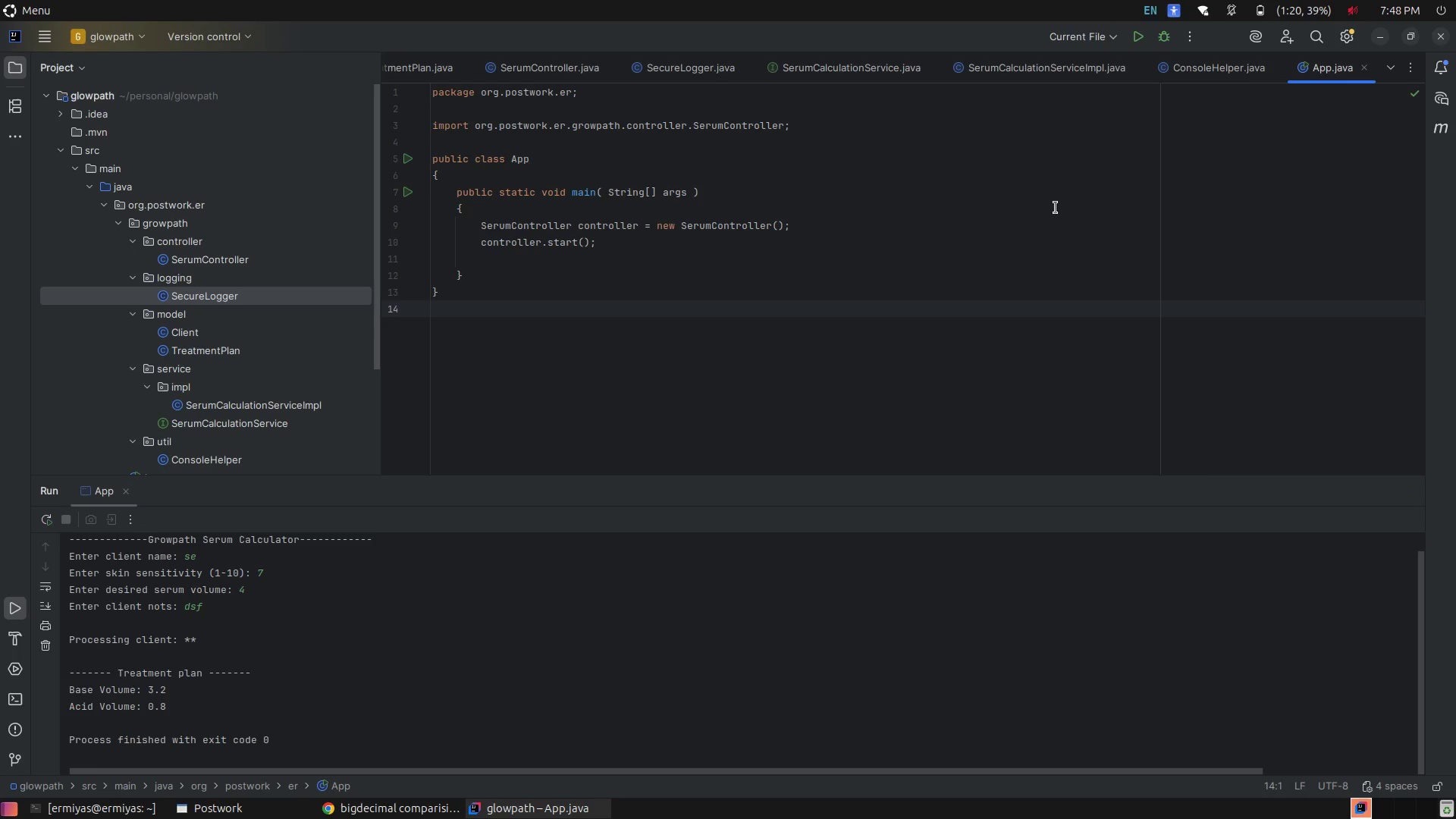 
wait(8.55)
 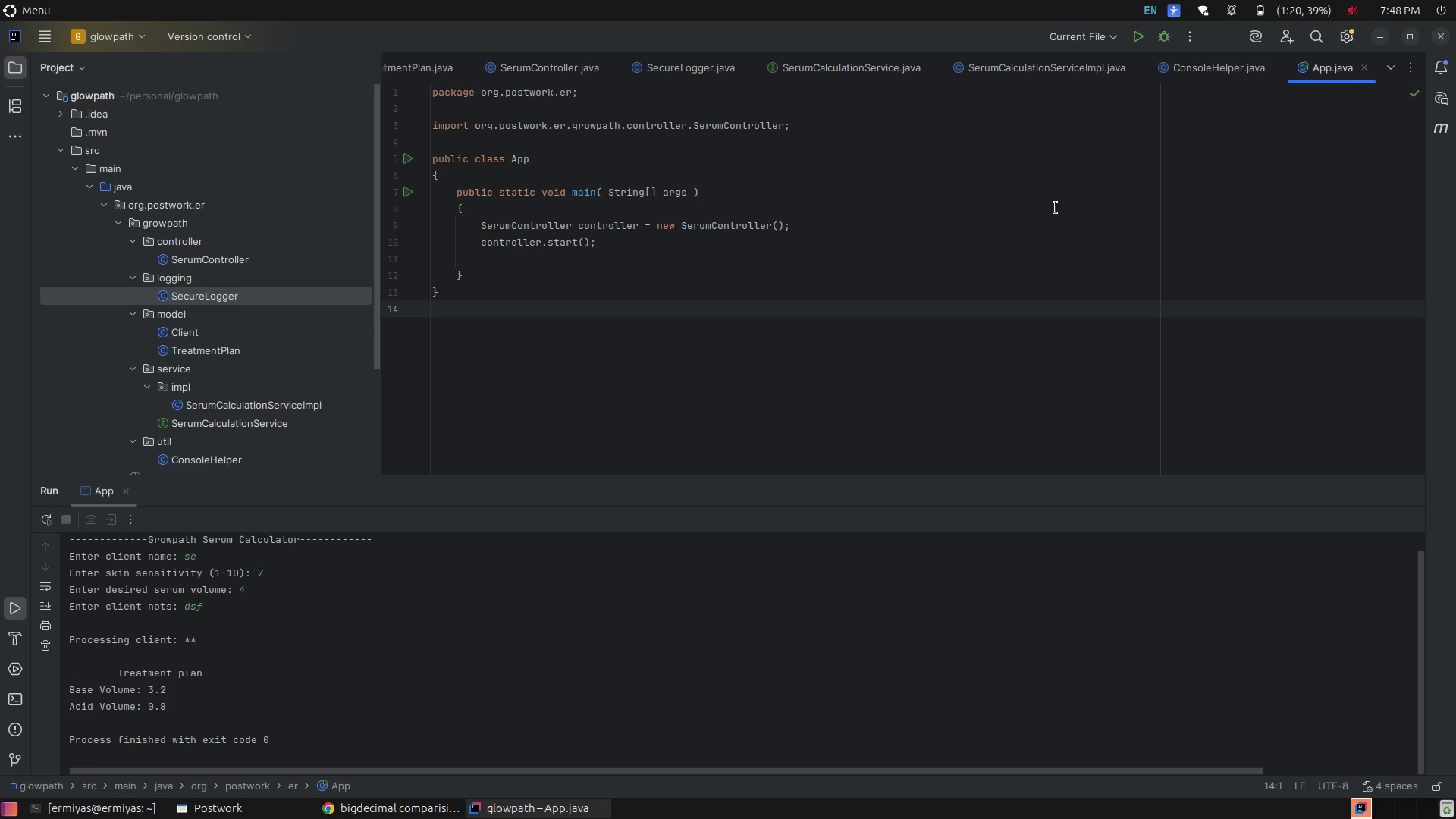 
left_click([1056, 208])
 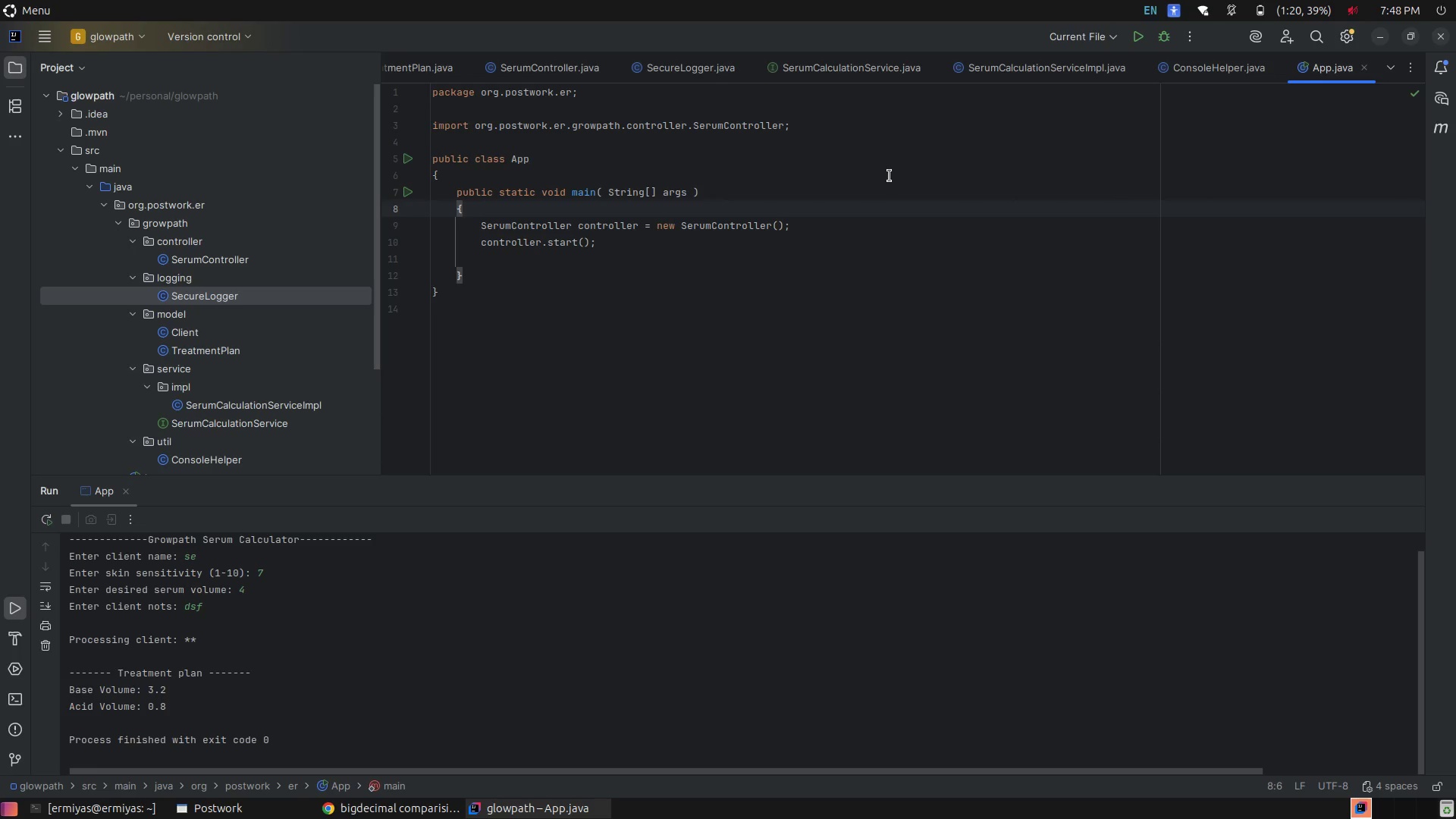 
left_click([943, 220])
 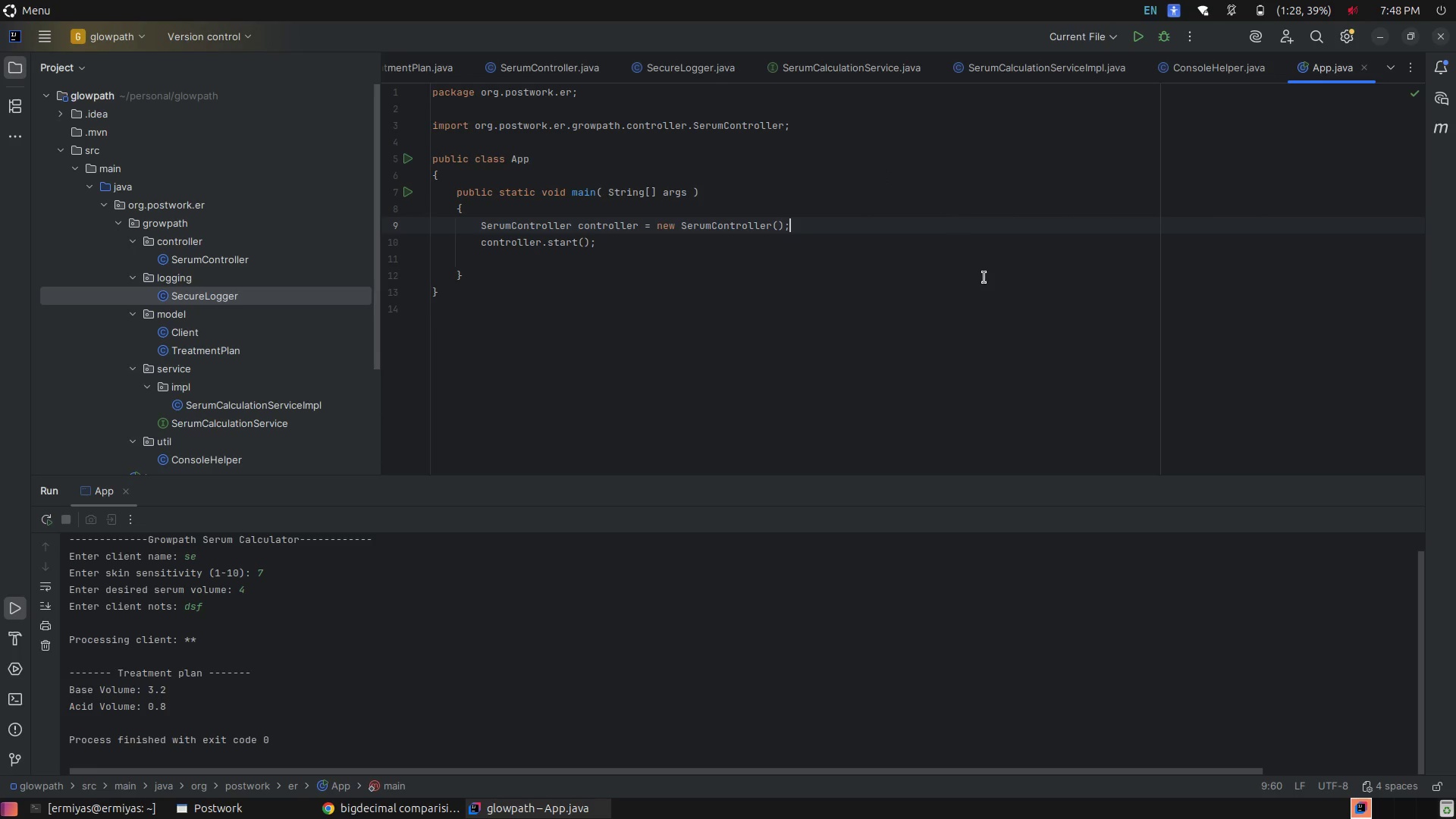 
left_click([984, 278])
 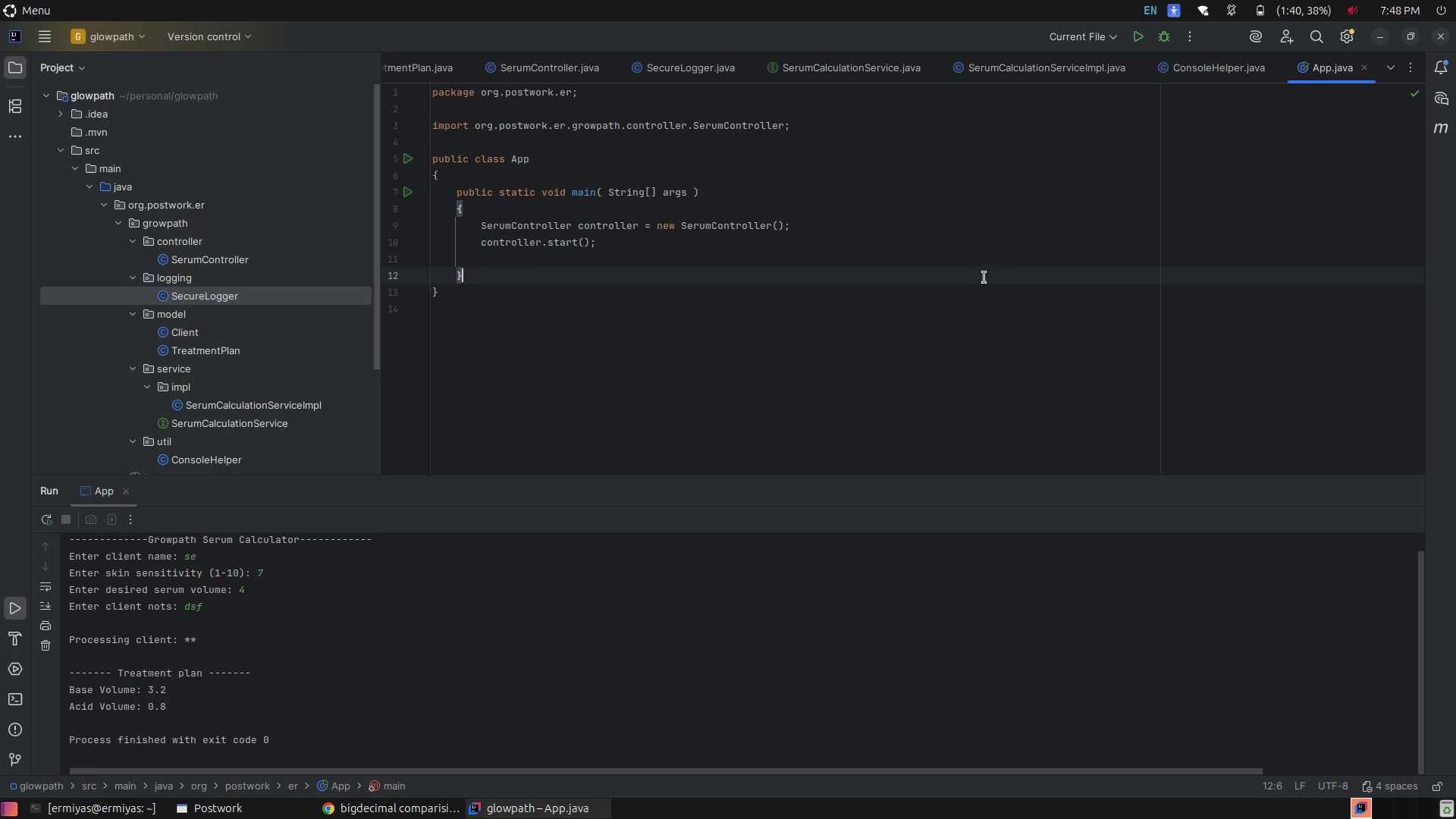 
wait(25.87)
 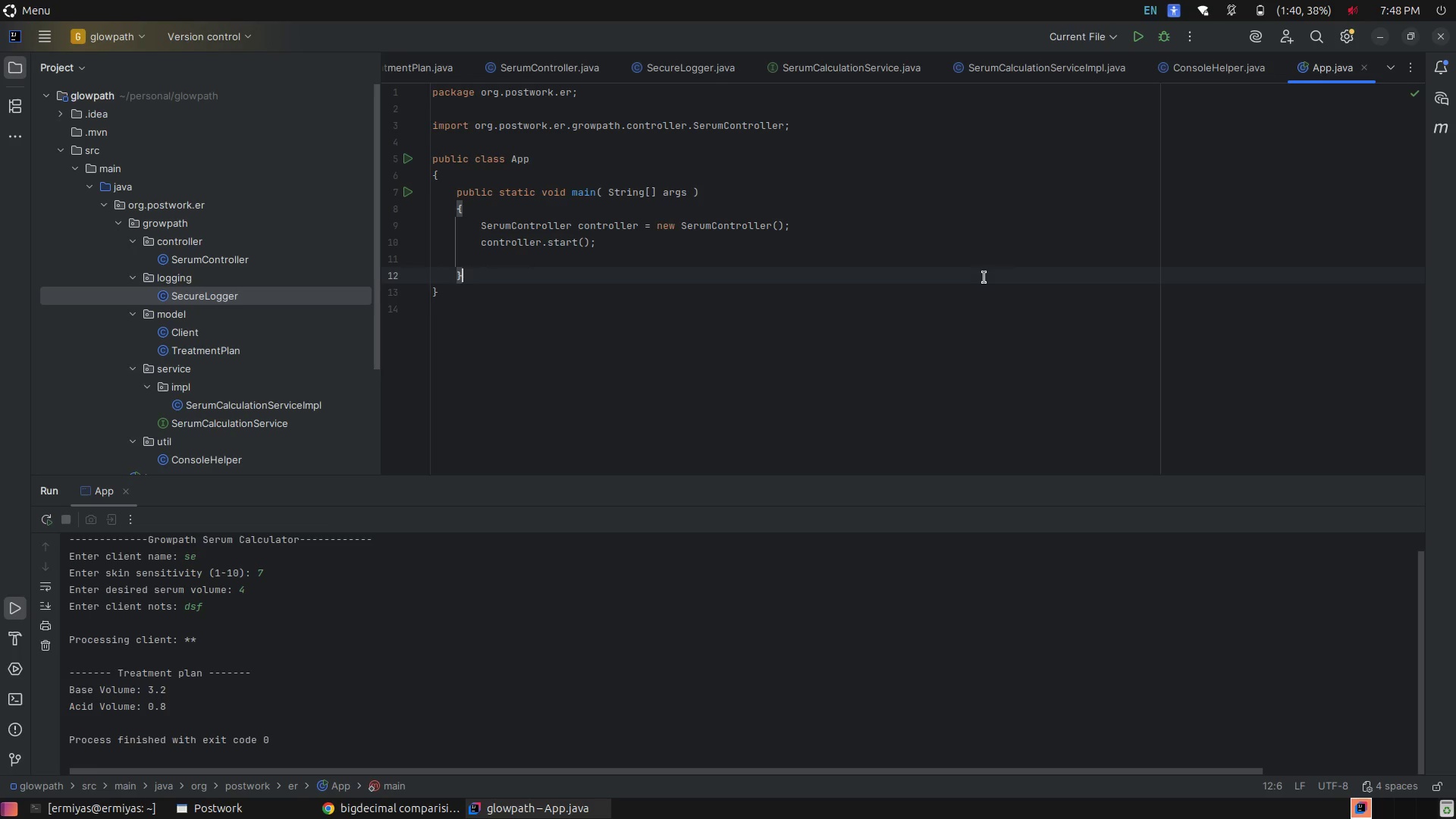 
left_click([984, 278])
 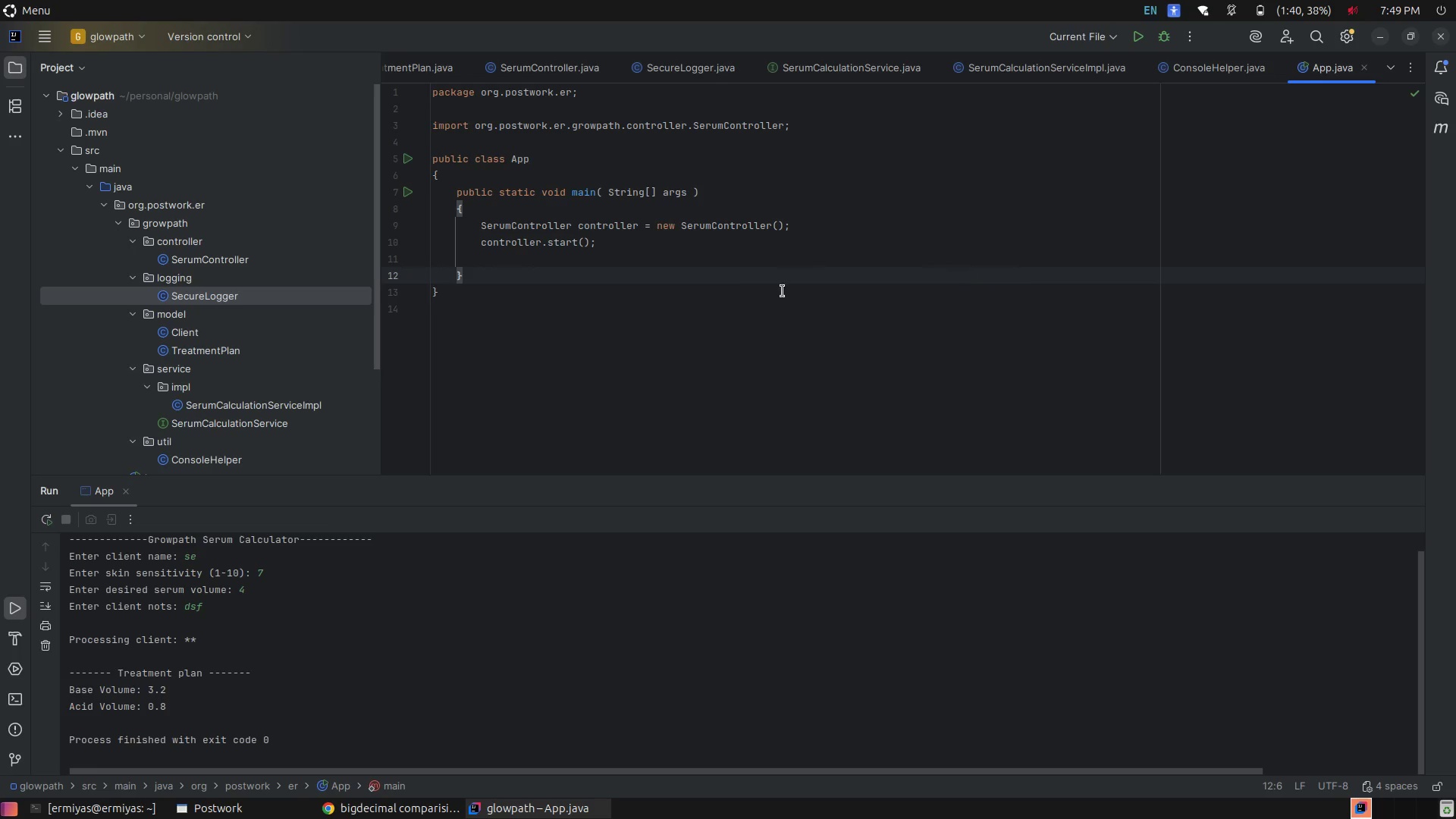 
left_click([735, 292])
 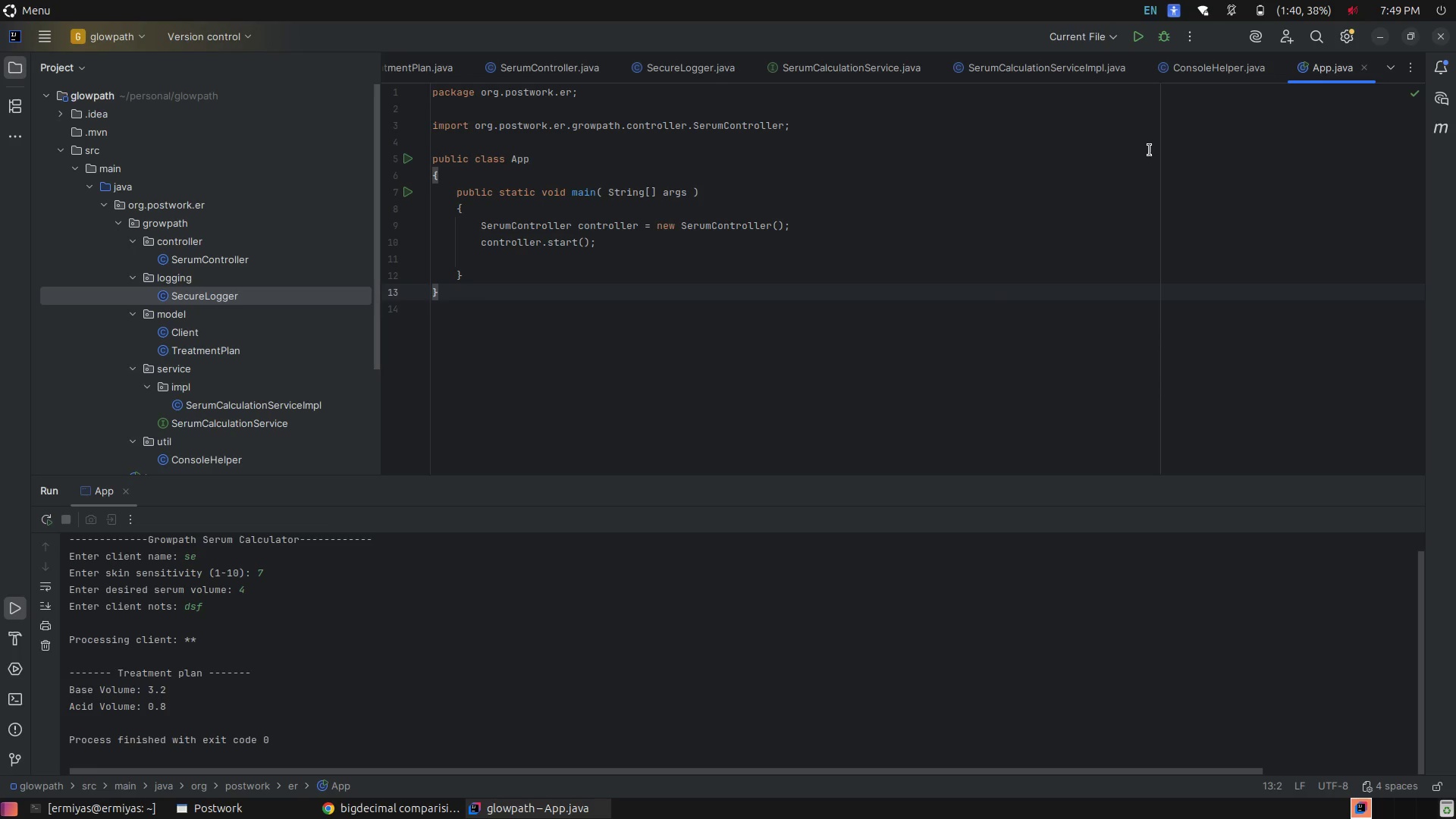 
left_click([949, 342])
 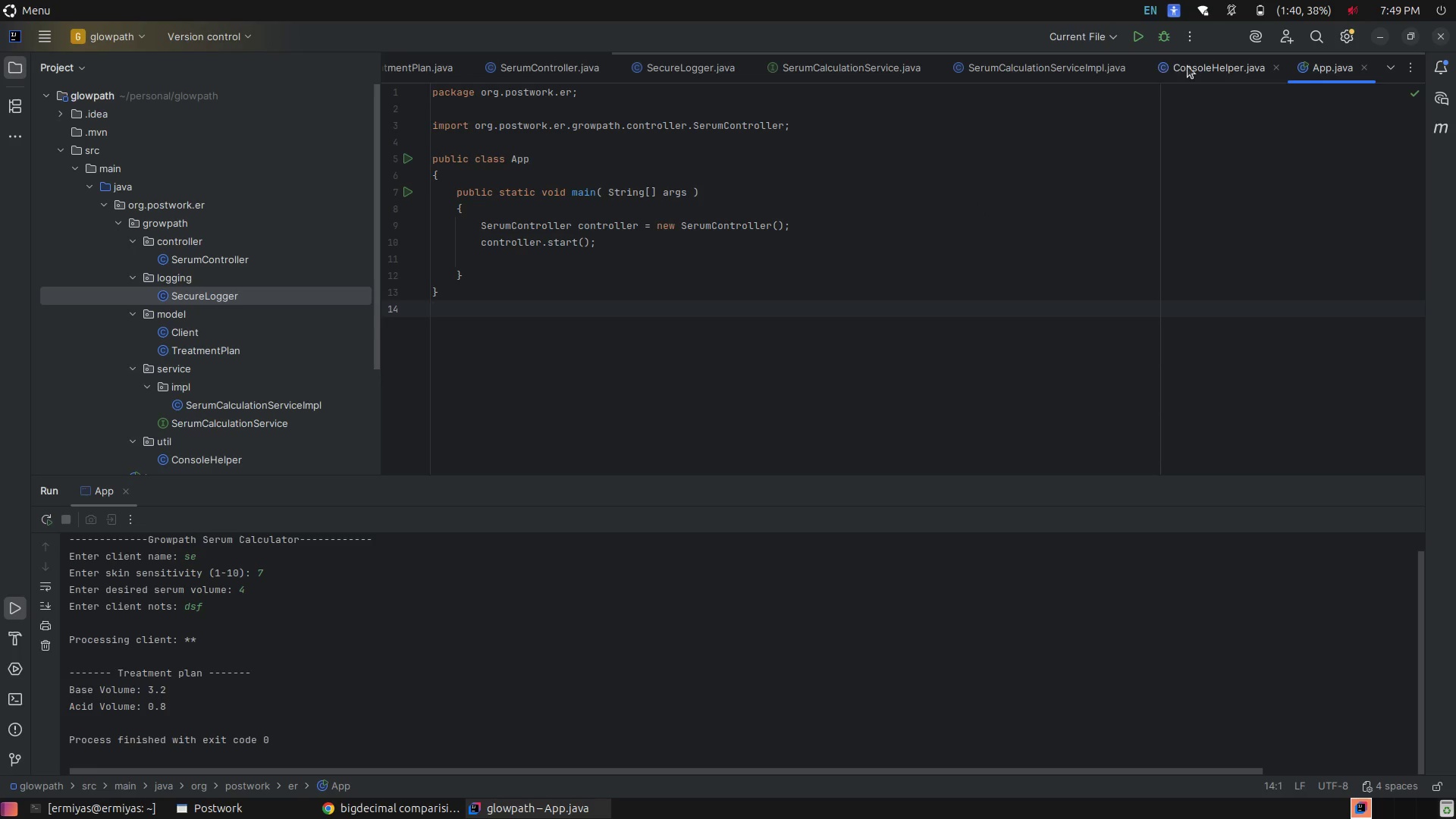 
left_click([1188, 66])
 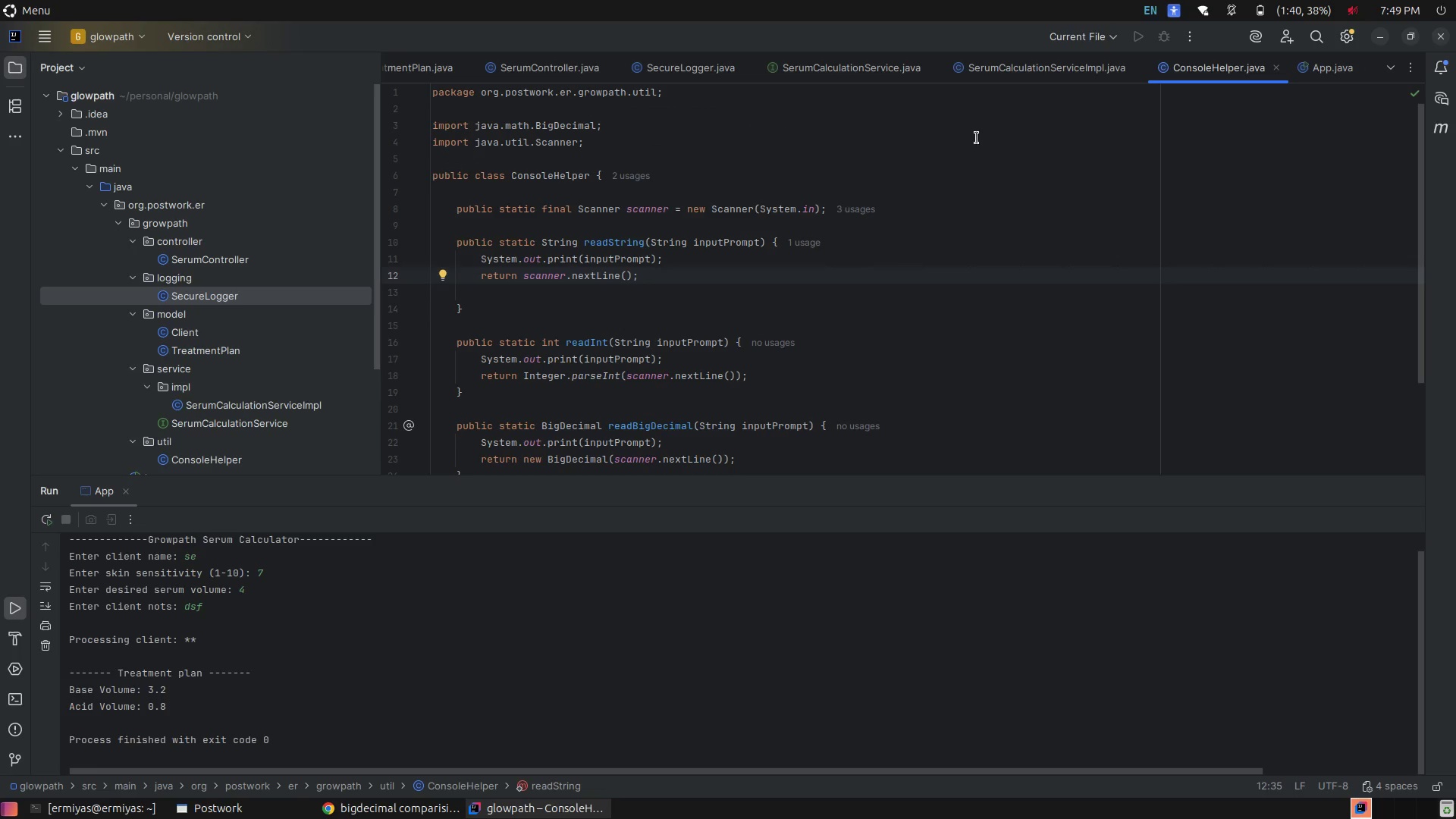 
left_click([980, 236])
 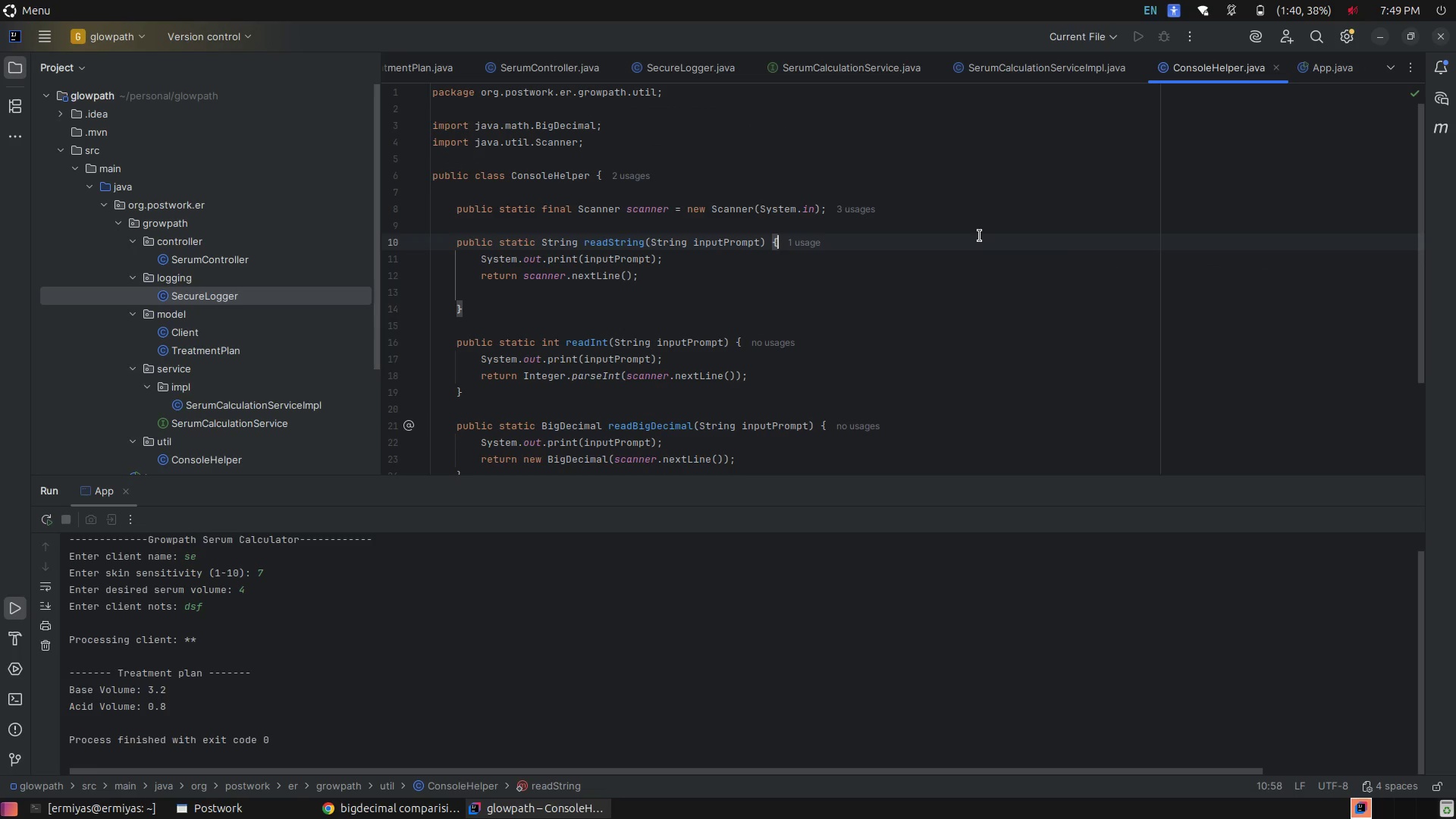 
key(Control+E)
 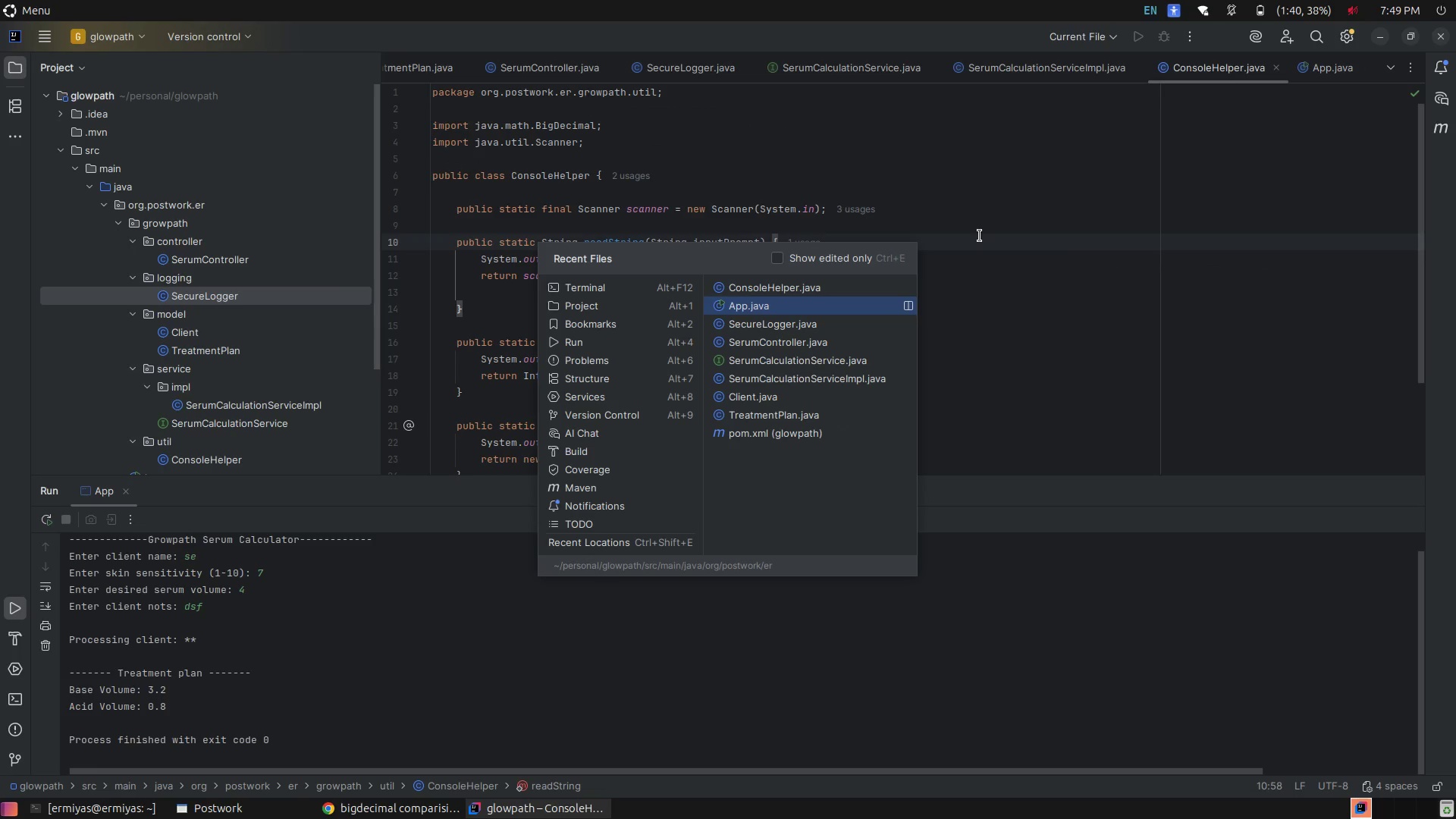 
key(ArrowDown)
 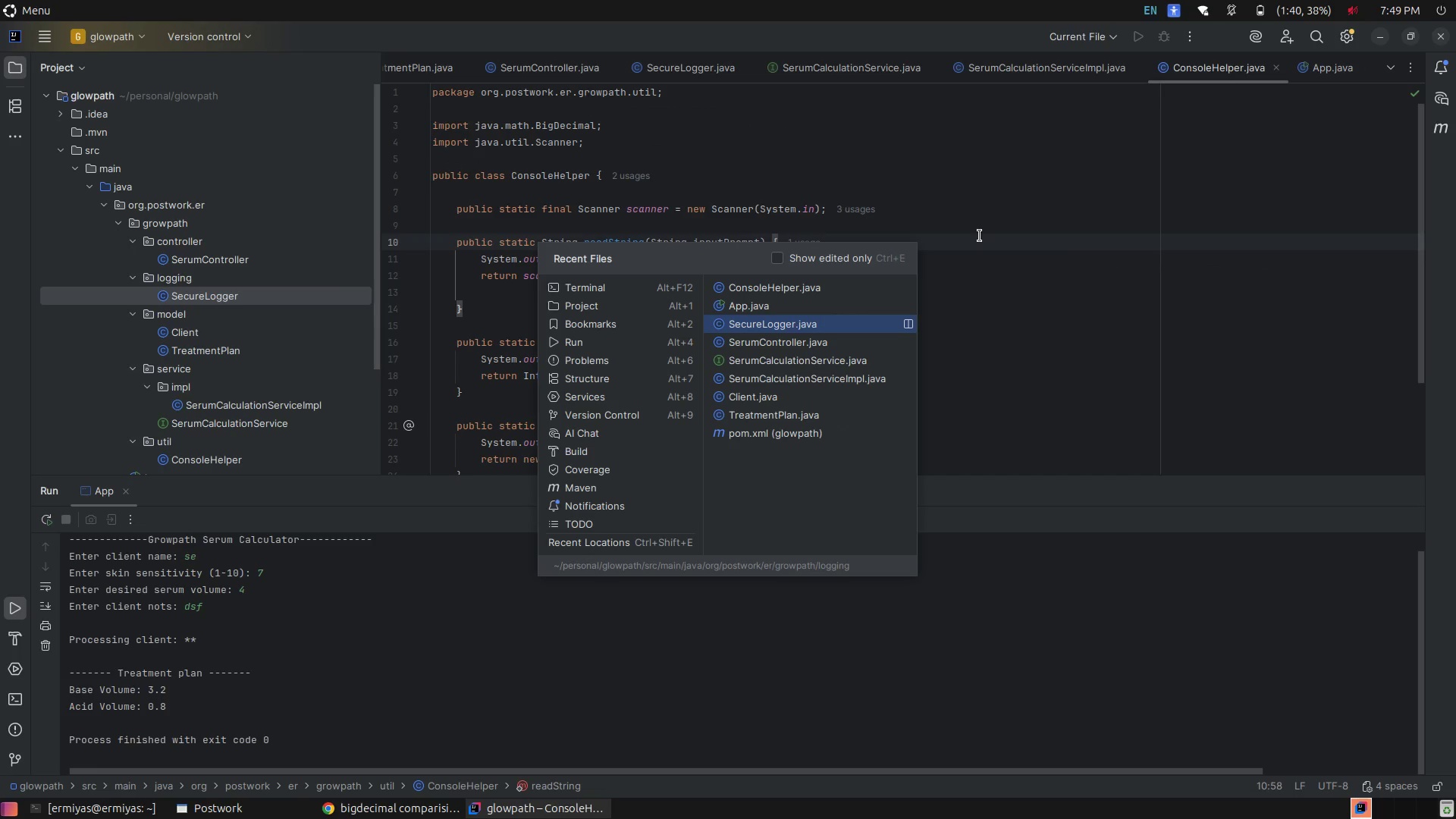 
key(Enter)
 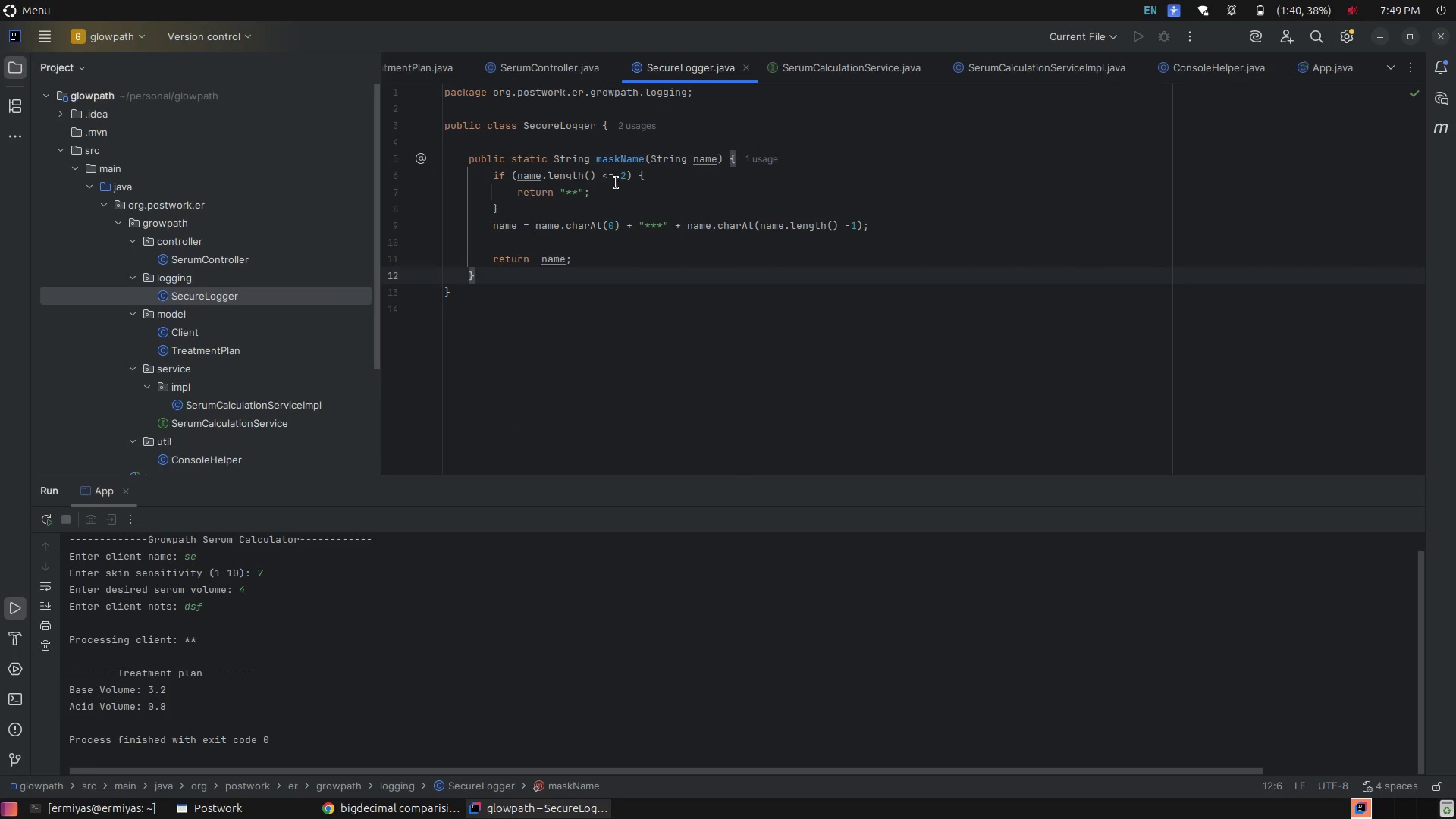 
left_click([726, 184])
 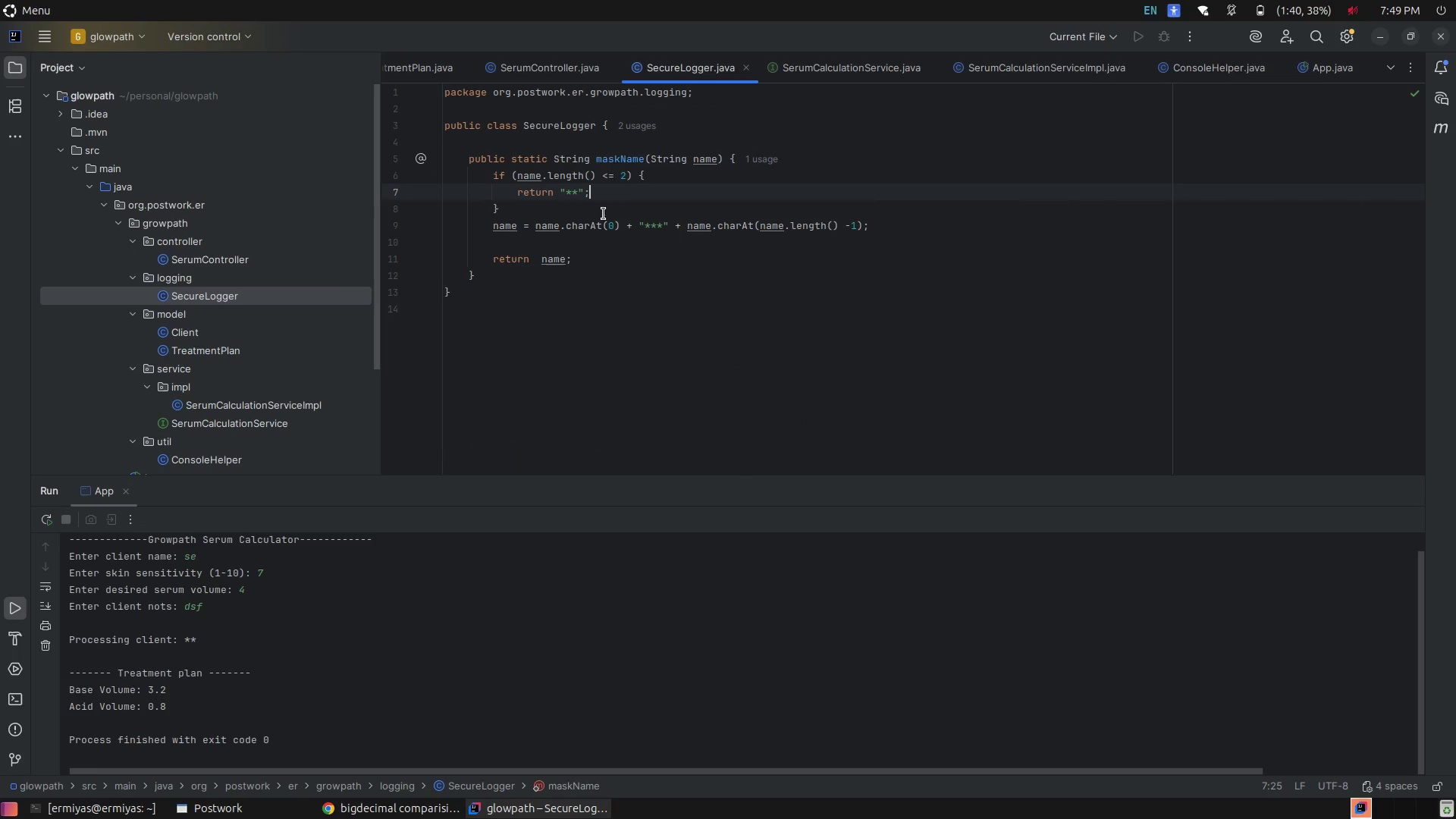 
left_click([604, 214])
 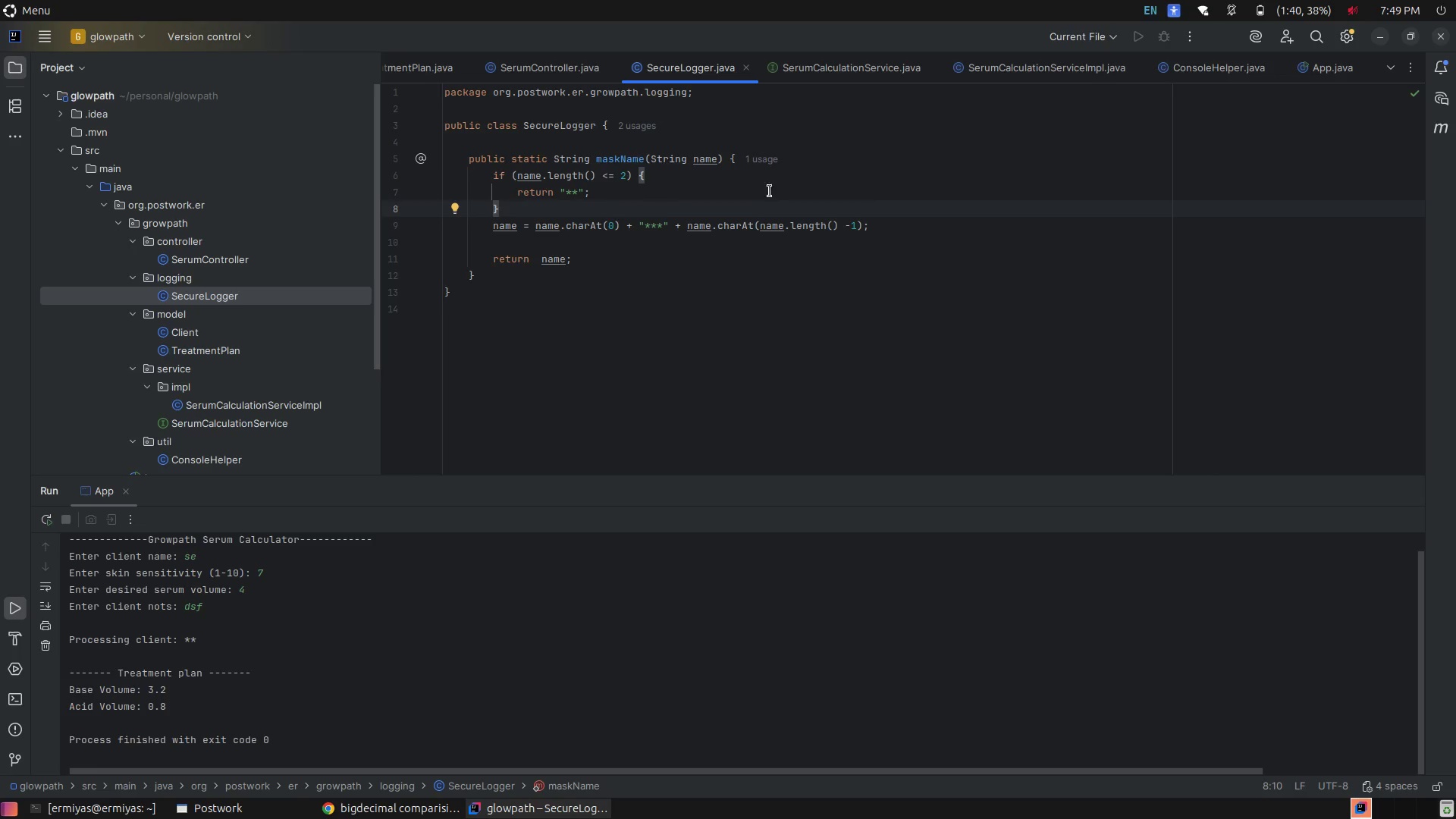 
left_click([811, 162])
 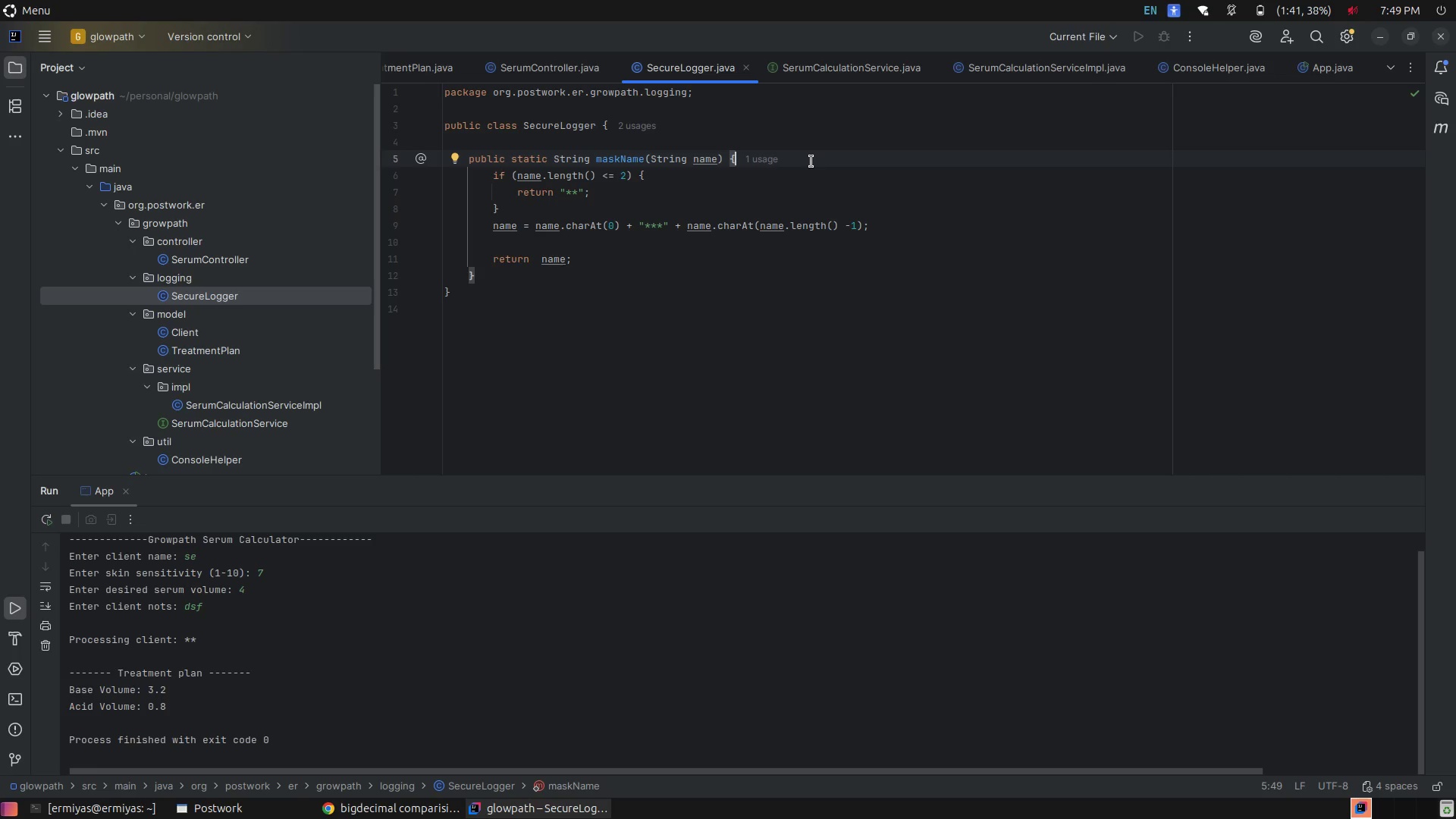 
wait(14.97)
 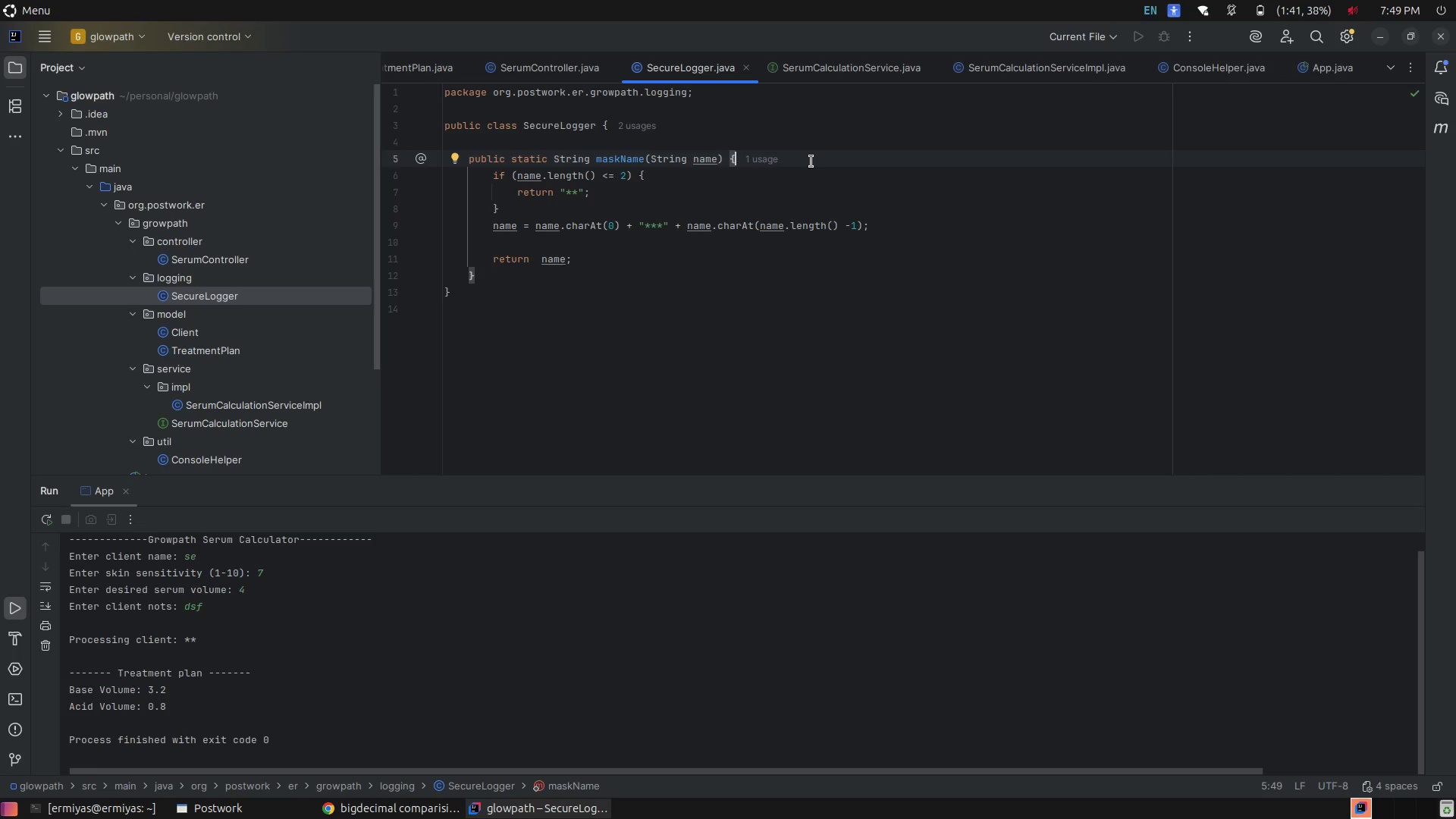 
key(Enter)
 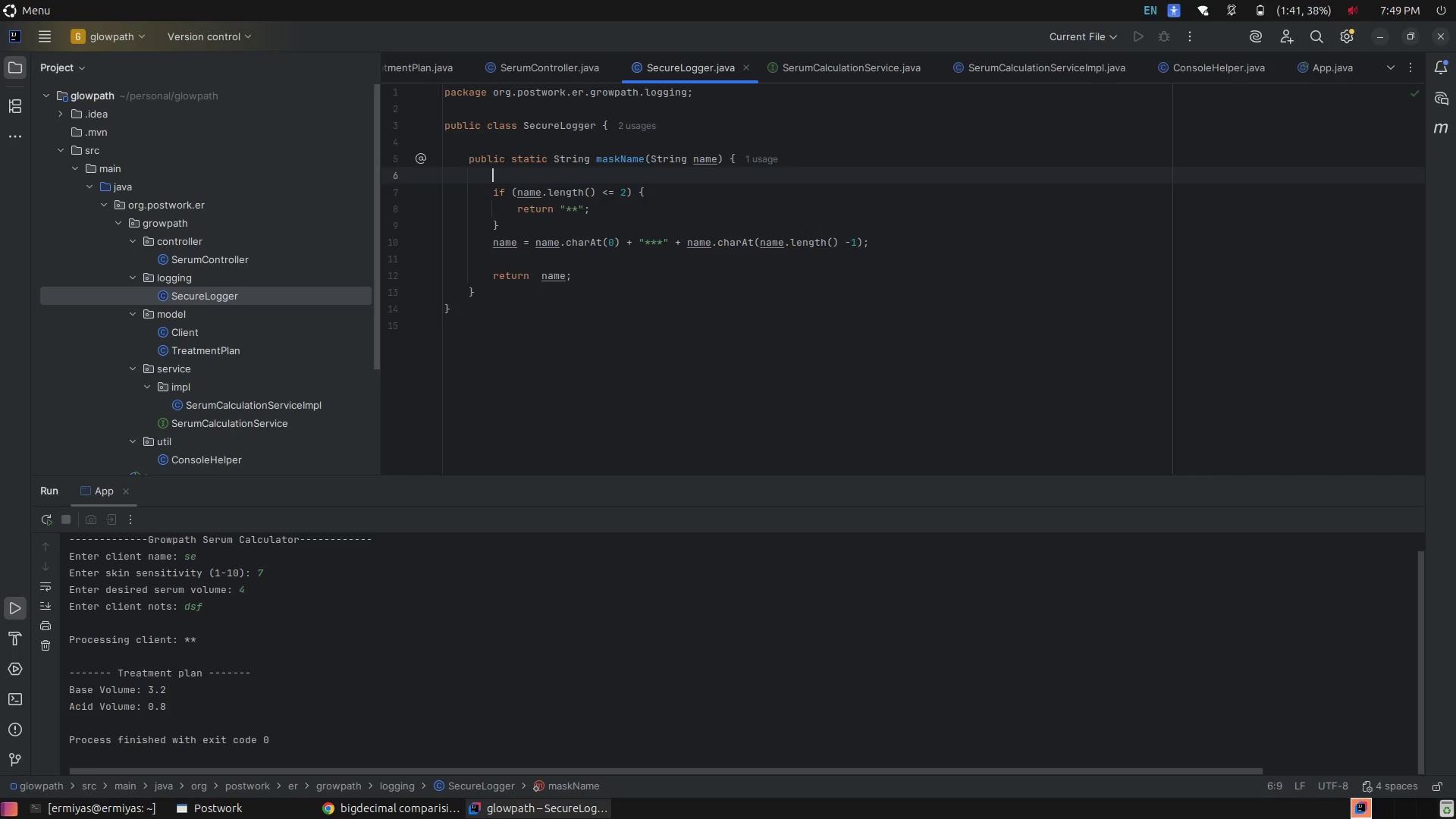 
key(Enter)
 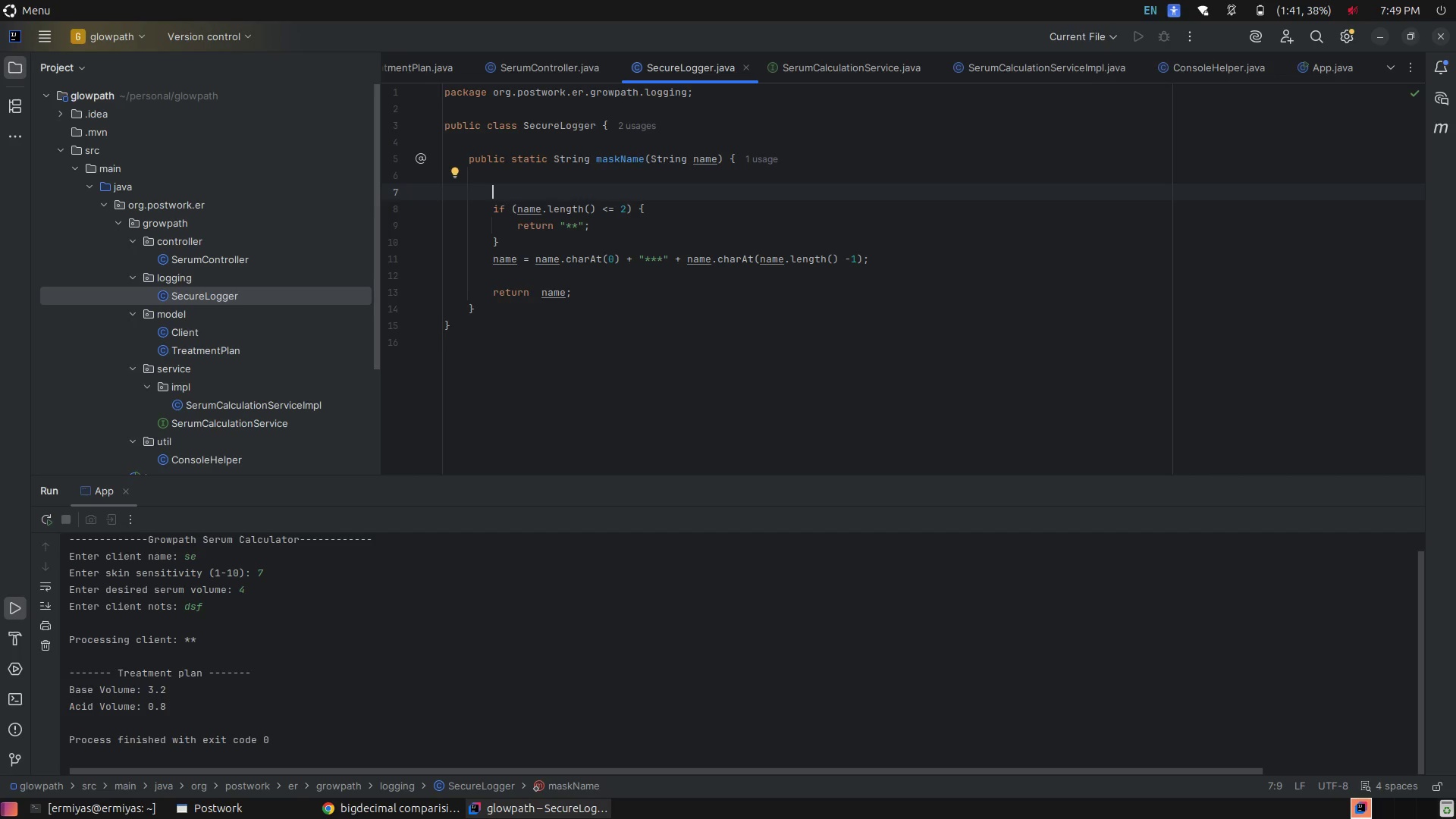 
key(Control+Z)
 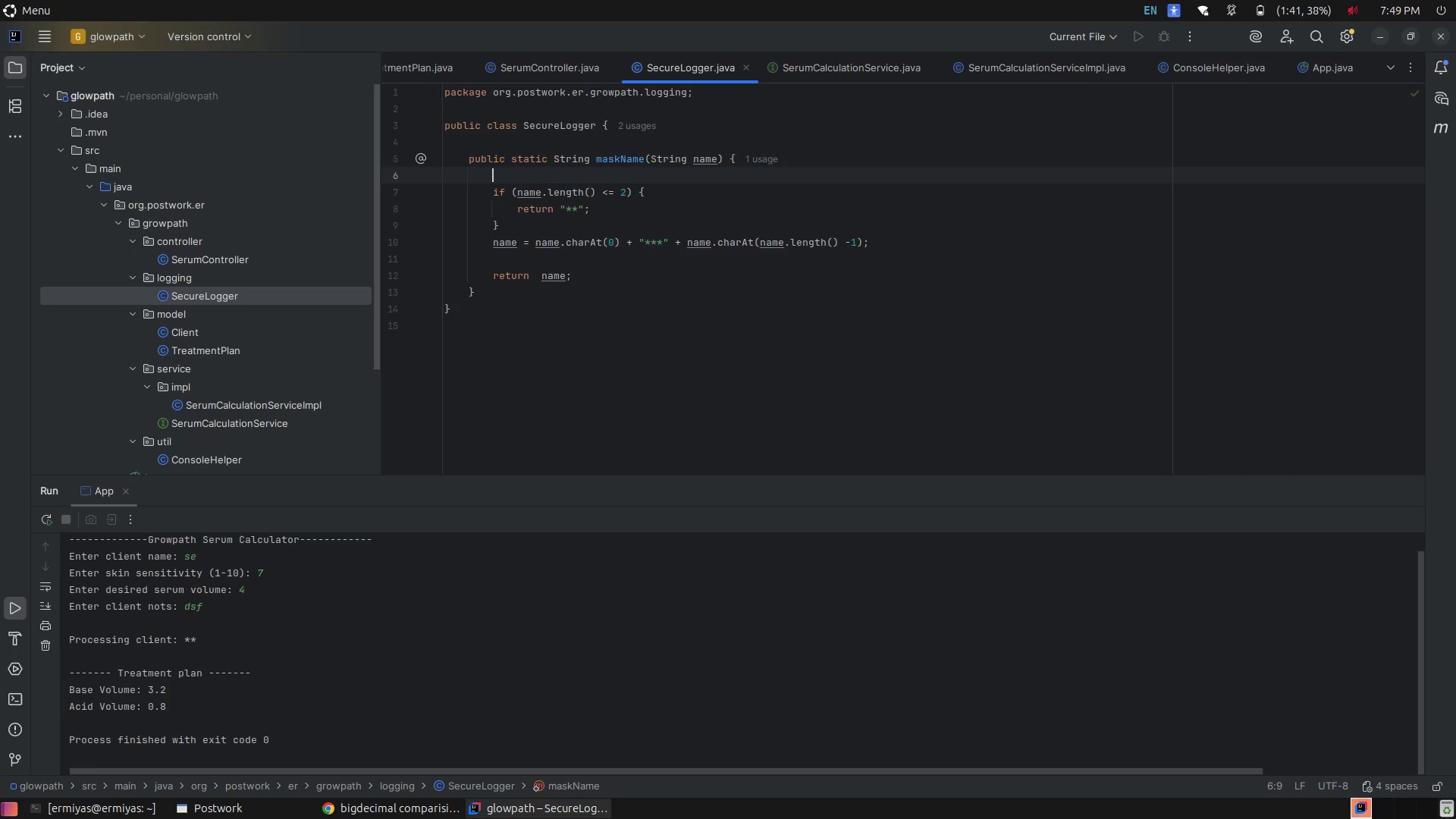 
key(Control+Z)
 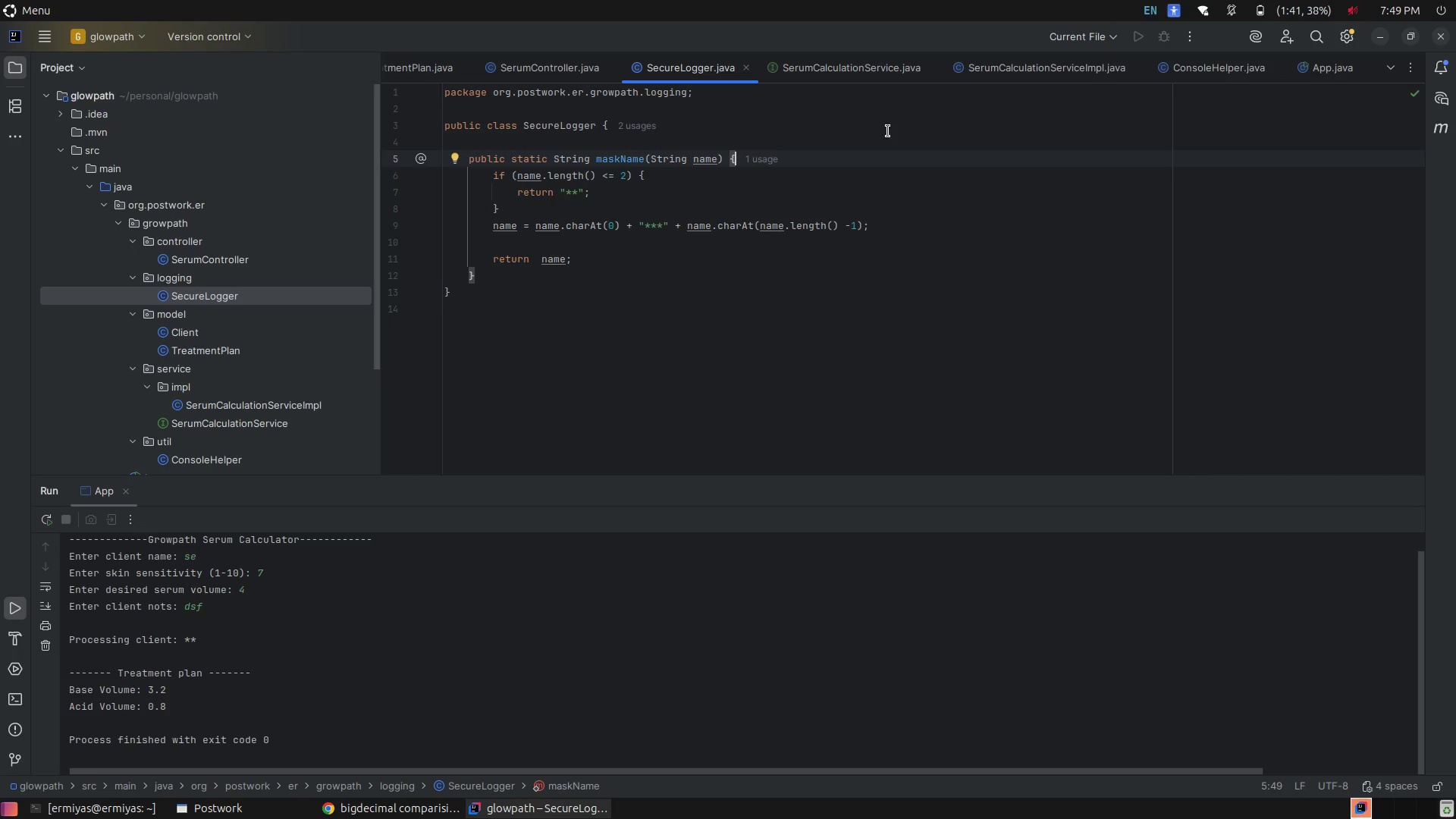 
left_click([831, 112])
 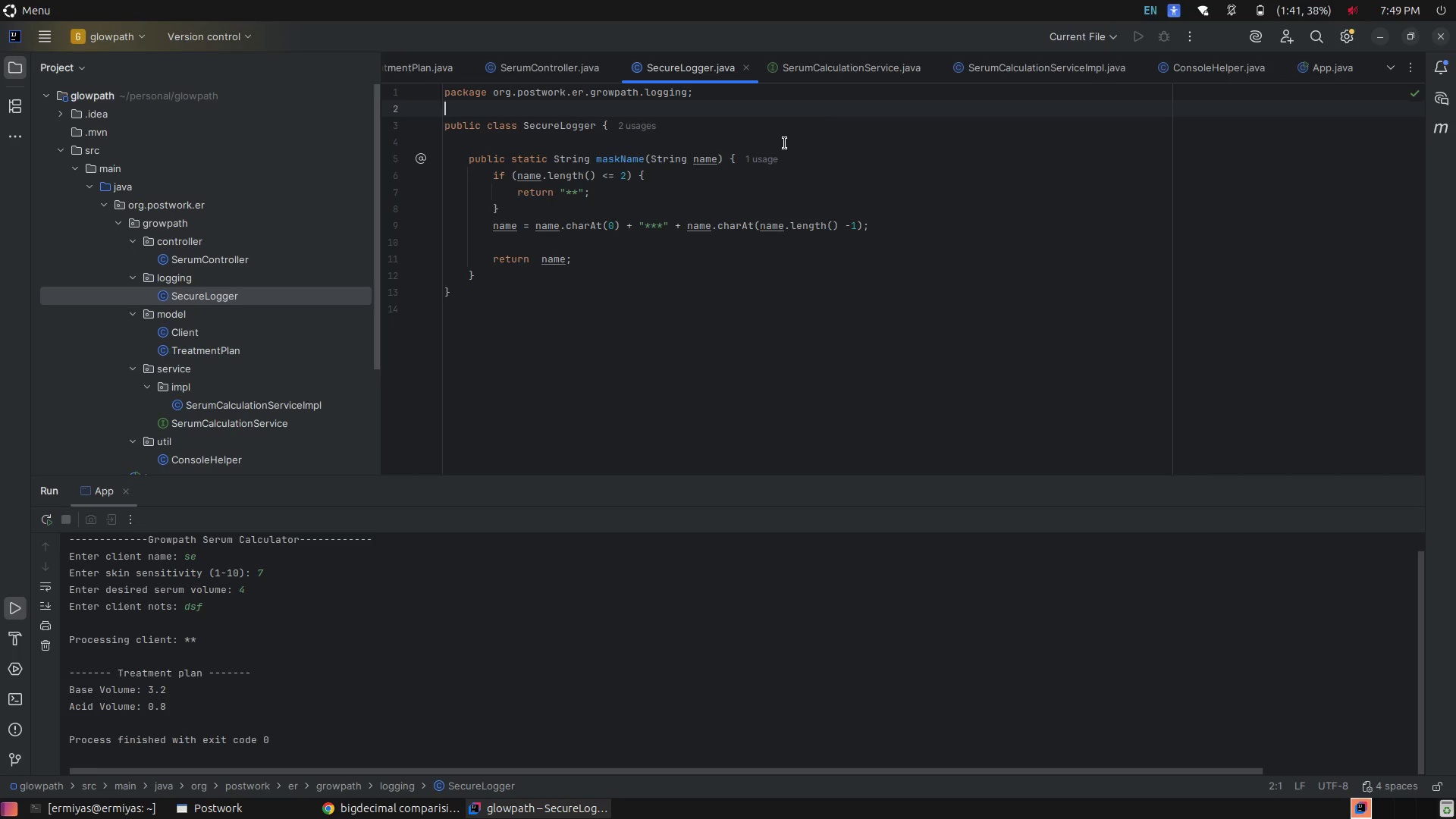 
left_click([785, 143])
 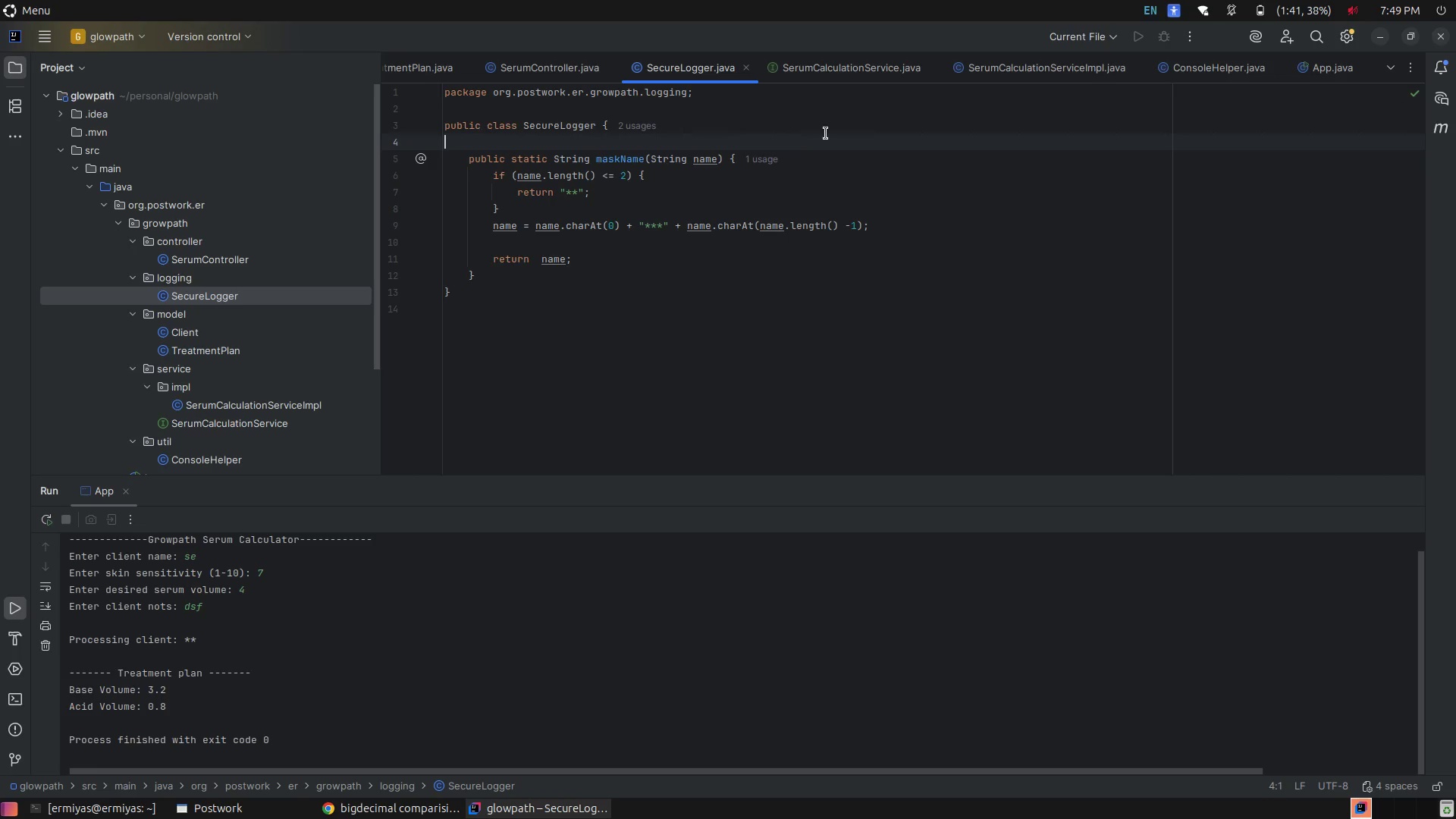 
left_click([836, 131])
 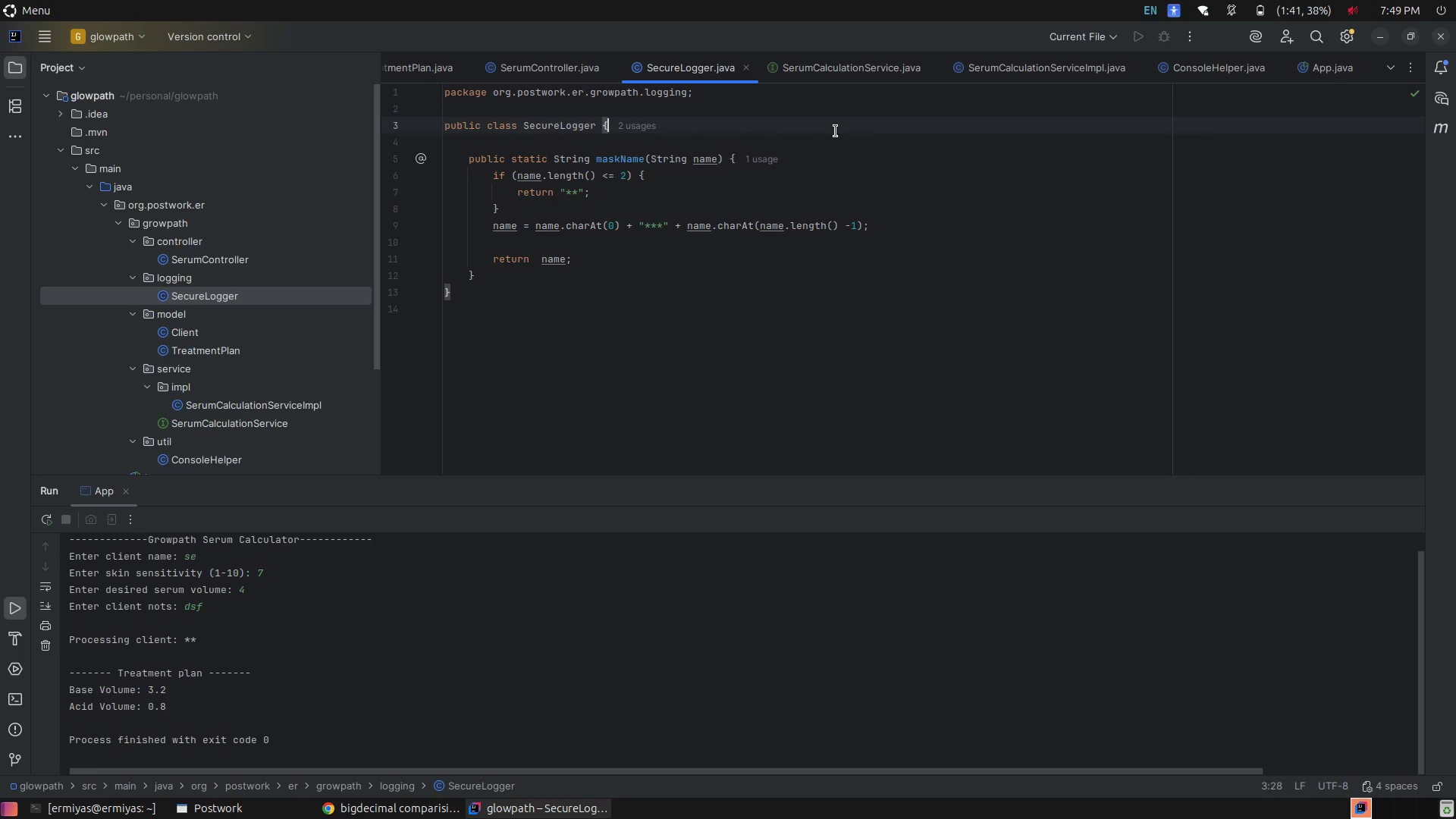 
key(Enter)
 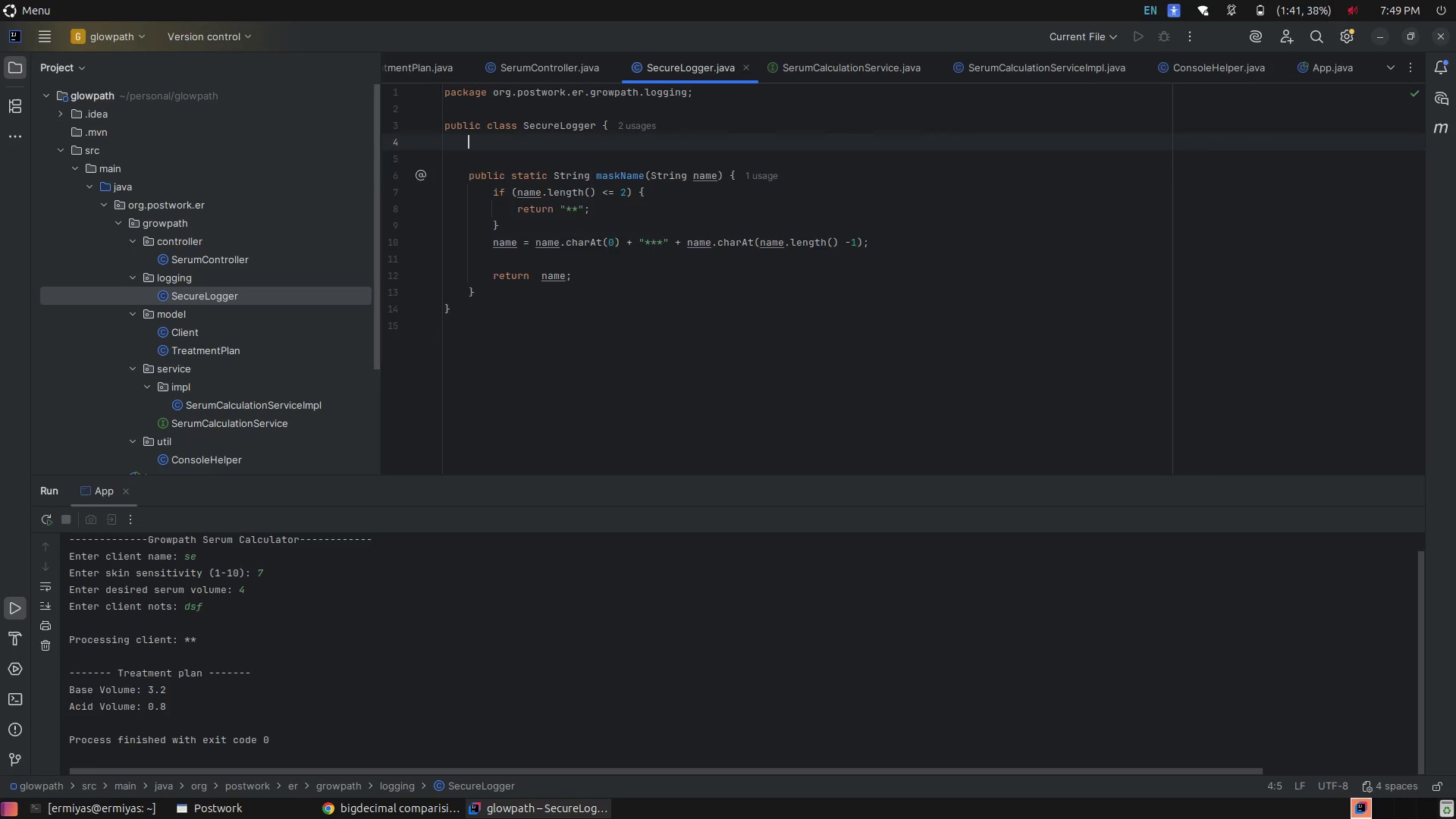 
key(Enter)
 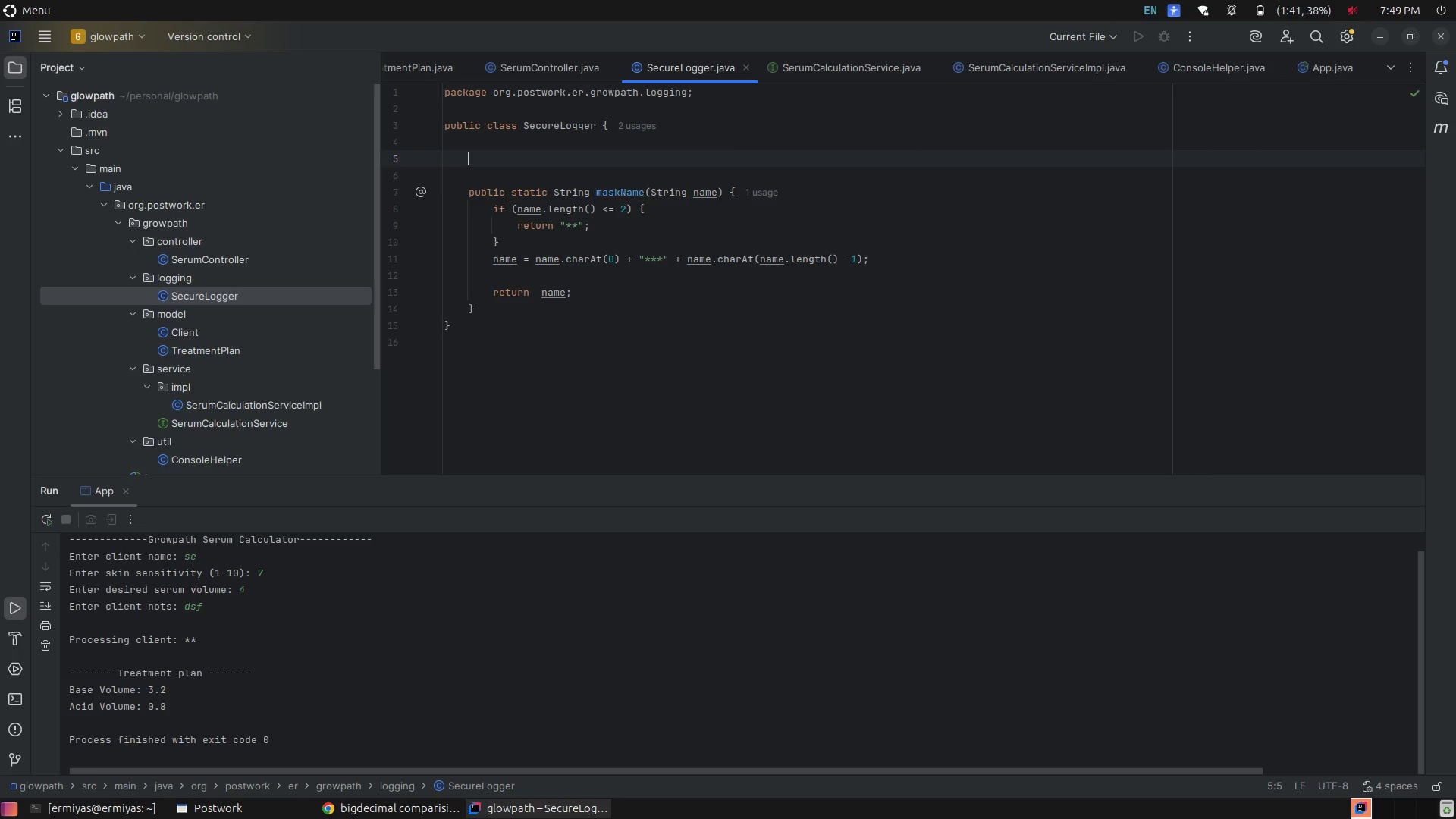 
wait(8.25)
 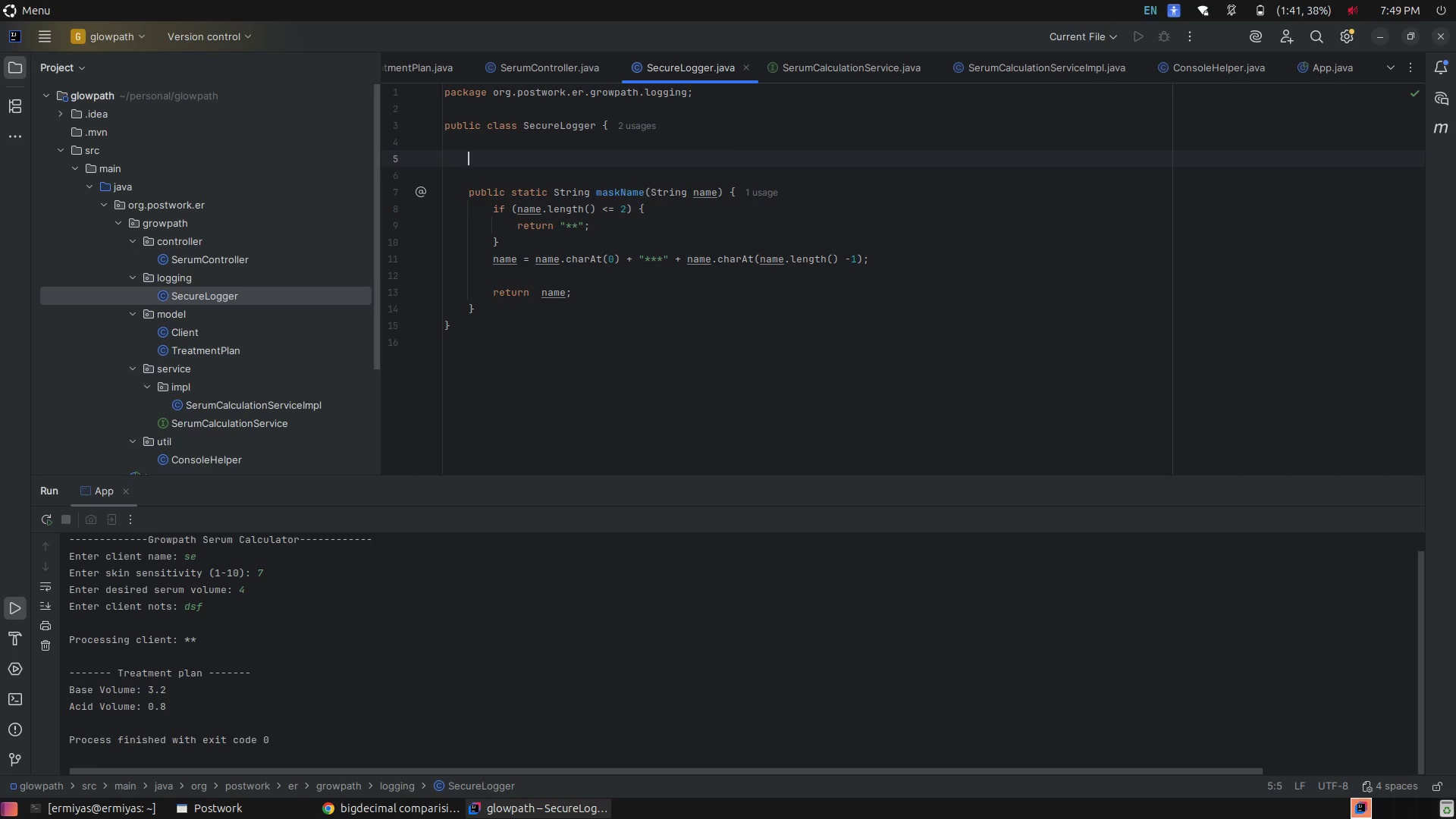 
type(p)
key(Tab)
type(sta)
key(Tab)
type(void loc)
key(Backspace)
type(gClientProcessing(Clli)
key(Backspace)
key(Backspace)
key(Tab)
type( cli)
key(Tab)
 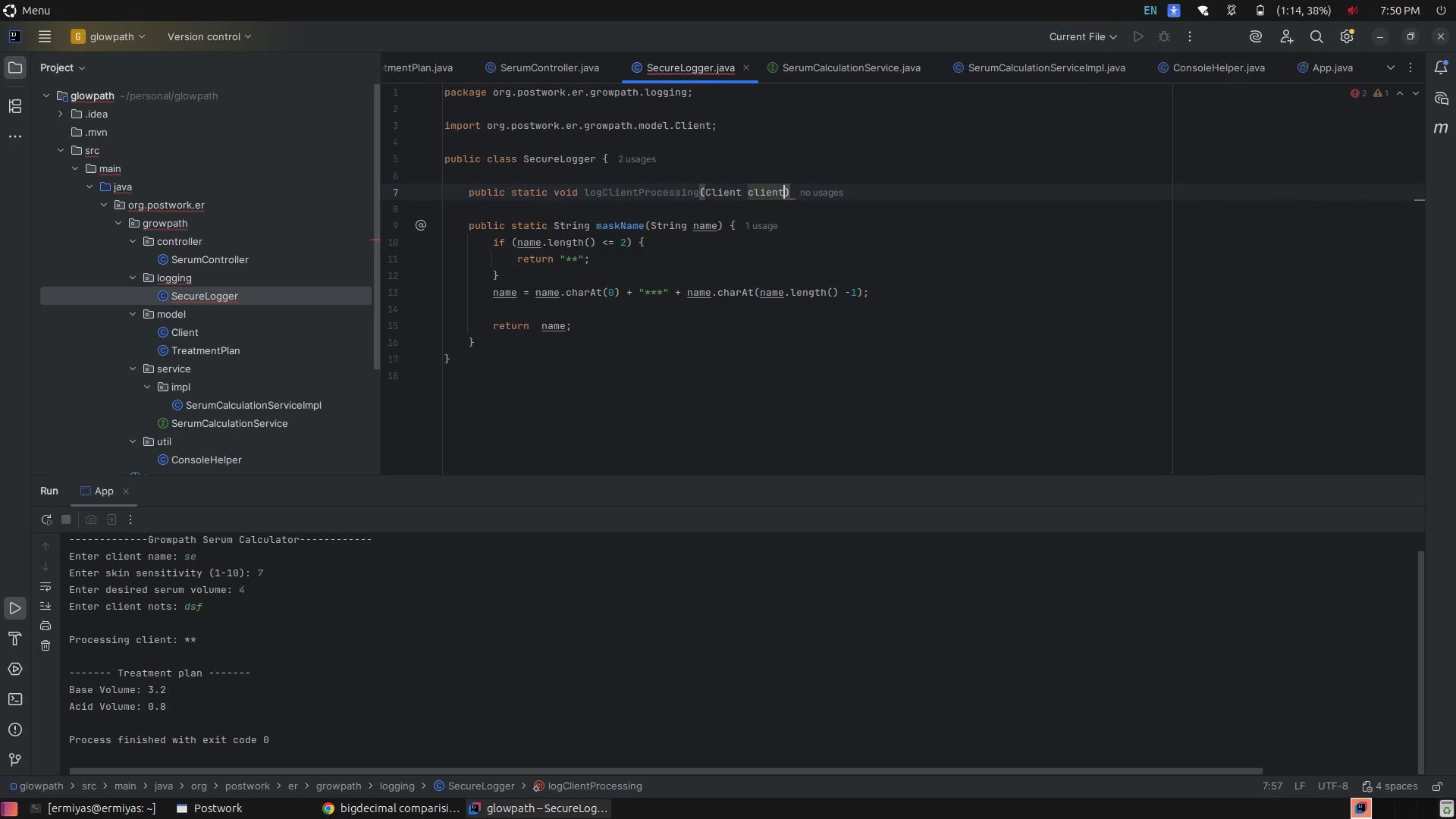 
key(ArrowRight)
 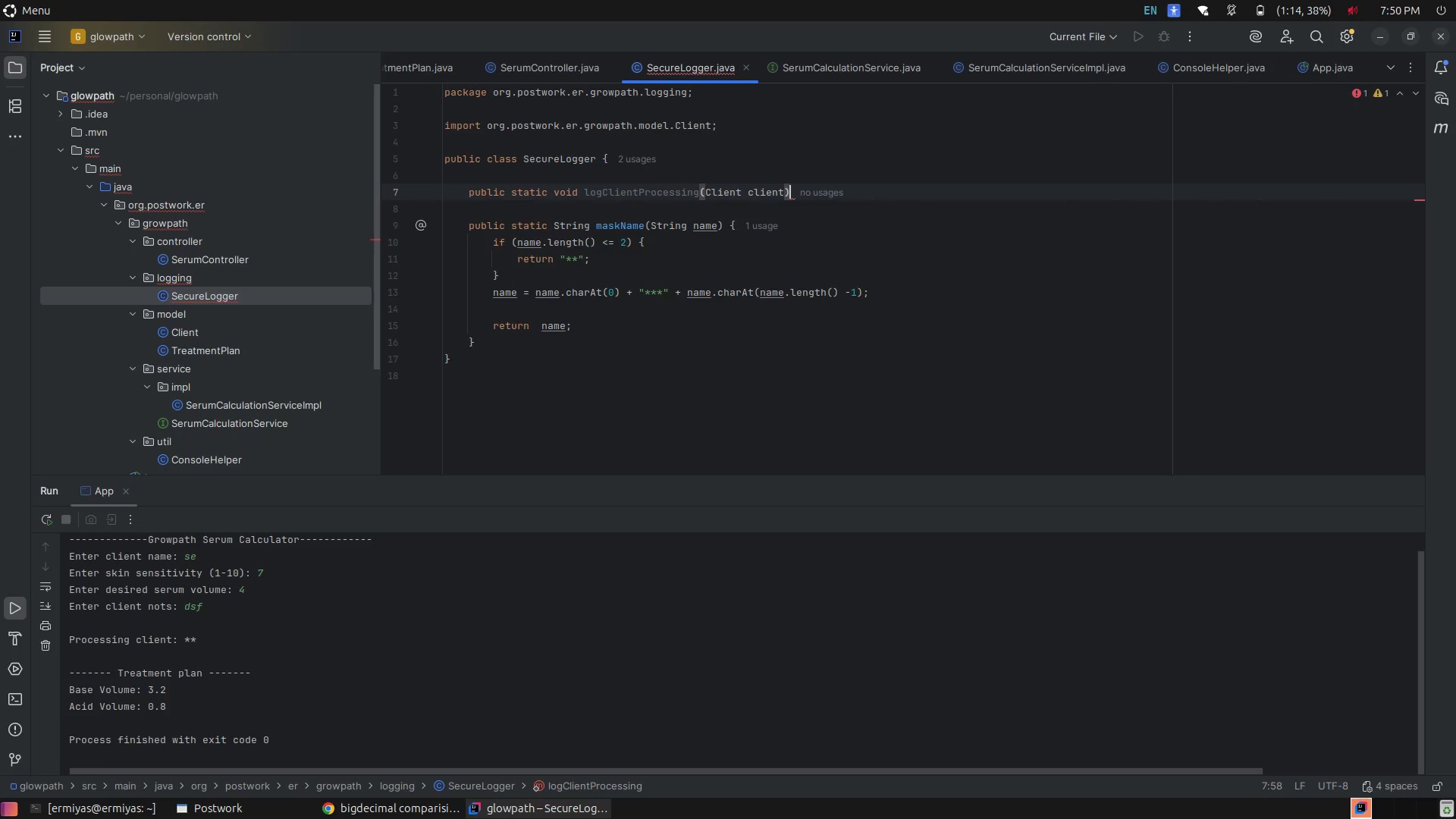 
key(Space)
 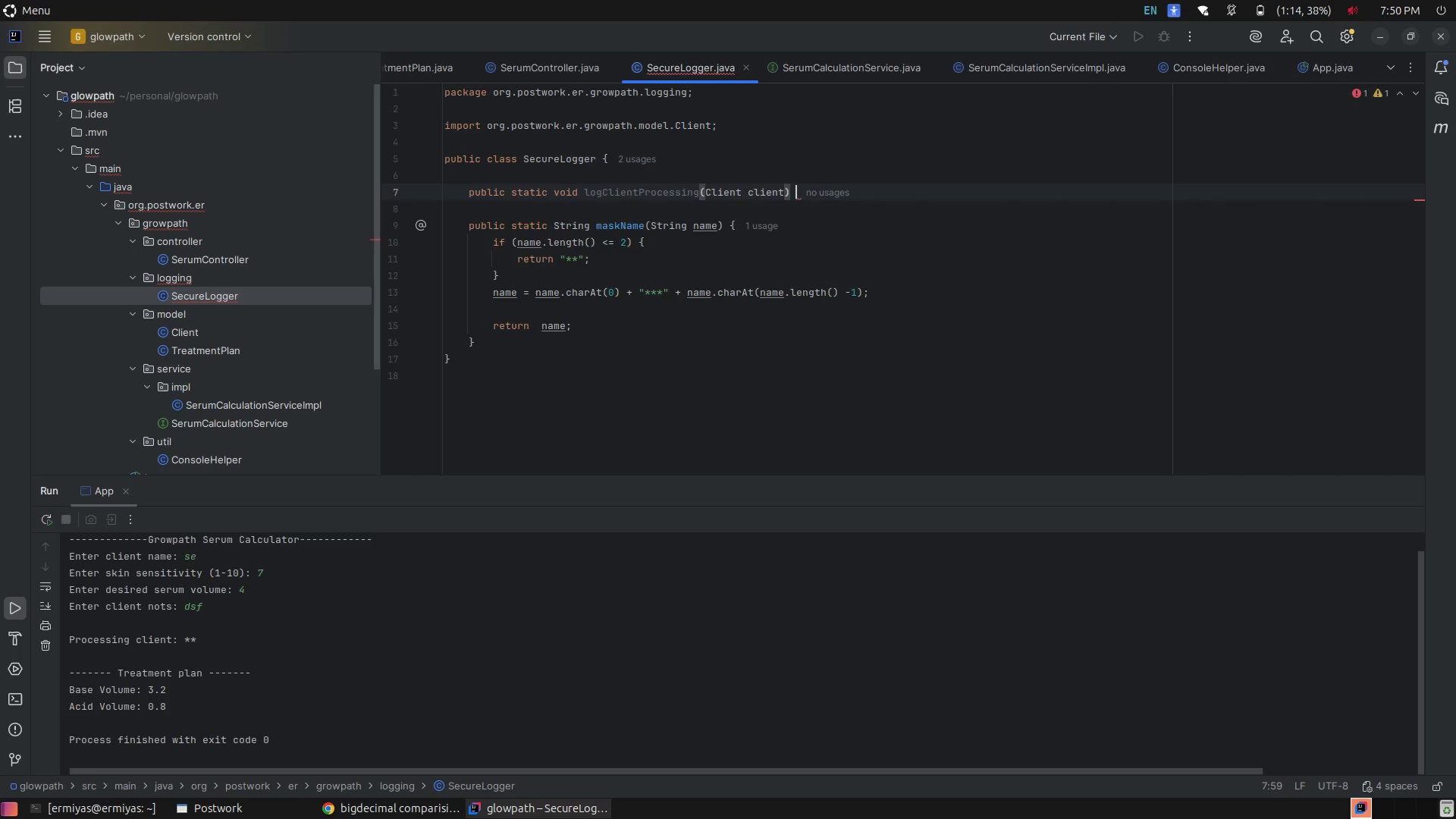 
key(Shift+BracketLeft)
 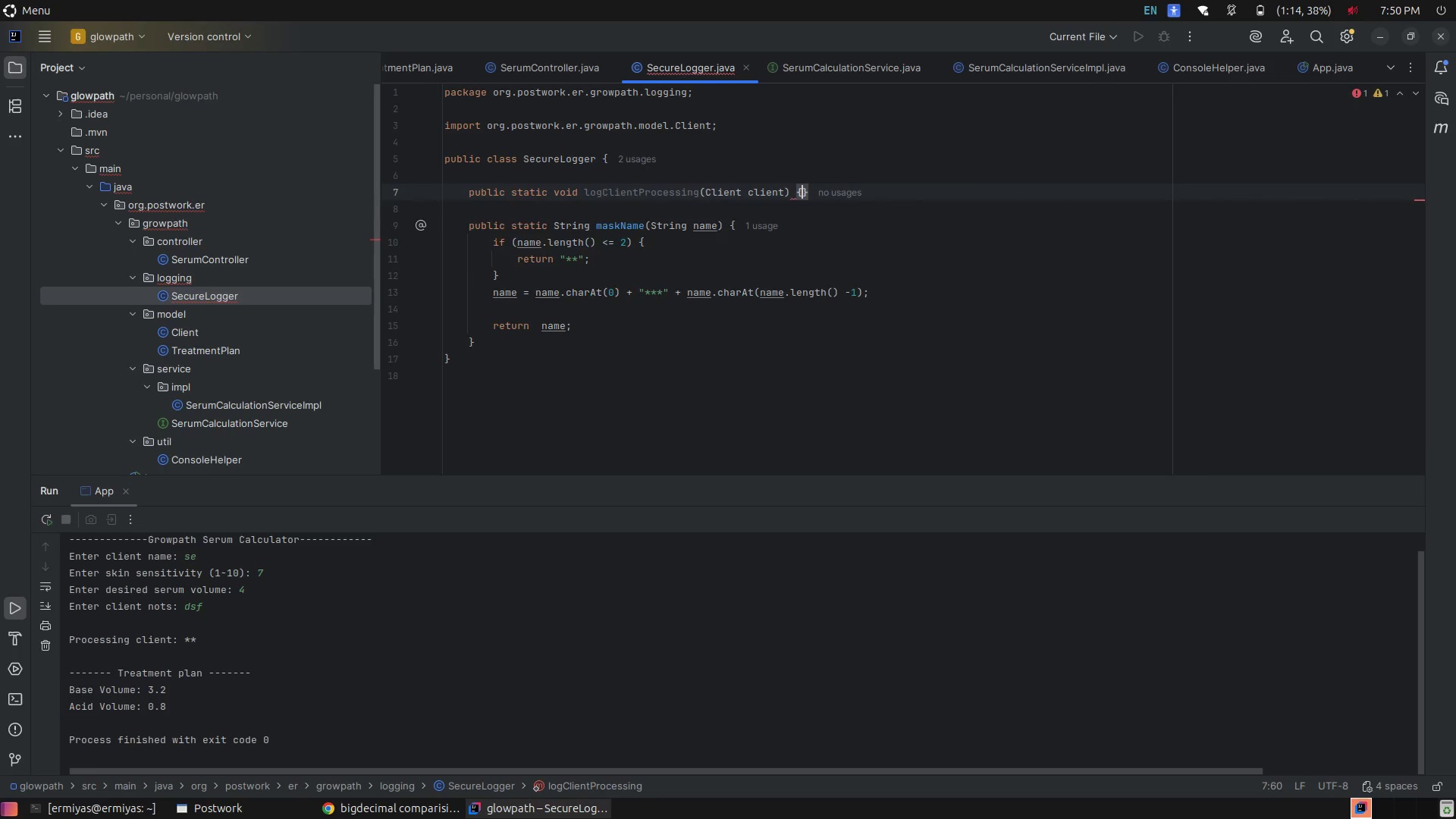 
key(Enter)
 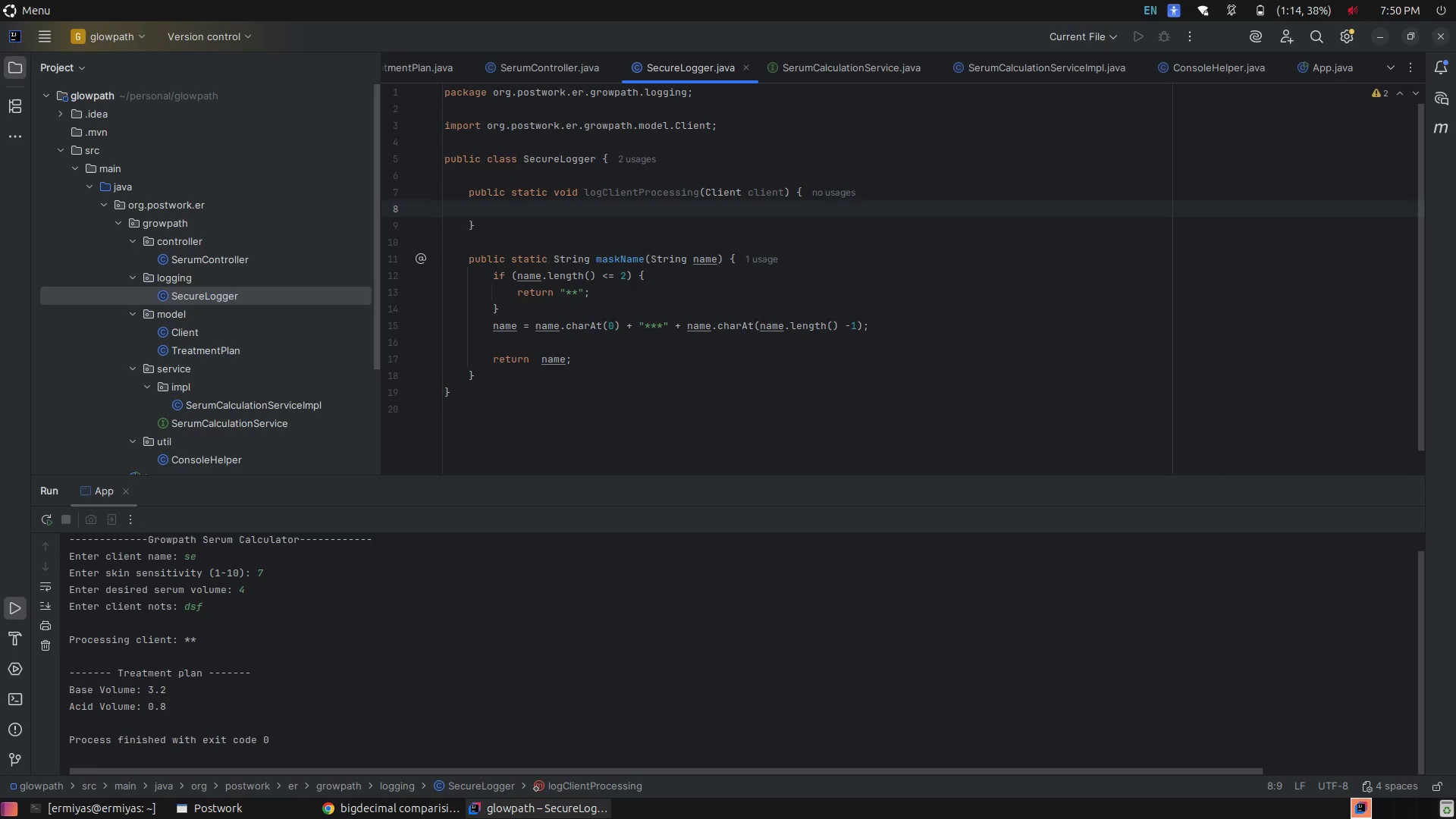 
key(Enter)
 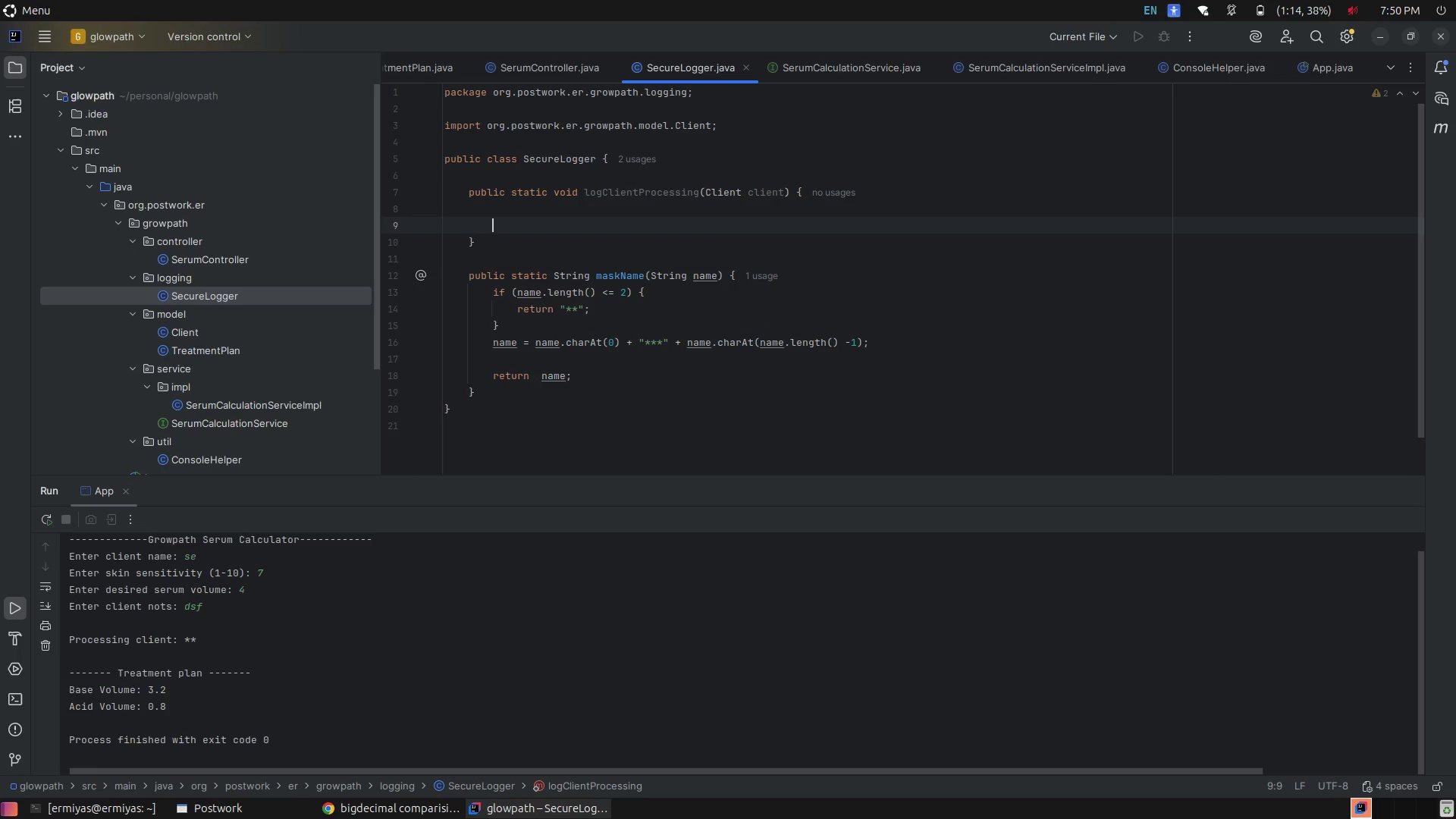 
type(Str)
key(Tab)
type( n)
key(Backspace)
type(masked )
key(Backspace)
type(Nmae)
key(Backspace)
key(Backspace)
key(Backspace)
type(ame = na)
key(Tab)
 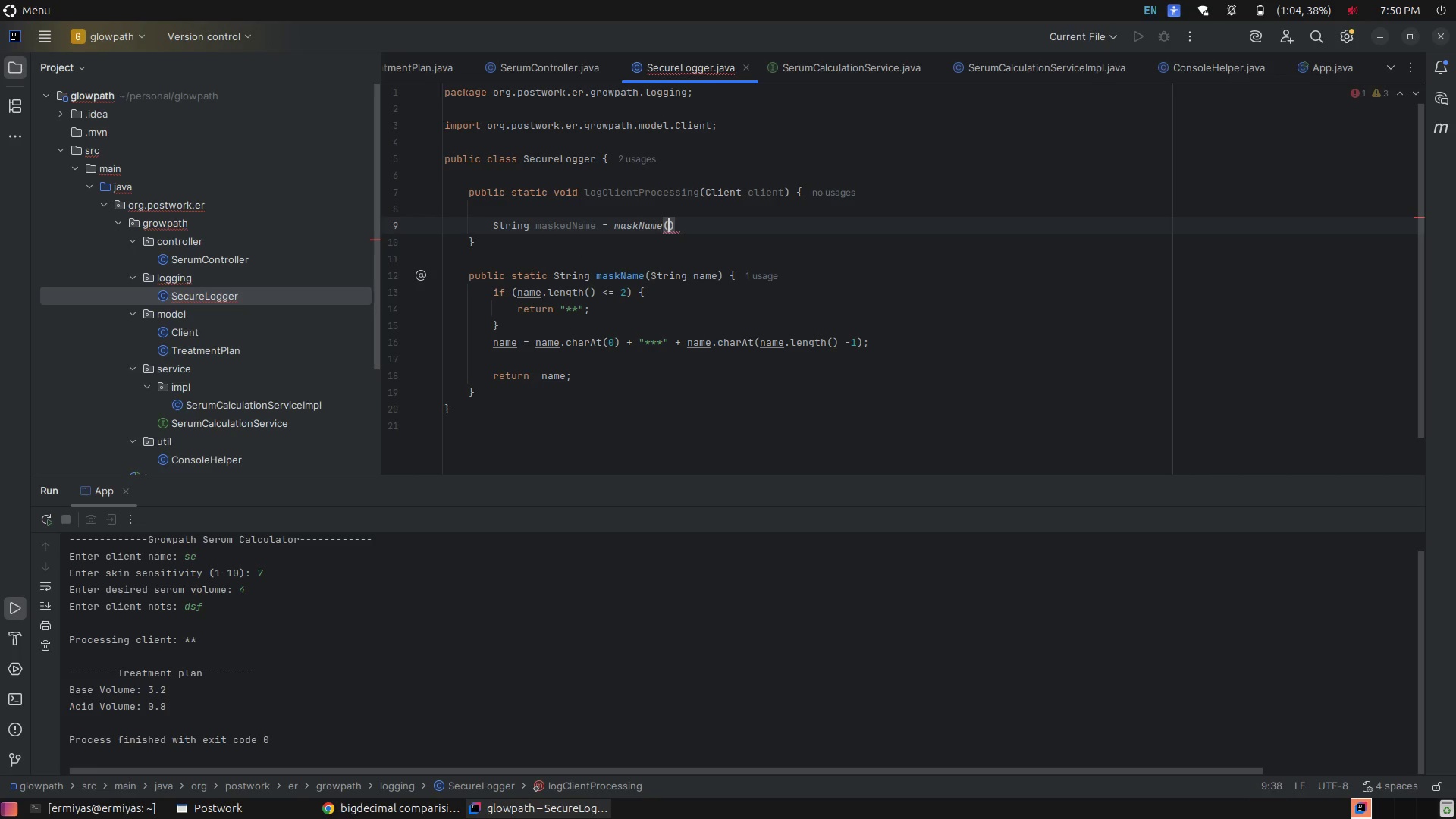 
type(cl)
key(Tab)
type(.)
key(Tab)
 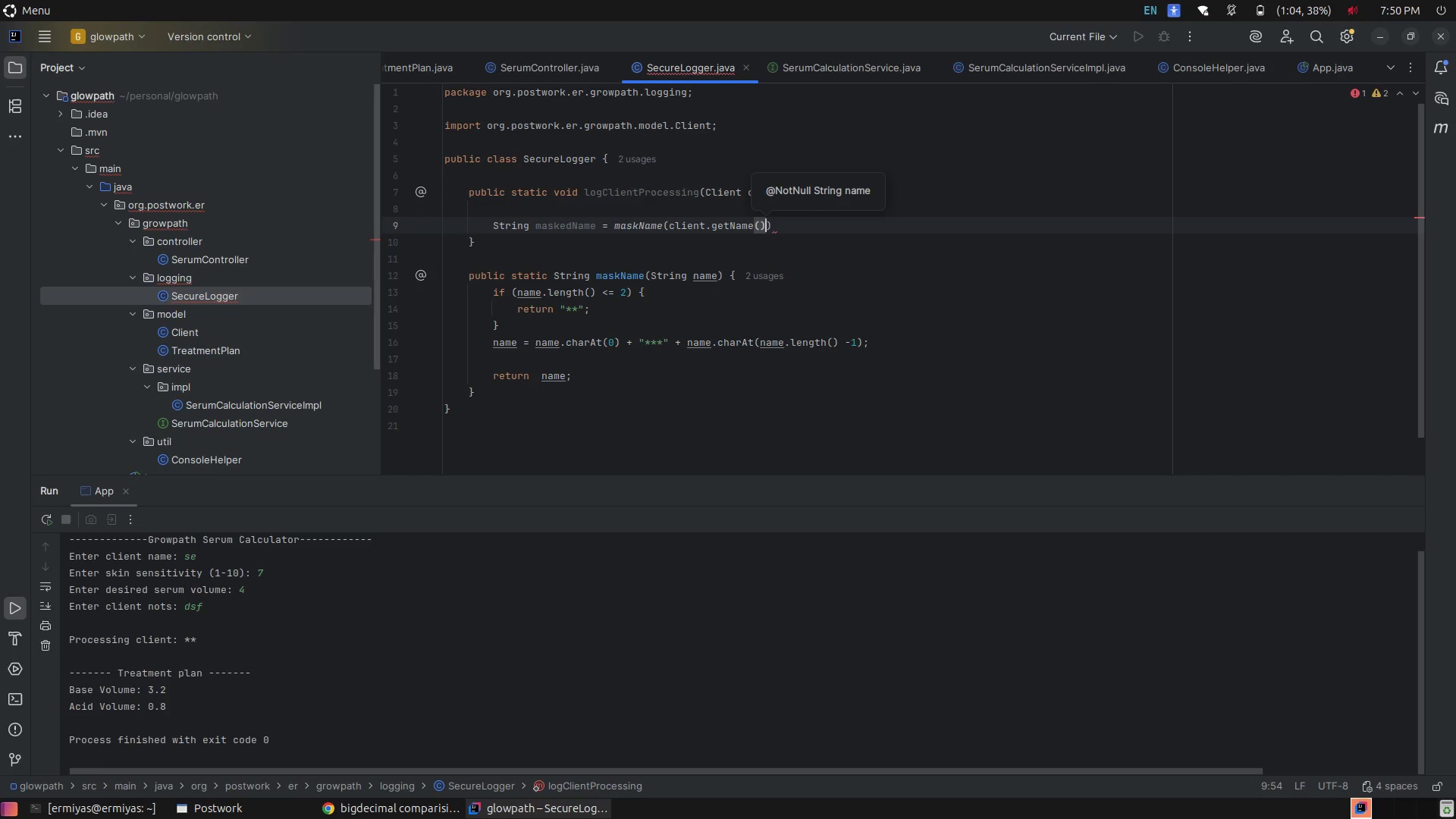 
key(ArrowRight)
 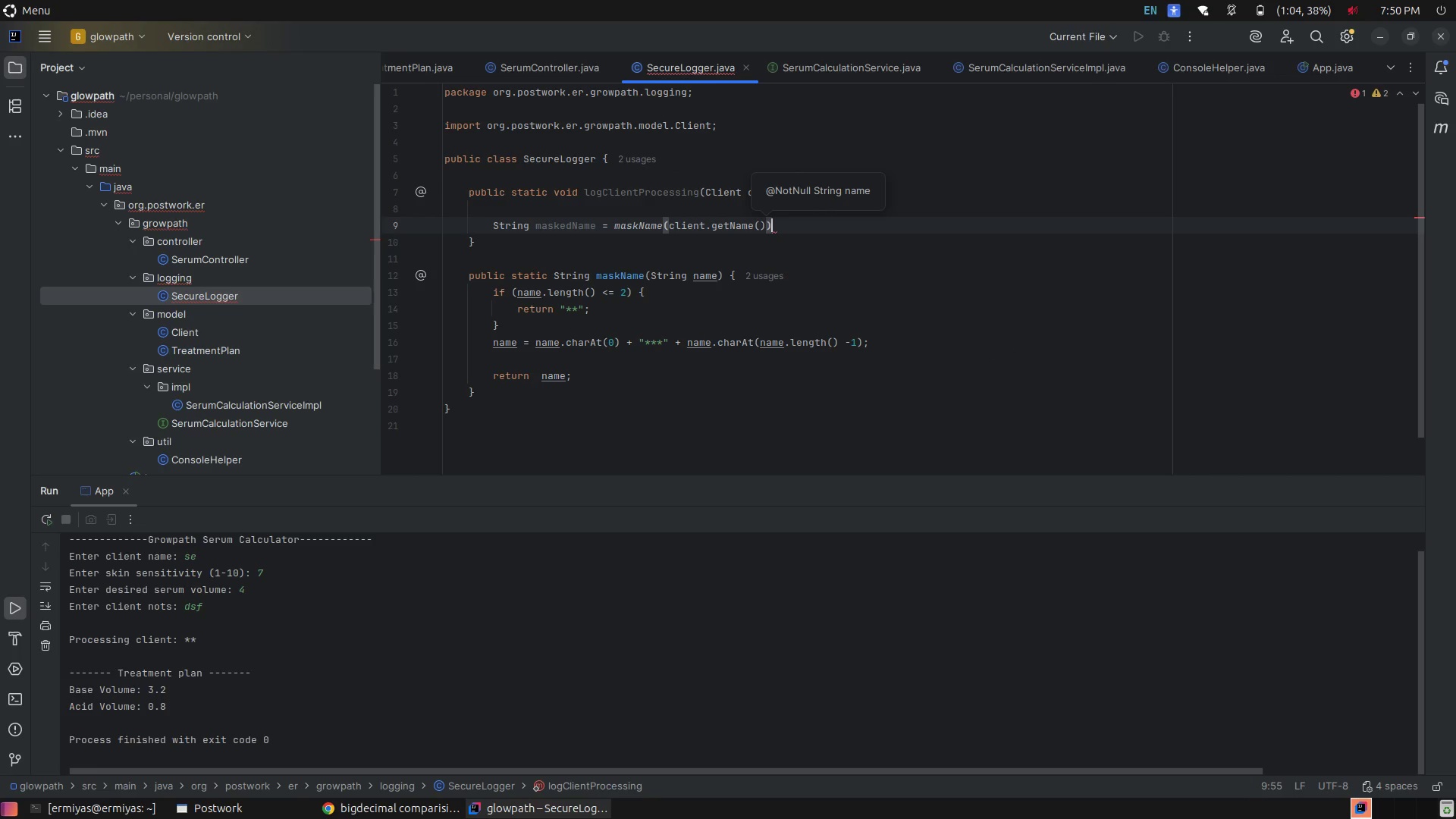 
key(Semicolon)
 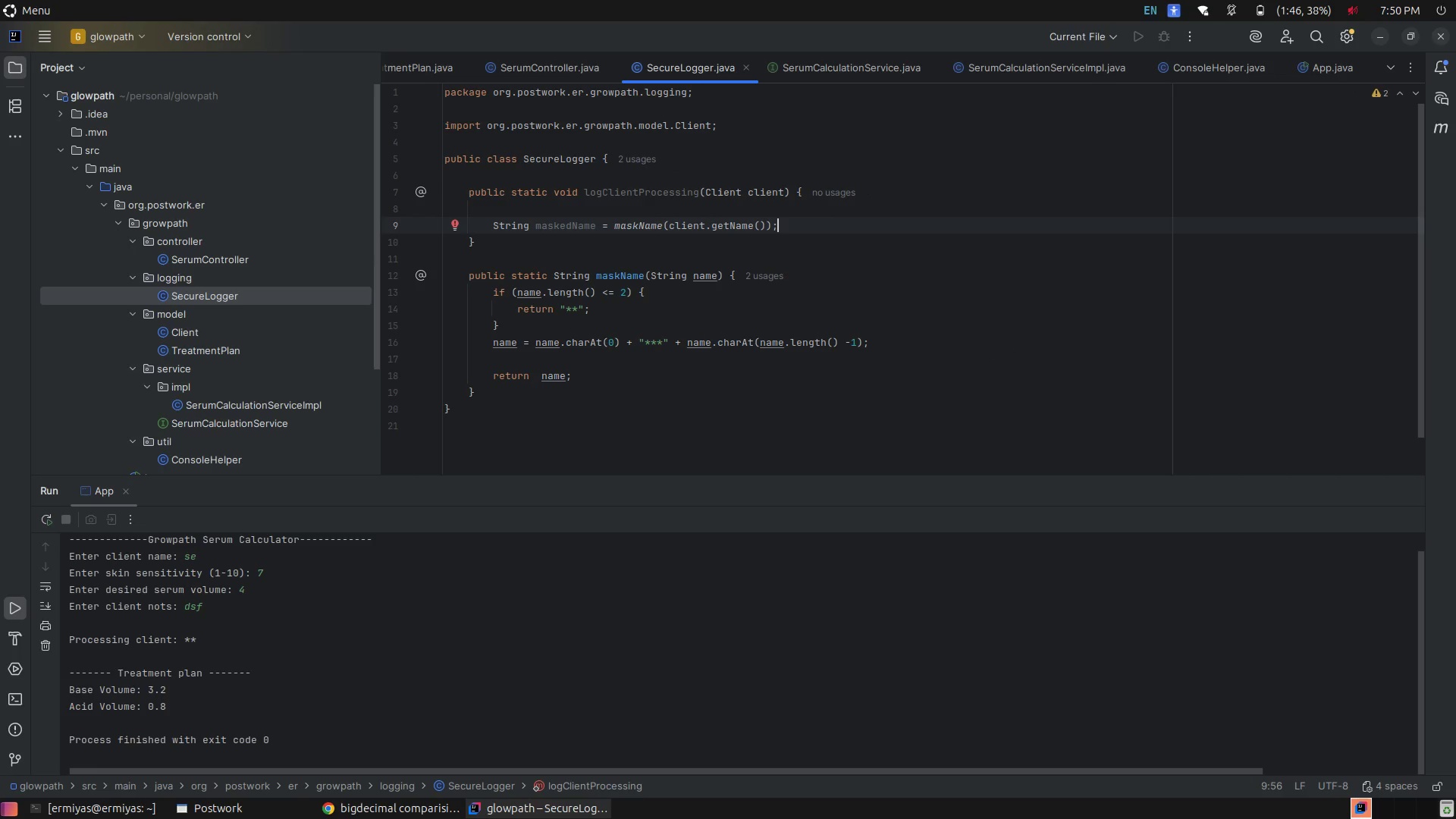 
wait(6.91)
 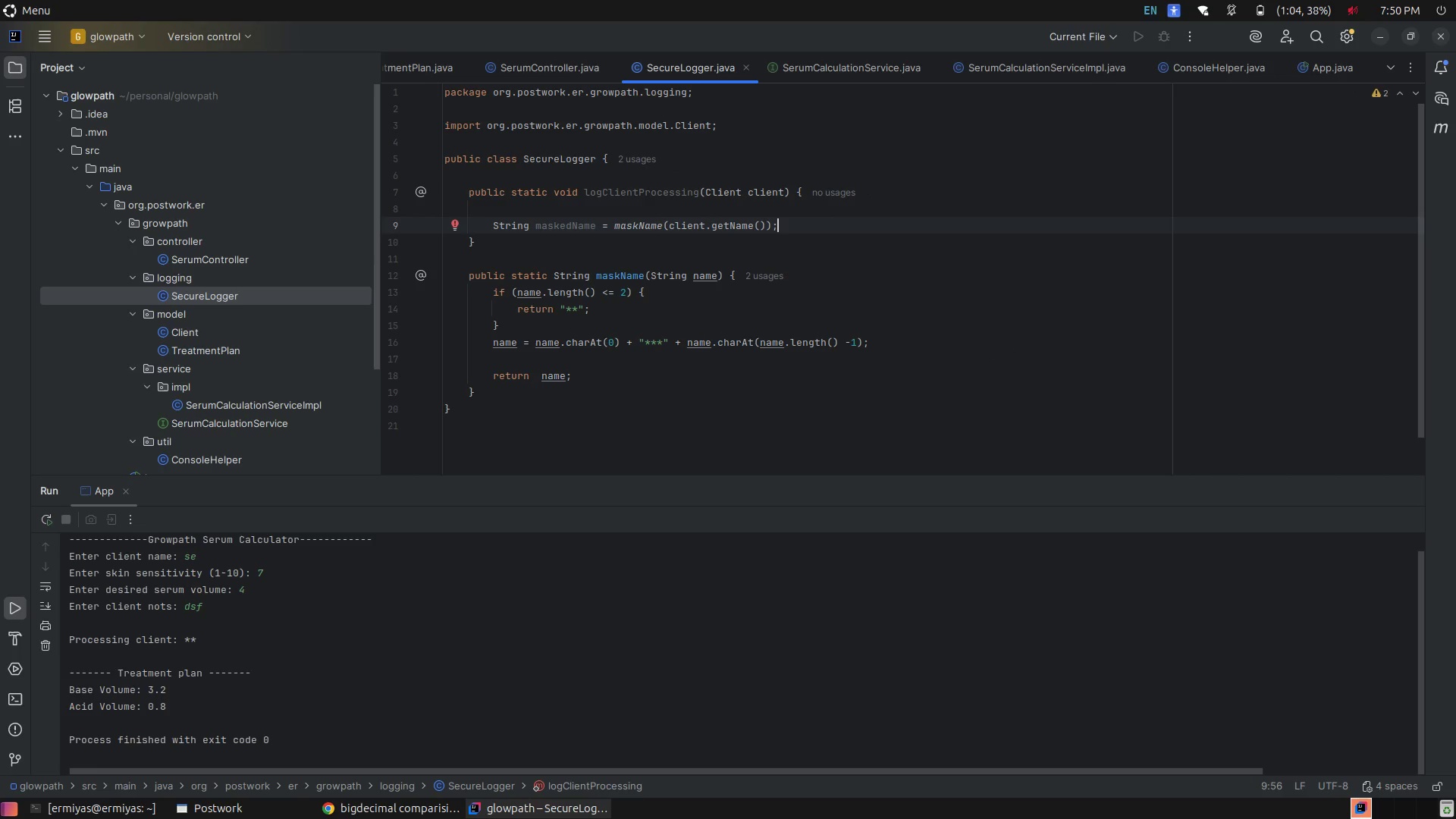 
key(Enter)
 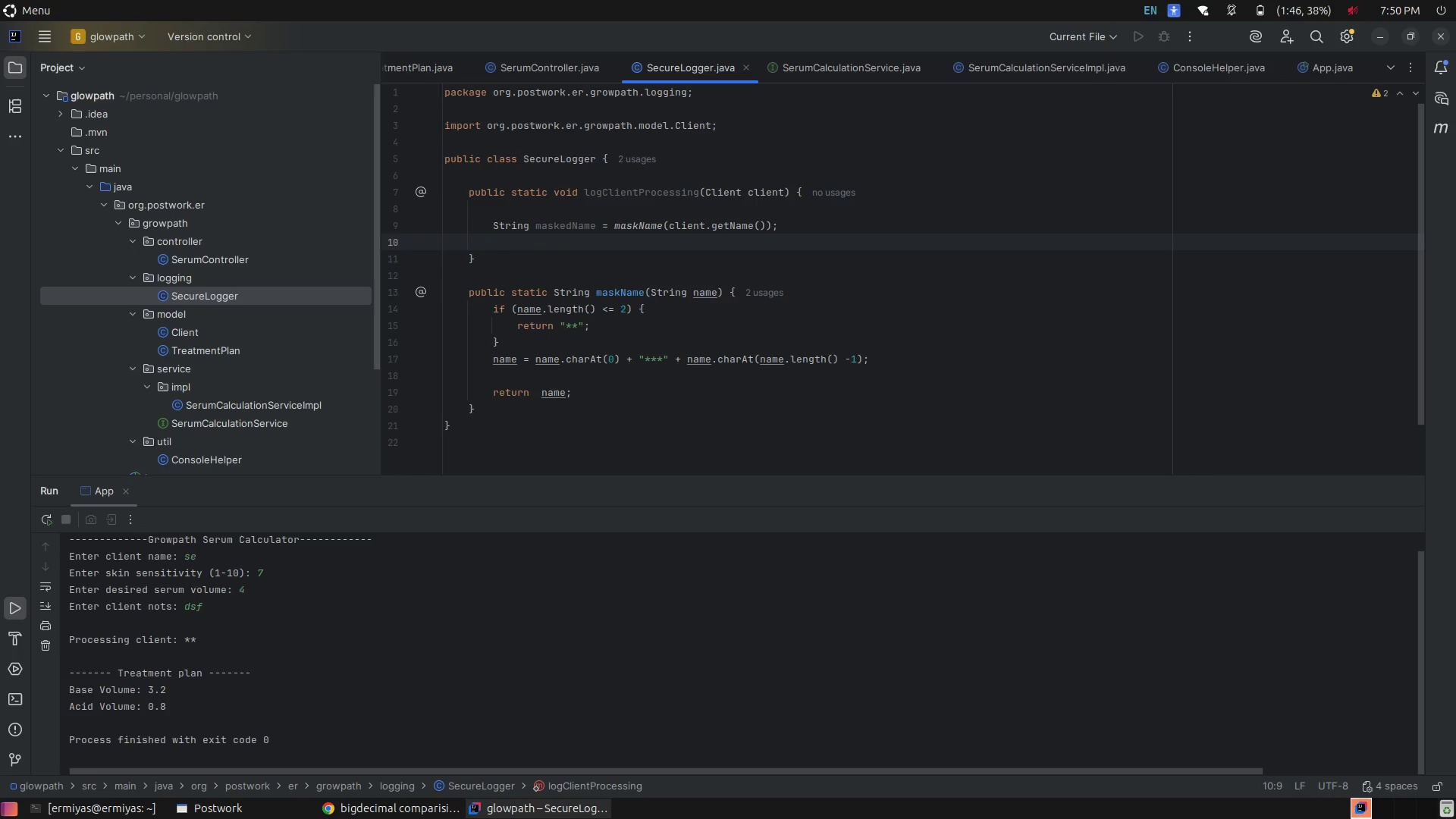 
key(Enter)
 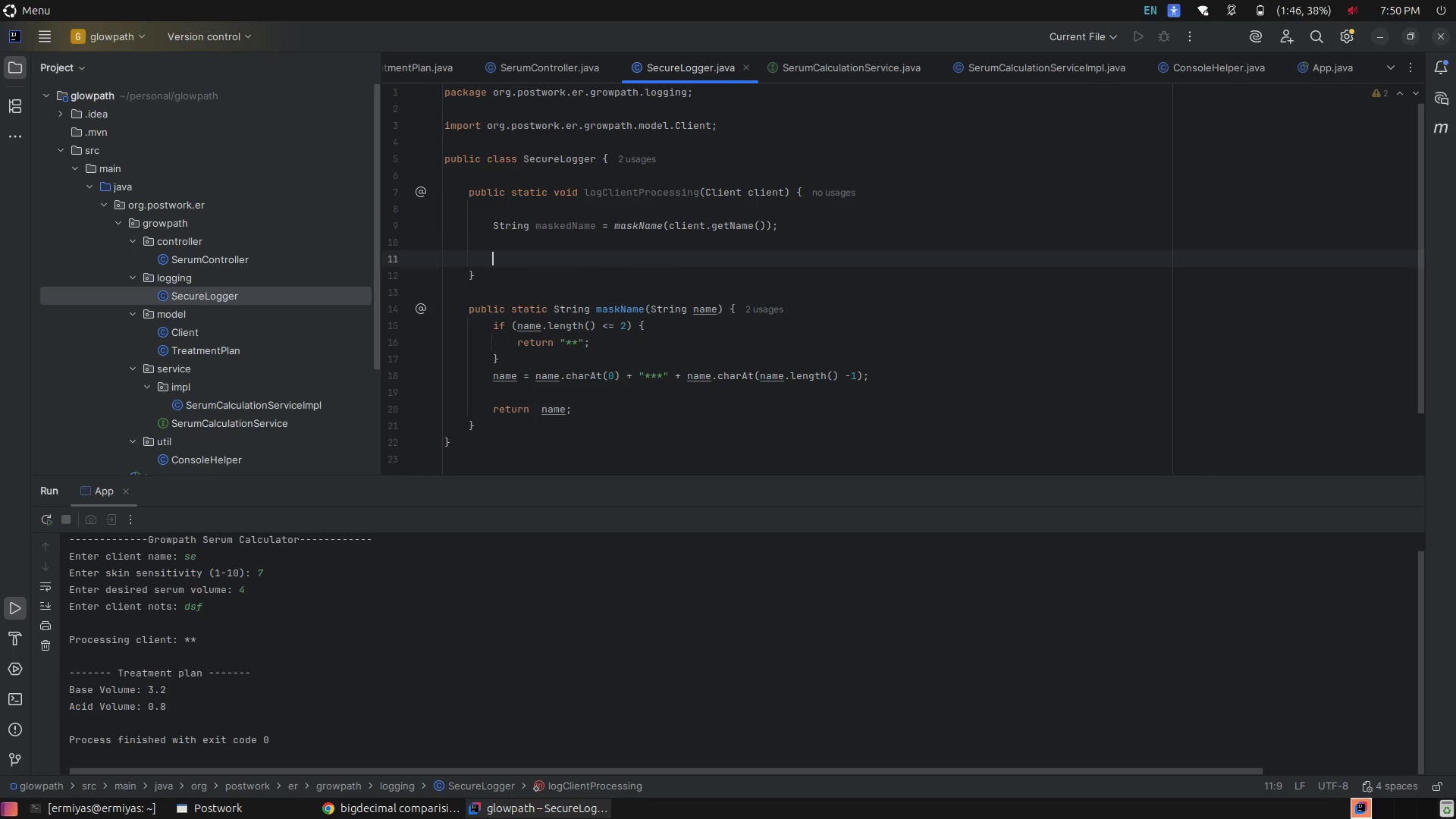 
type(Syst)
key(Tab)
type(.o)
key(Tab)
type(.p)
key(Tab)
 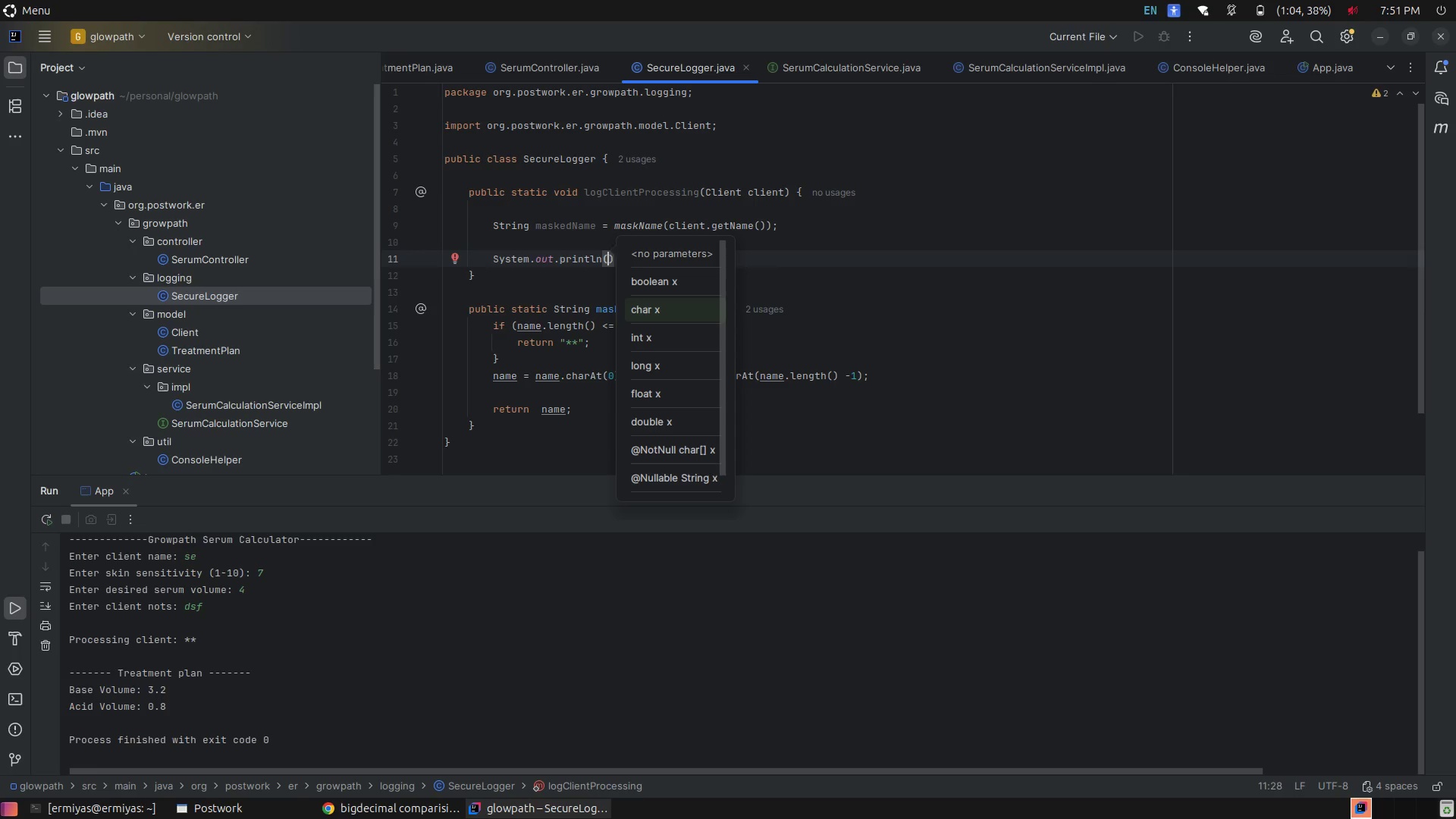 
key(Shift+Quote)
 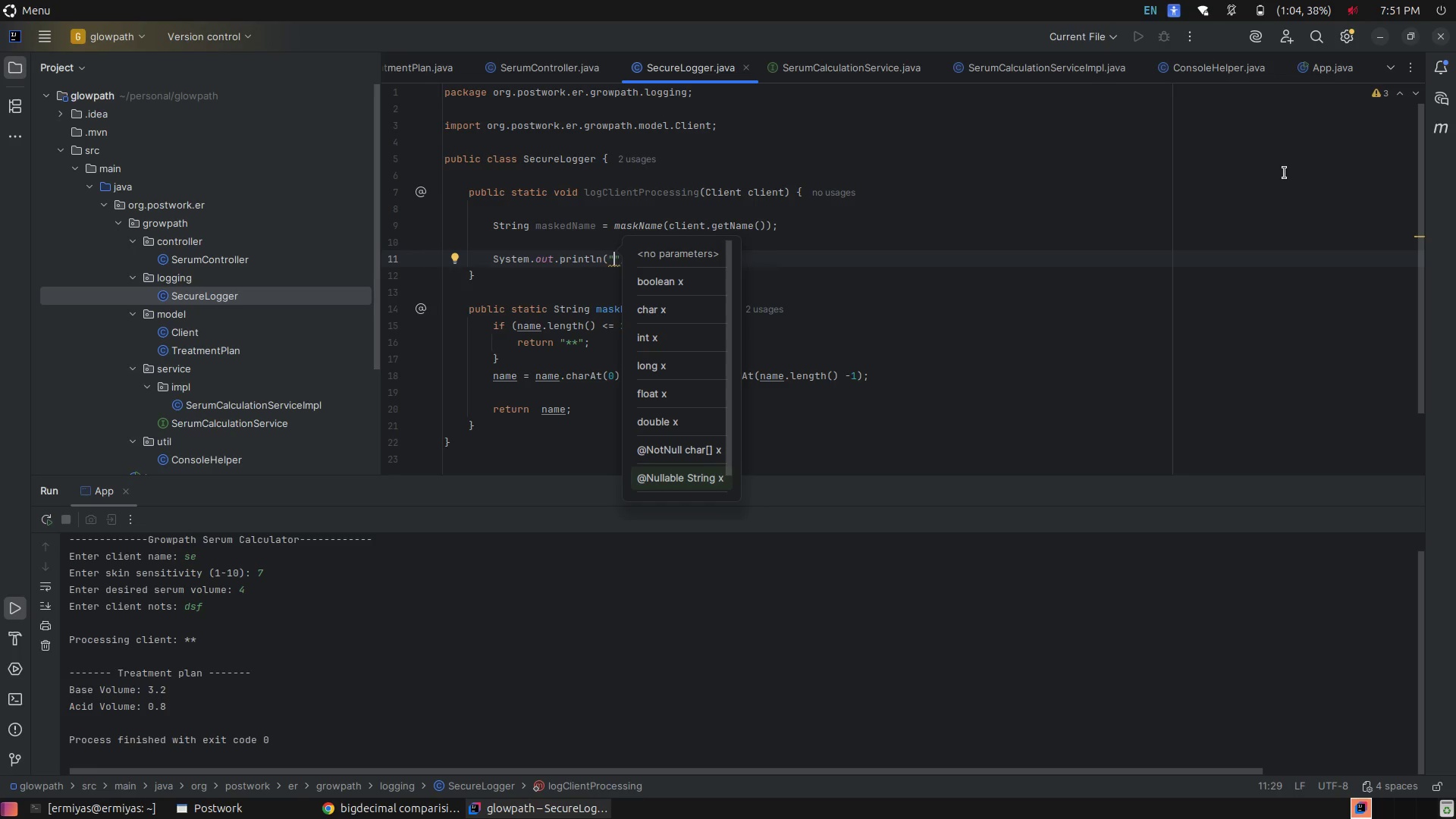 
left_click([1207, 208])
 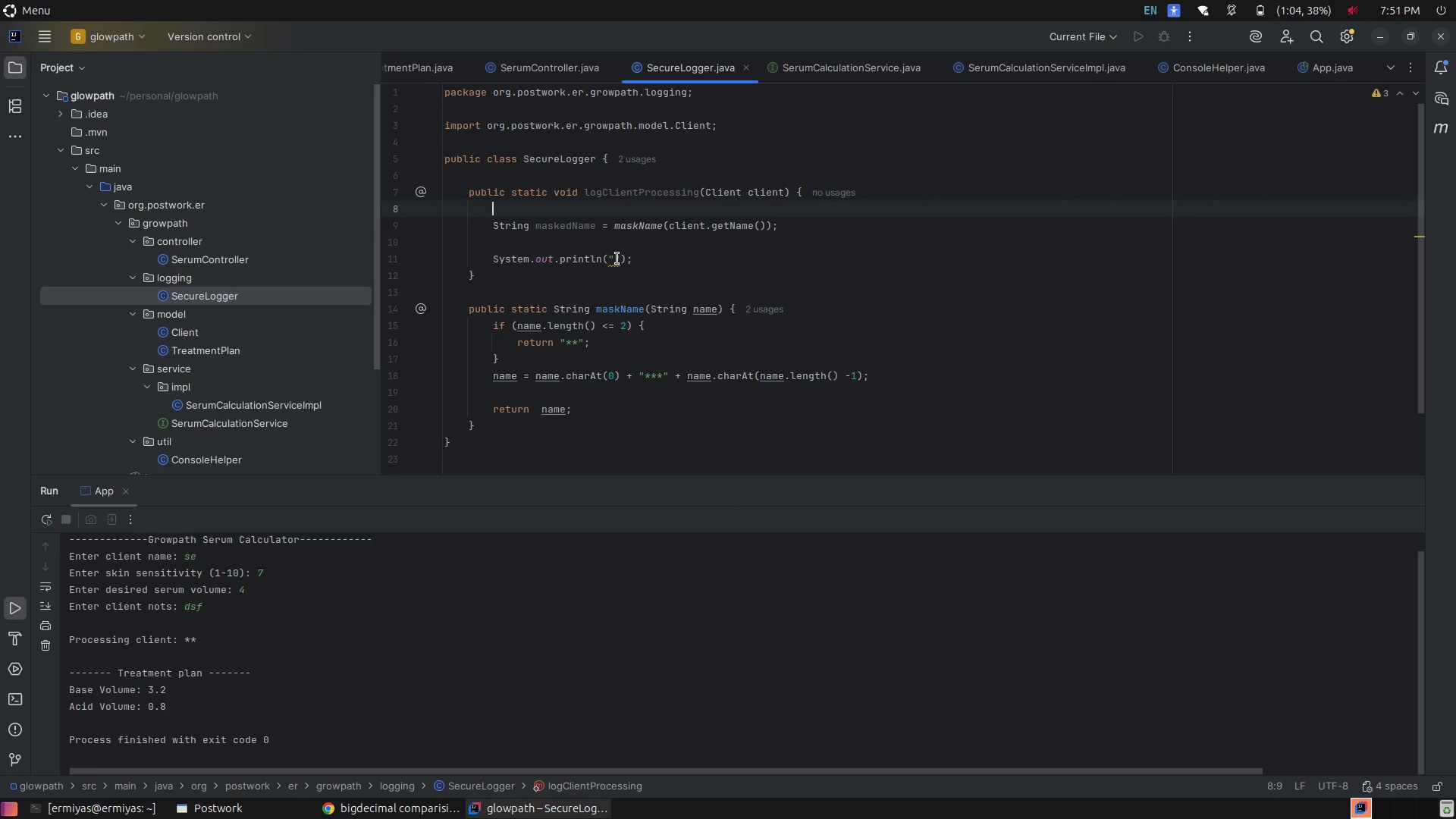 
left_click([609, 253])
 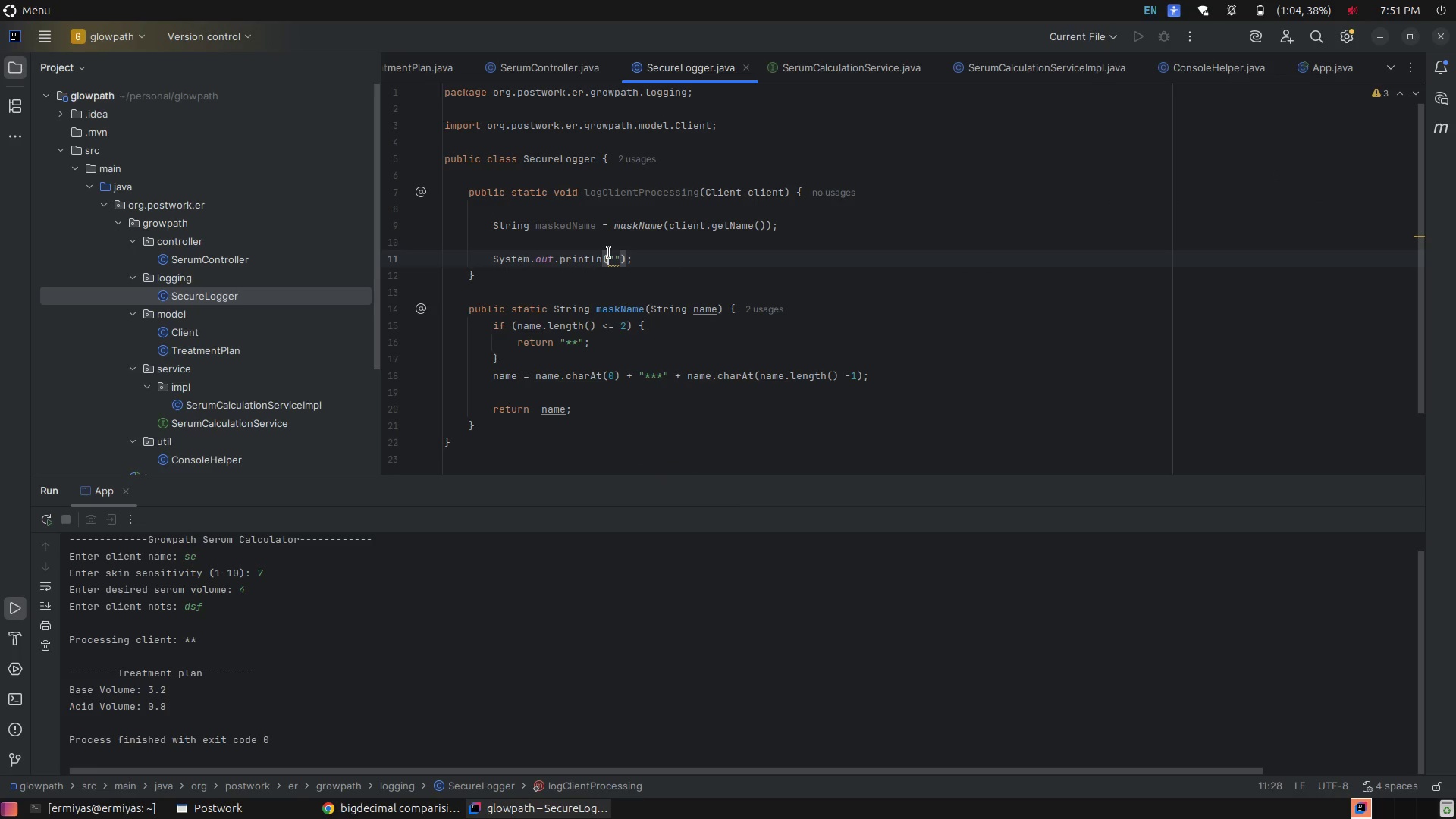 
left_click([609, 253])
 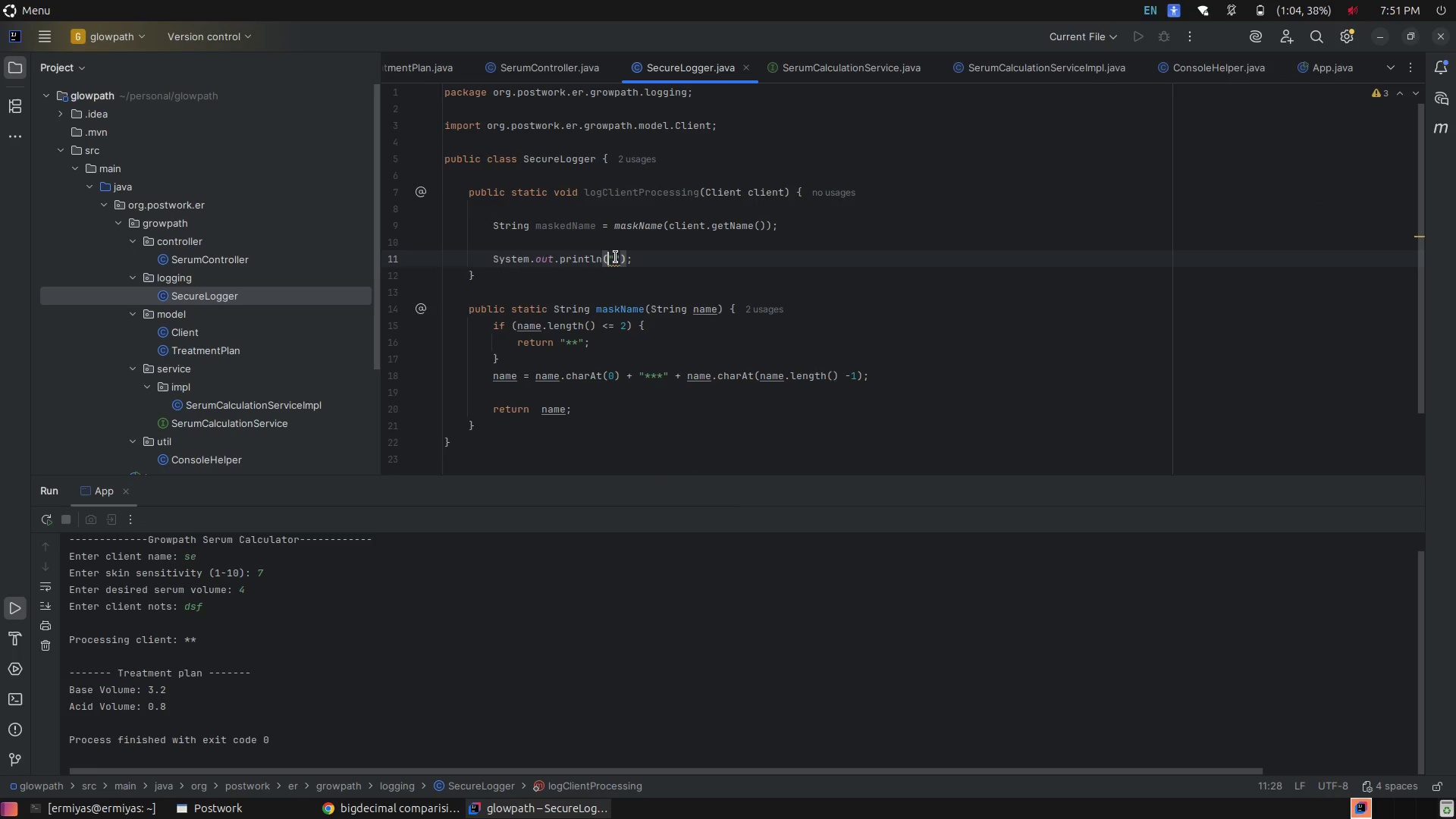 
left_click([616, 257])
 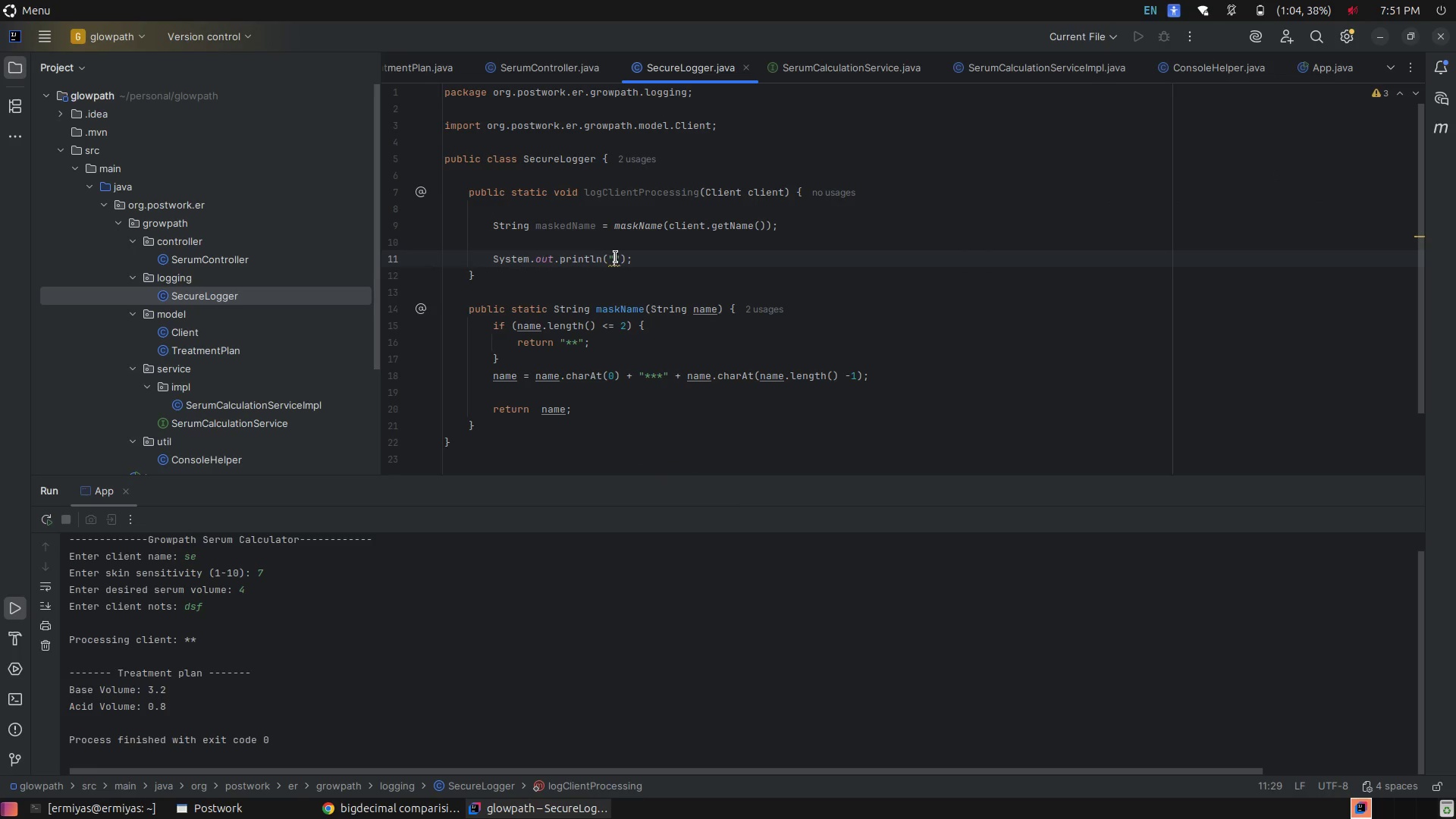 
type(Log)
 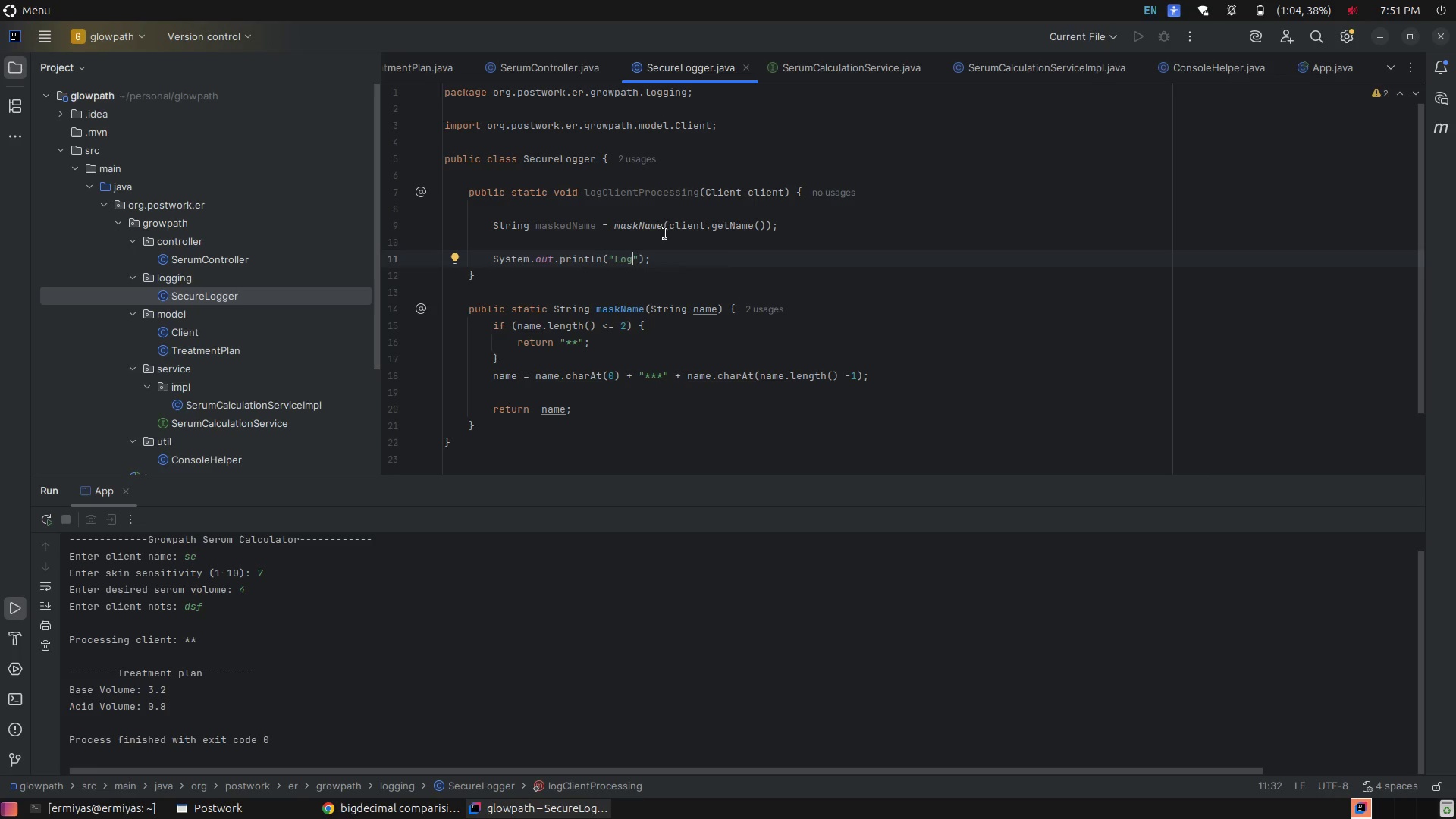 
key(Space)
 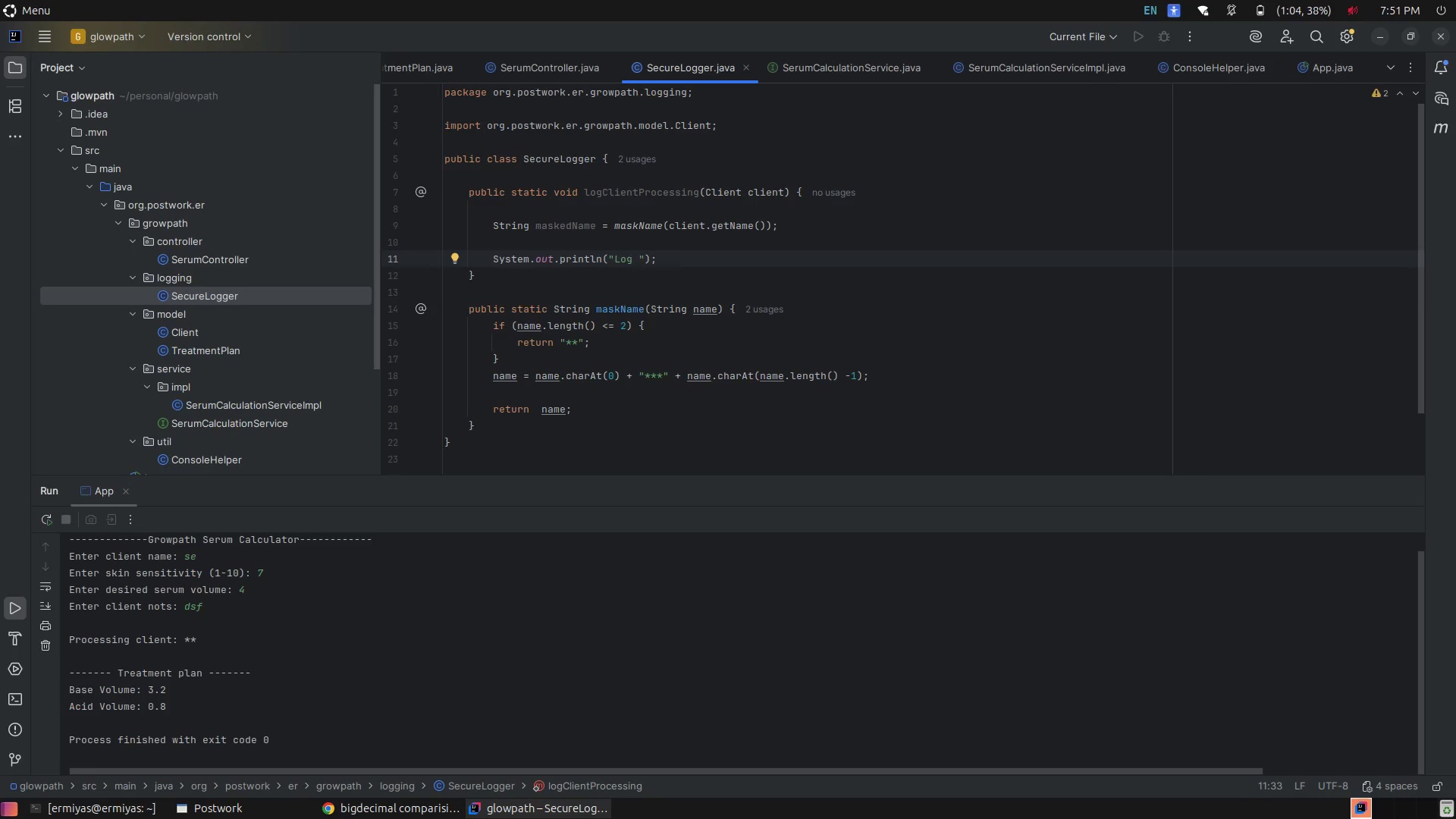 
key(Backspace)
 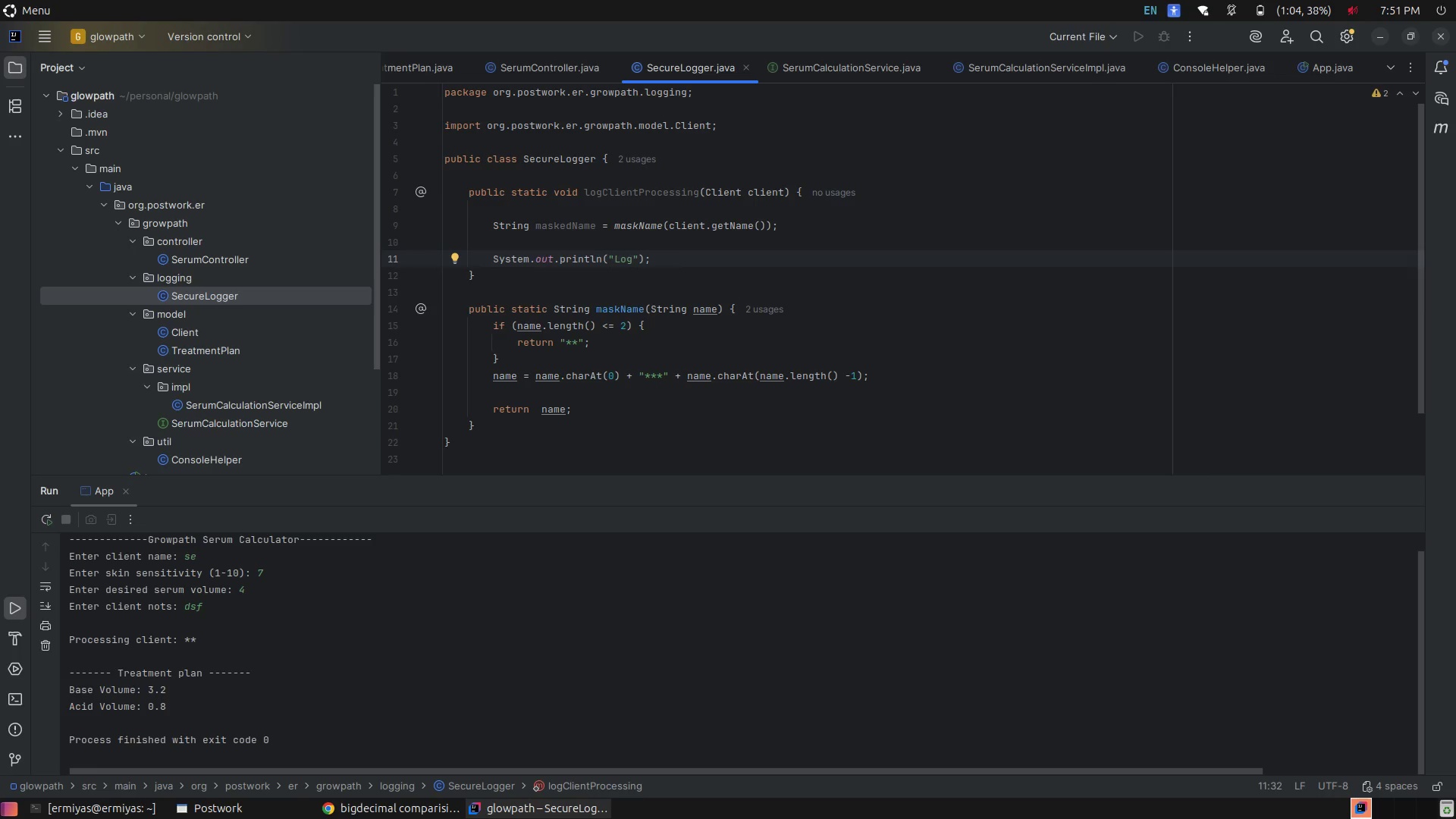 
wait(9.8)
 